 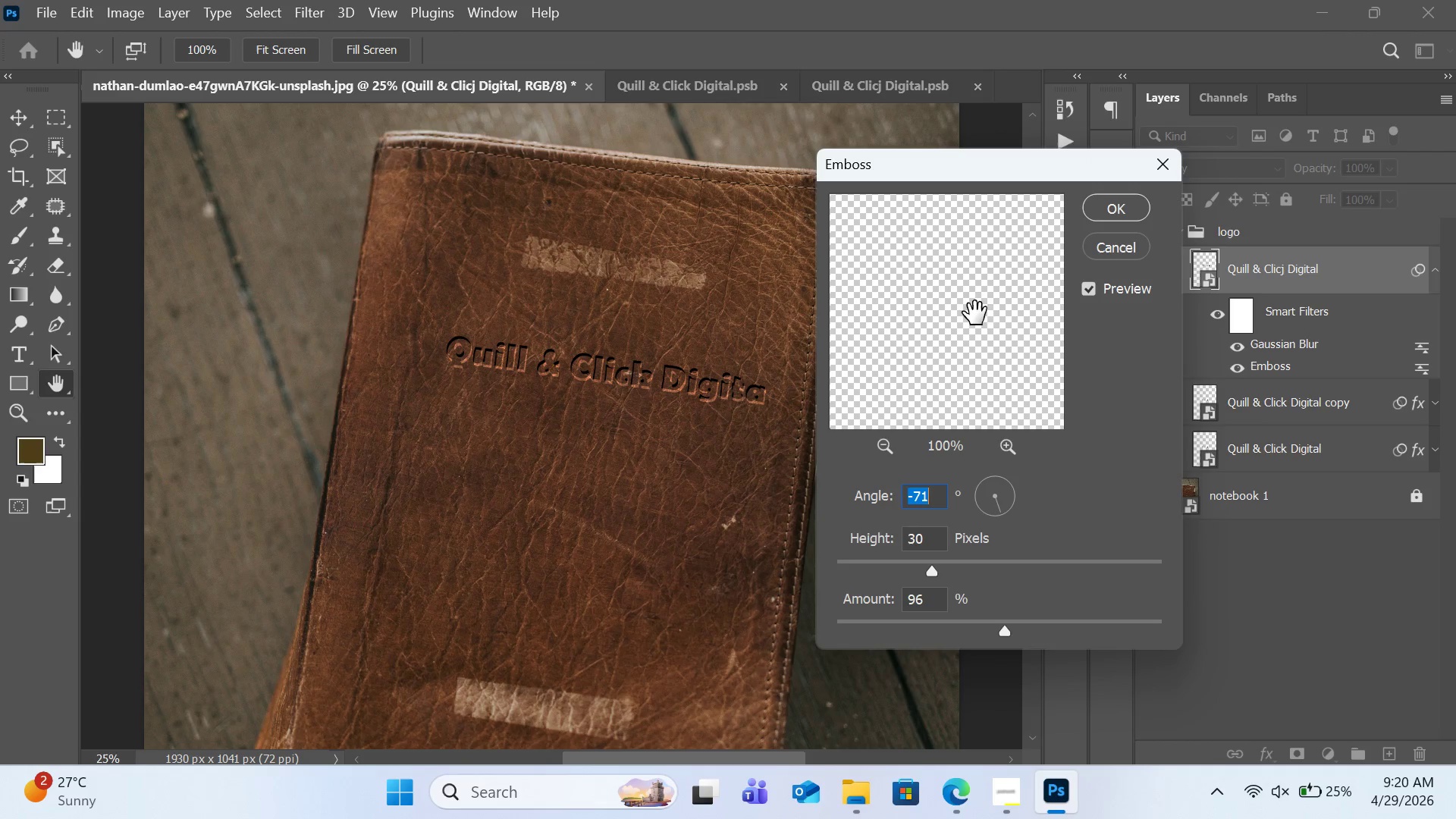 
left_click_drag(start_coordinate=[975, 307], to_coordinate=[975, 397])
 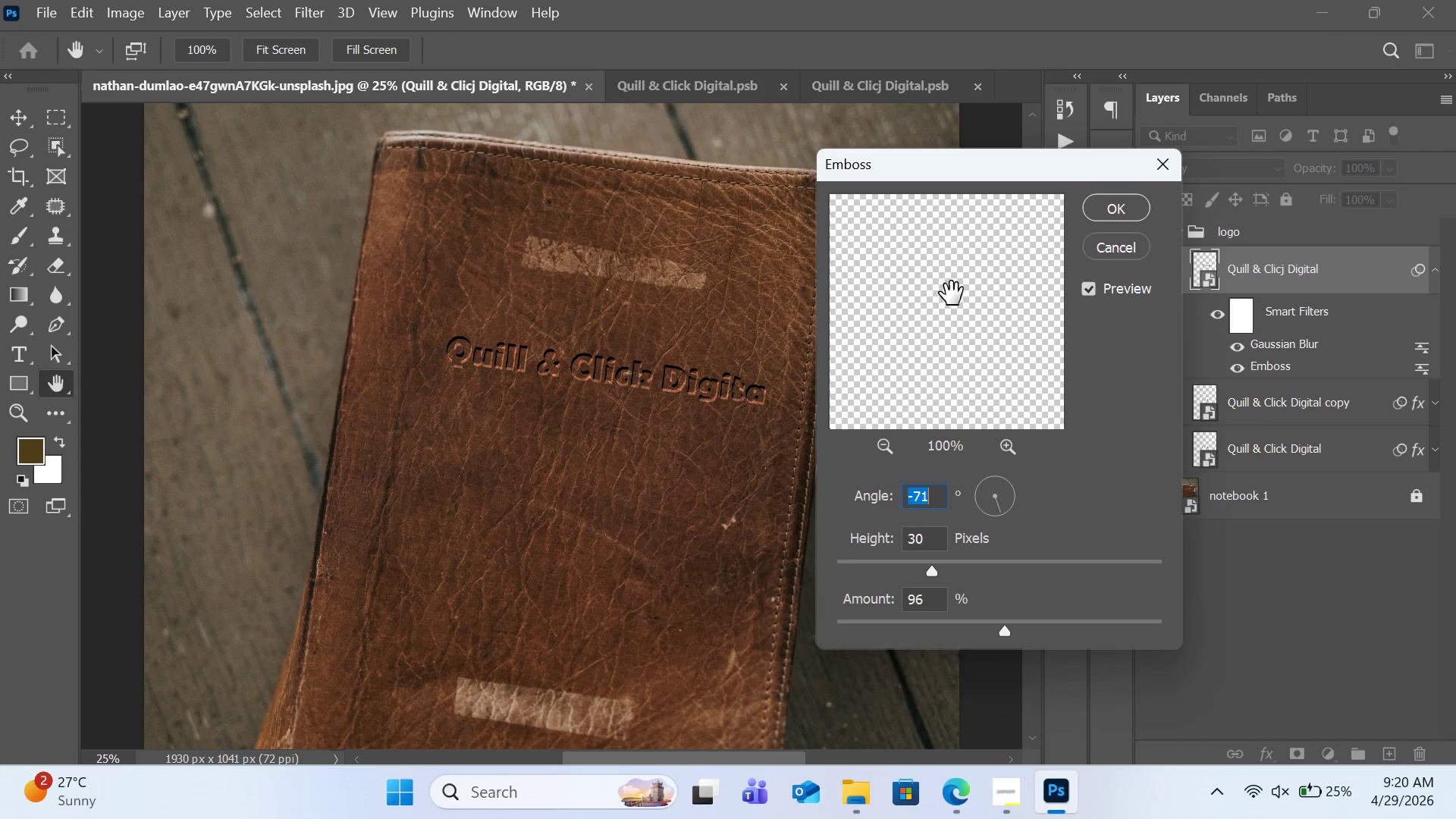 
left_click_drag(start_coordinate=[952, 297], to_coordinate=[990, 377])
 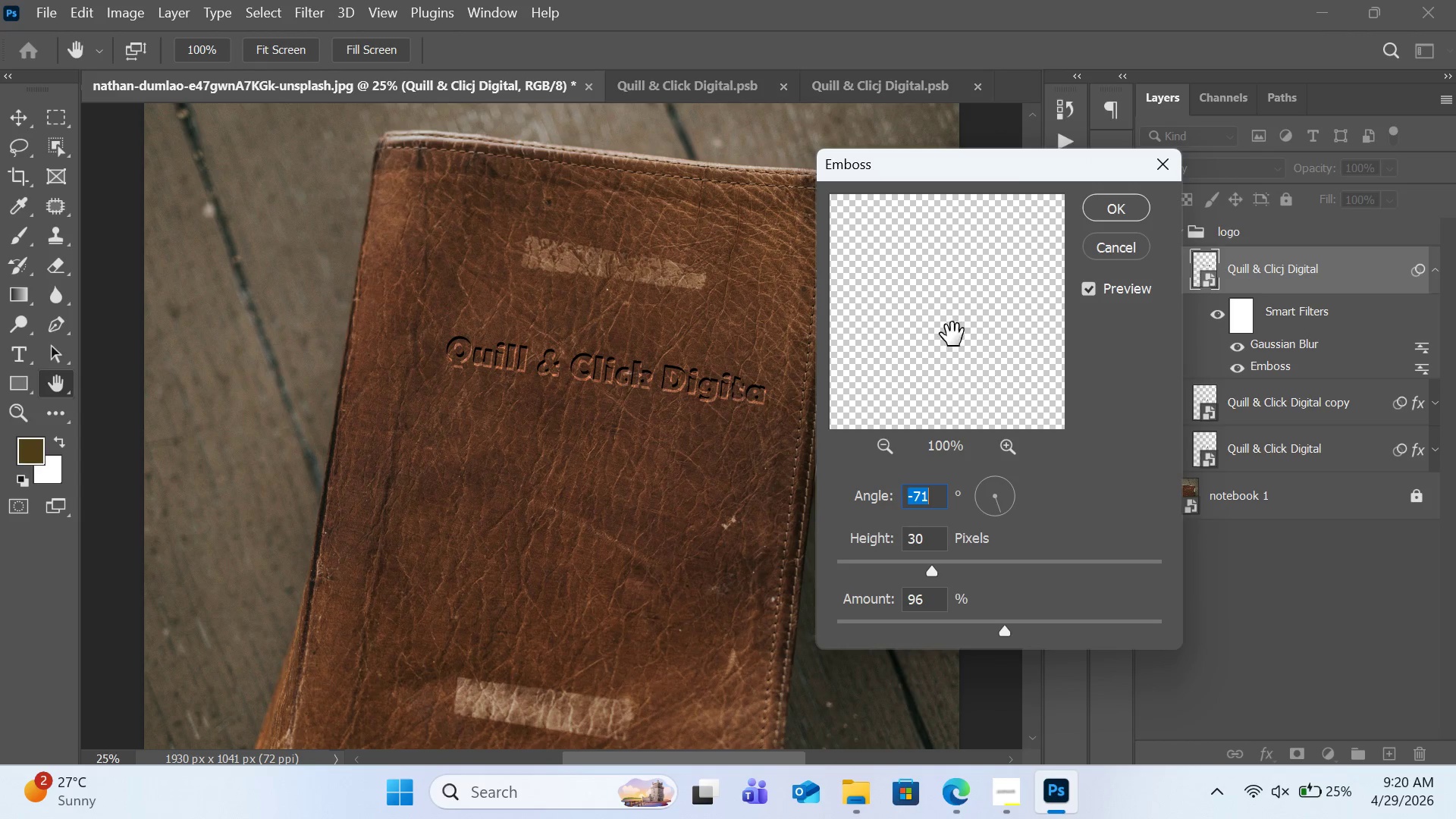 
left_click_drag(start_coordinate=[936, 318], to_coordinate=[1040, 398])
 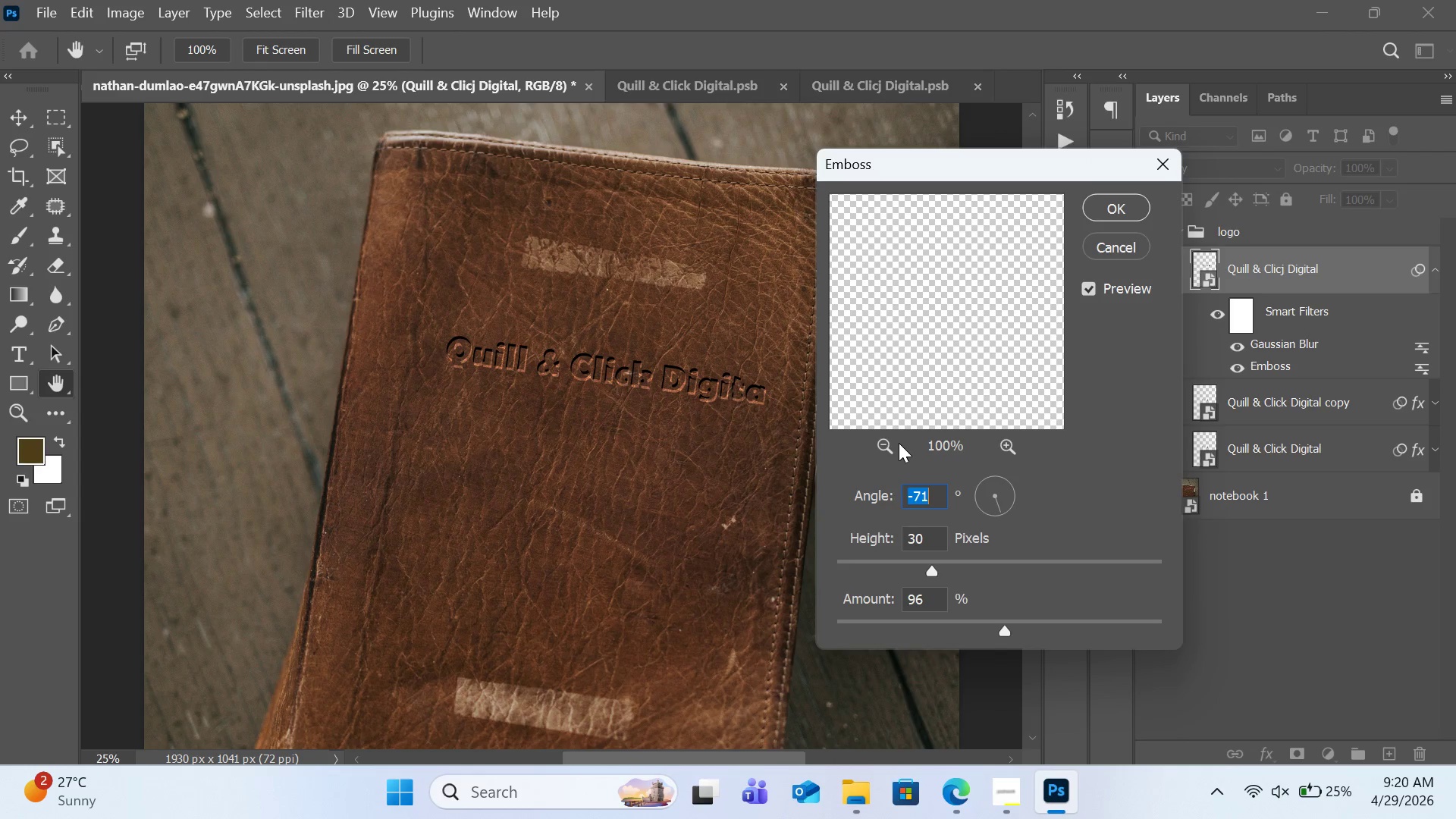 
left_click([890, 443])
 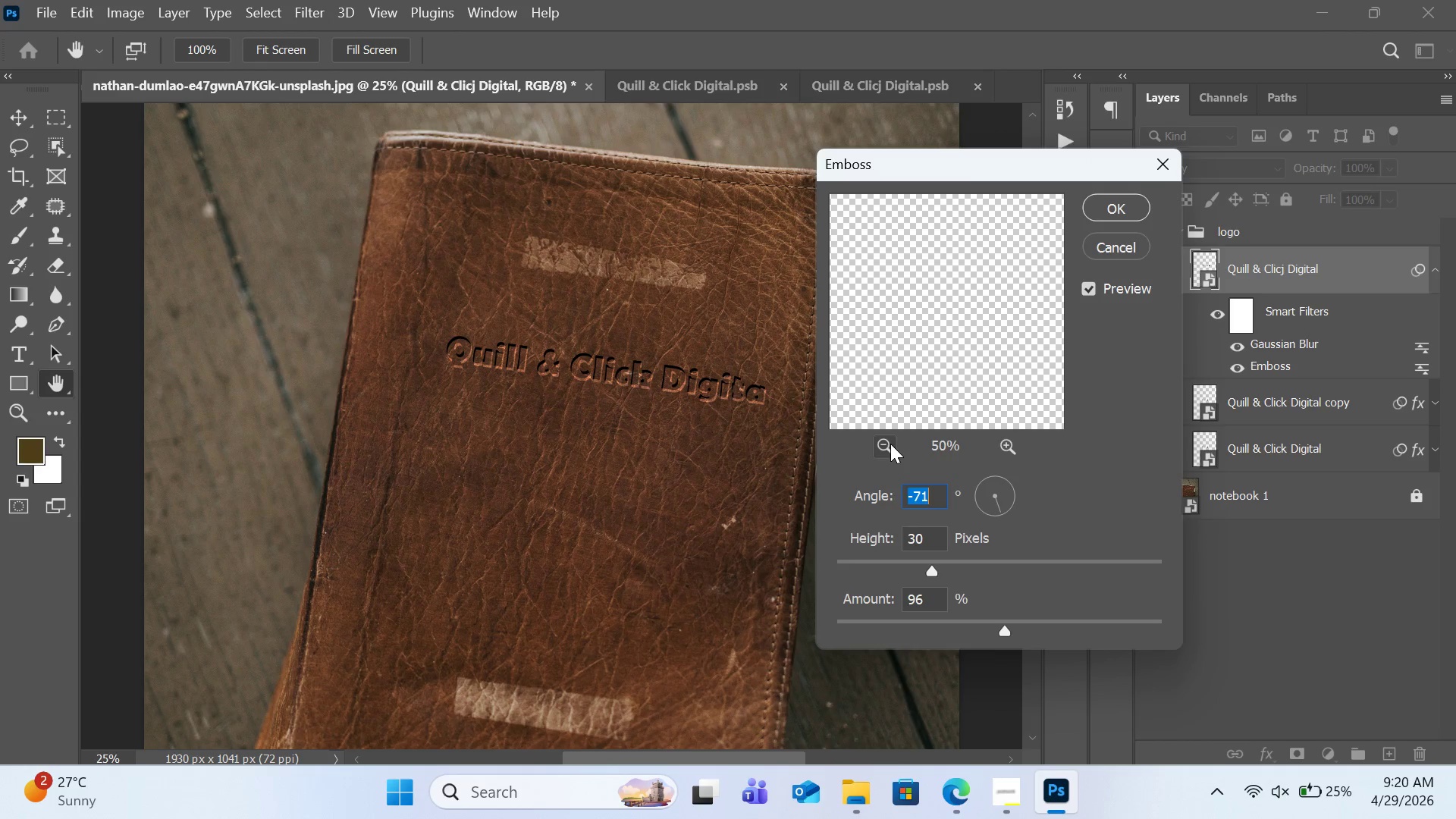 
triple_click([890, 444])
 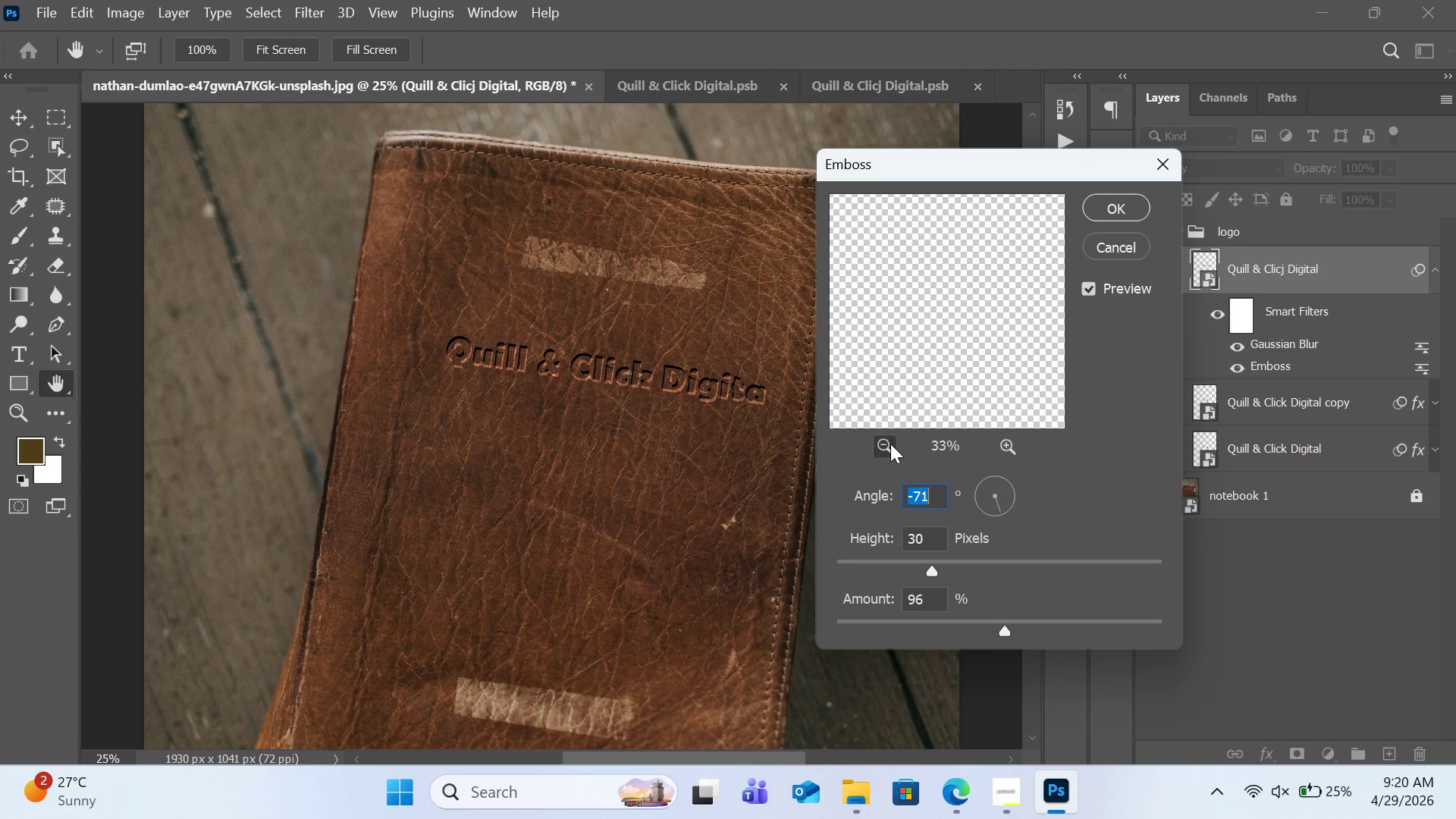 
triple_click([890, 444])
 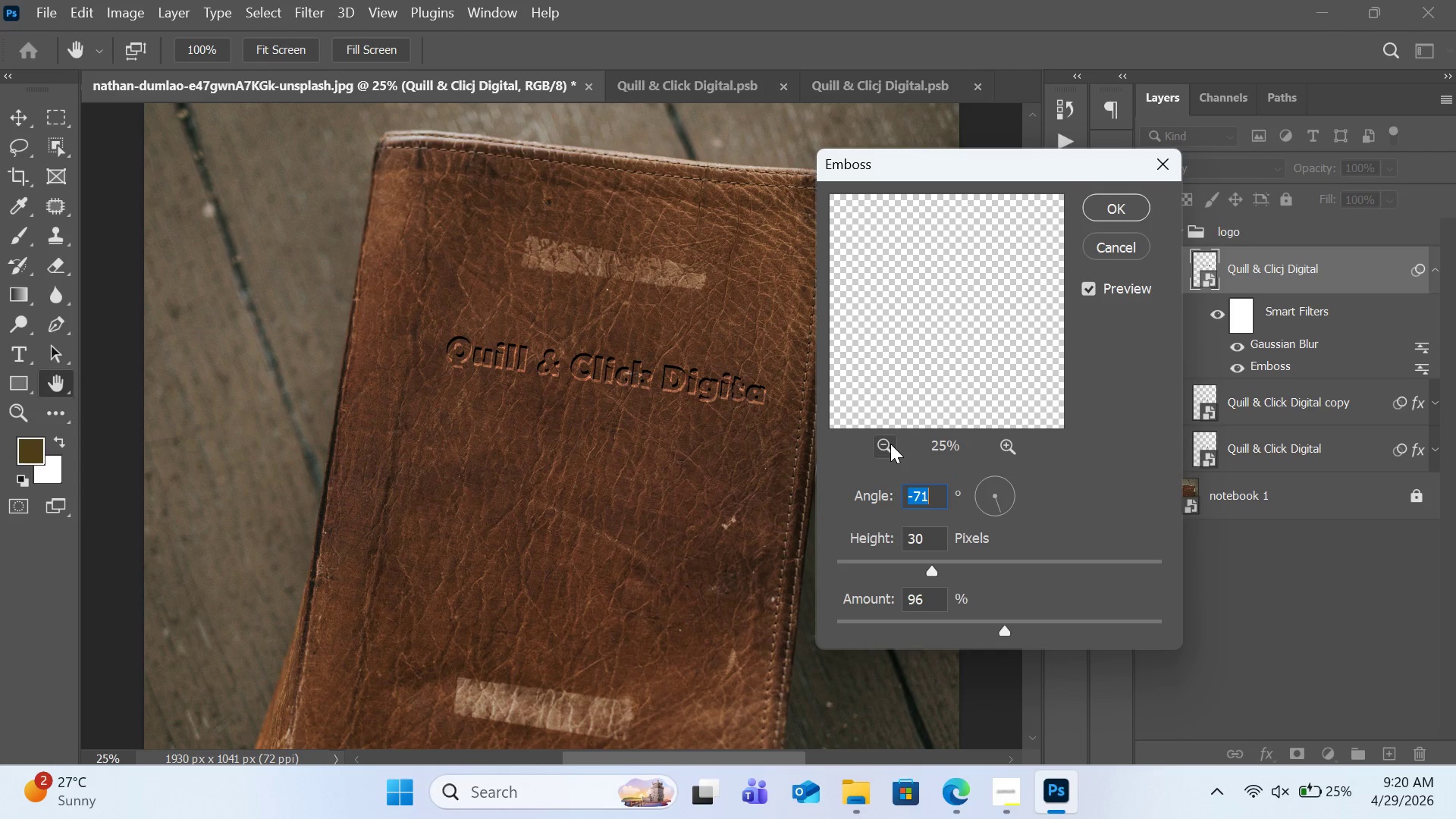 
triple_click([890, 444])
 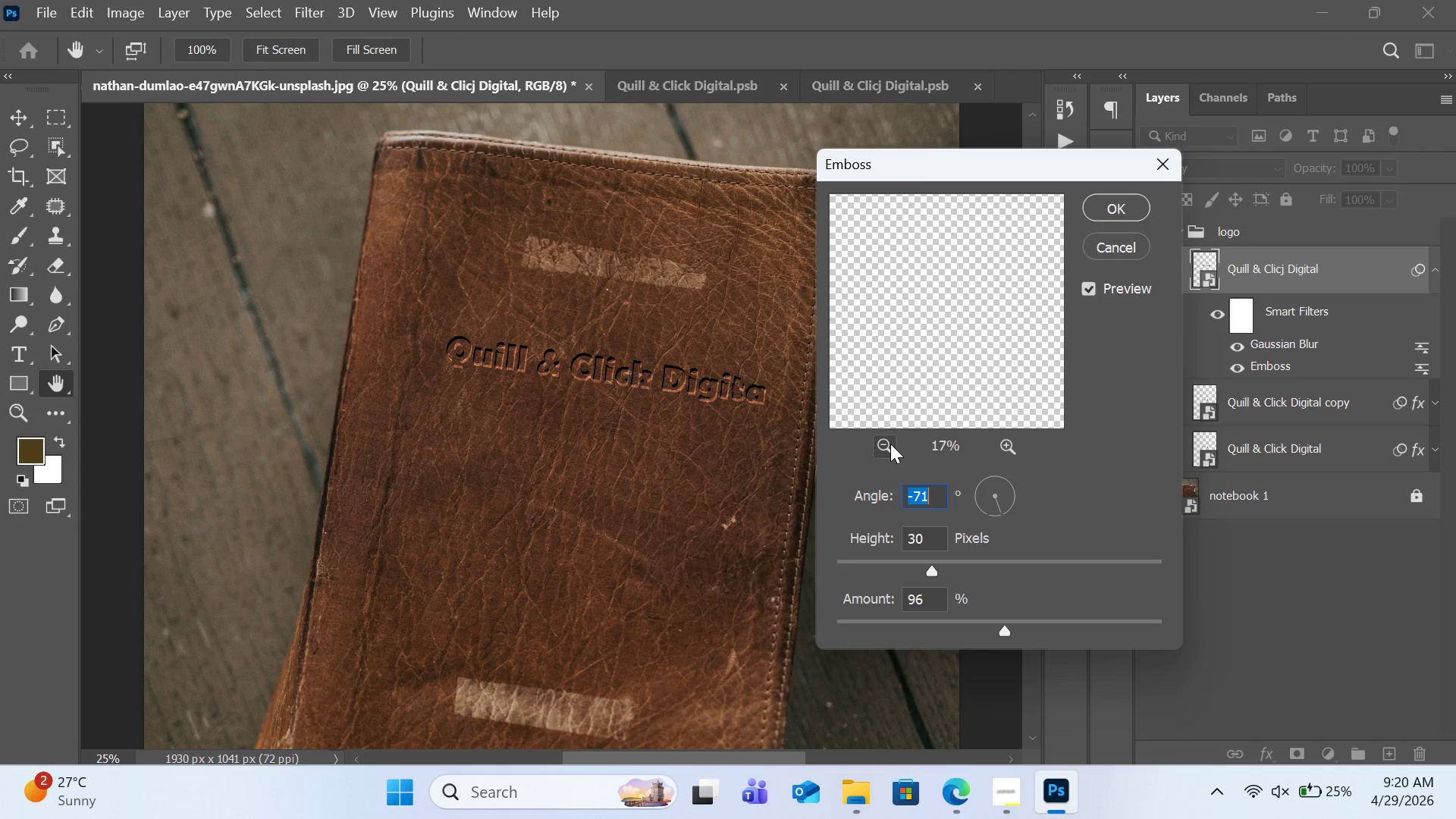 
triple_click([890, 444])
 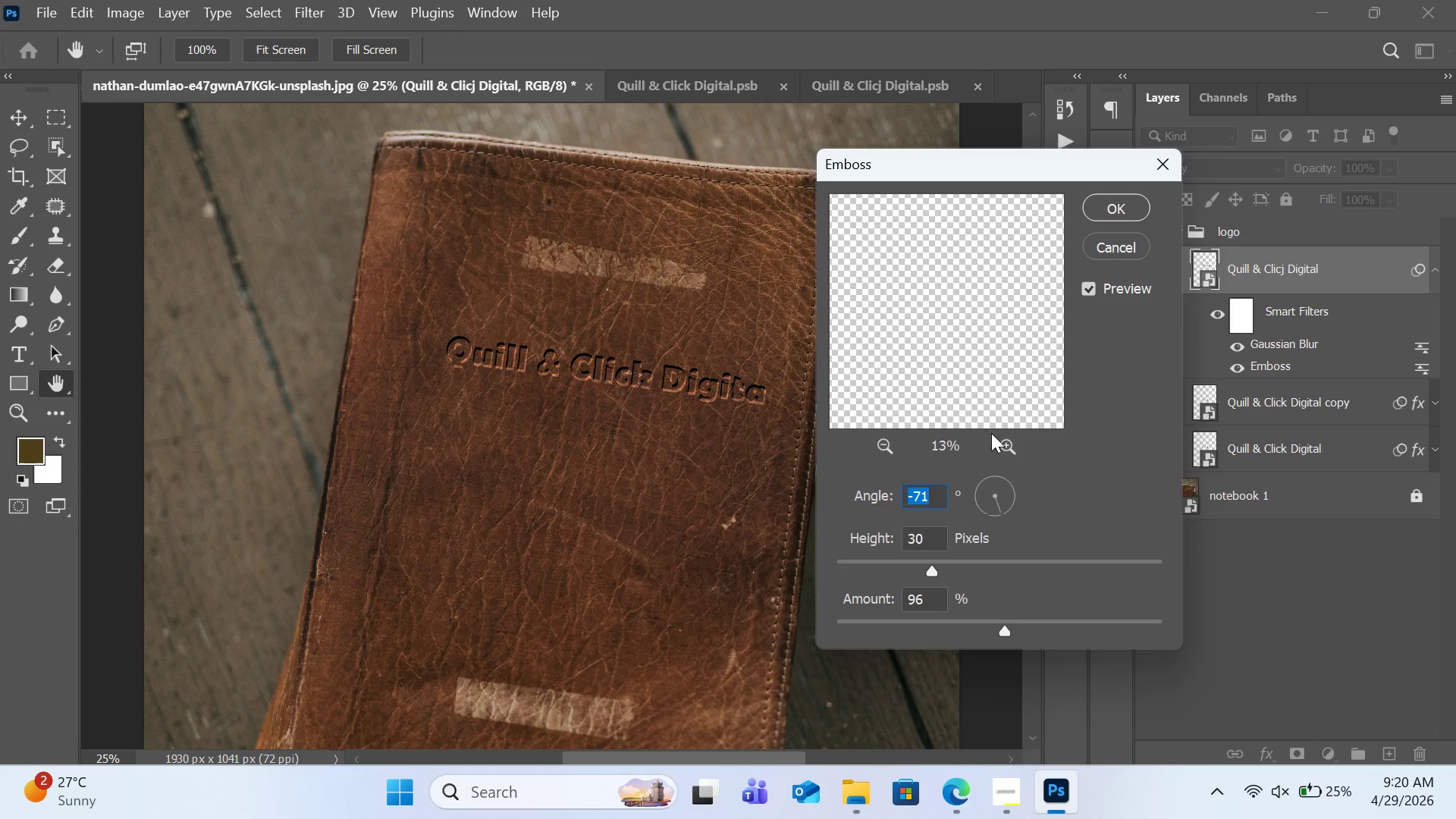 
left_click_drag(start_coordinate=[988, 319], to_coordinate=[975, 404])
 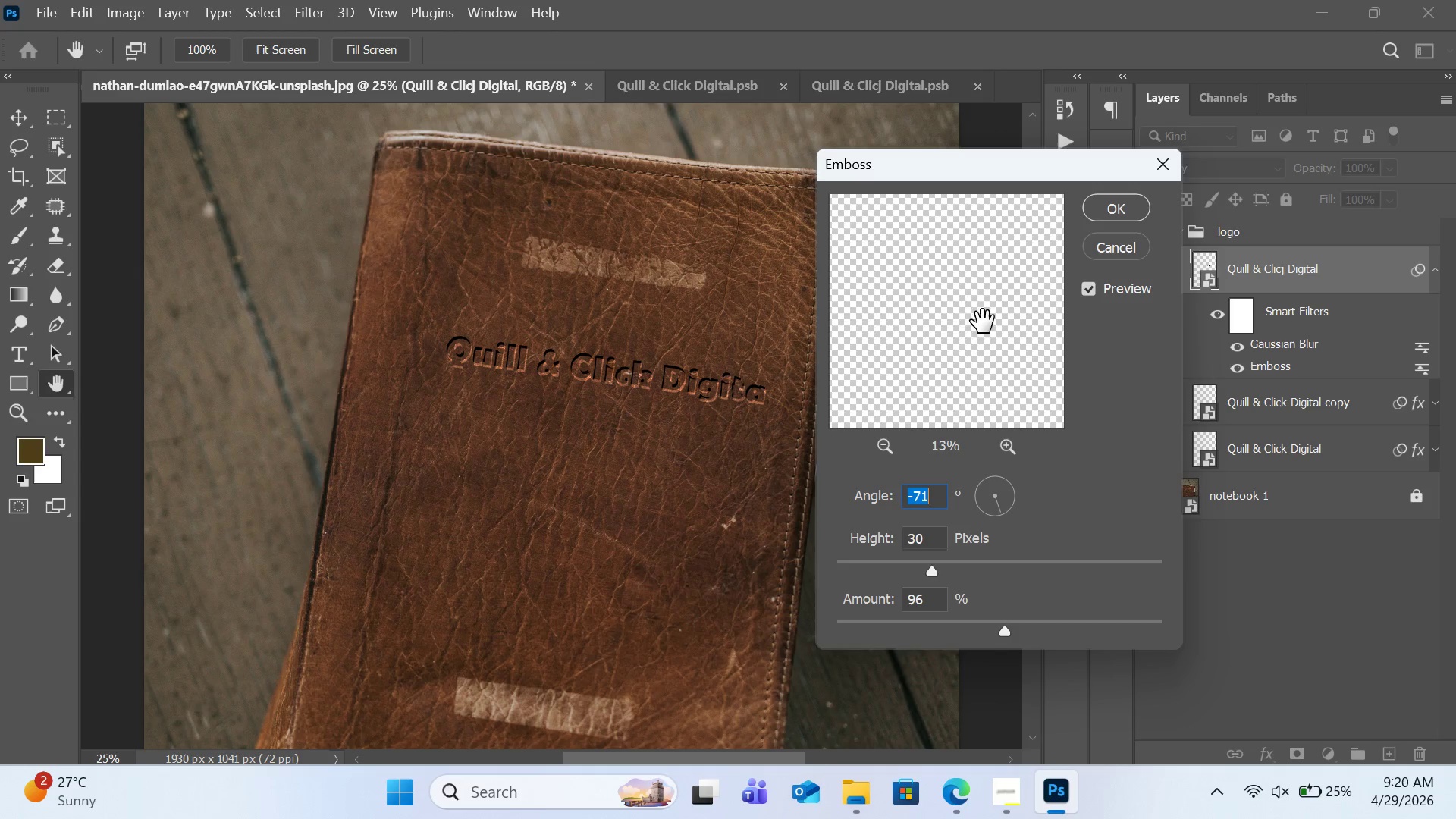 
left_click_drag(start_coordinate=[983, 306], to_coordinate=[916, 395])
 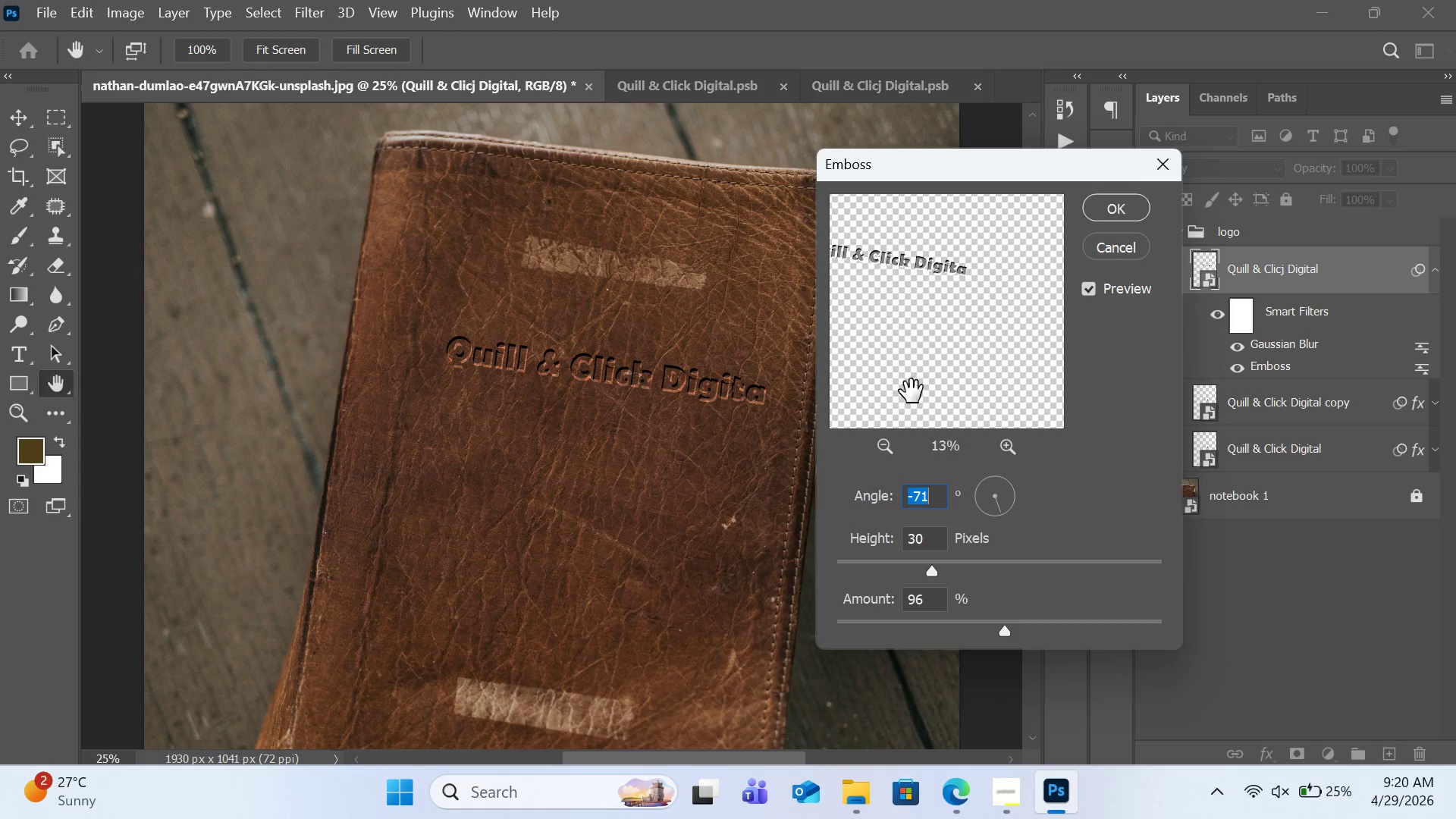 
left_click_drag(start_coordinate=[915, 337], to_coordinate=[1003, 381])
 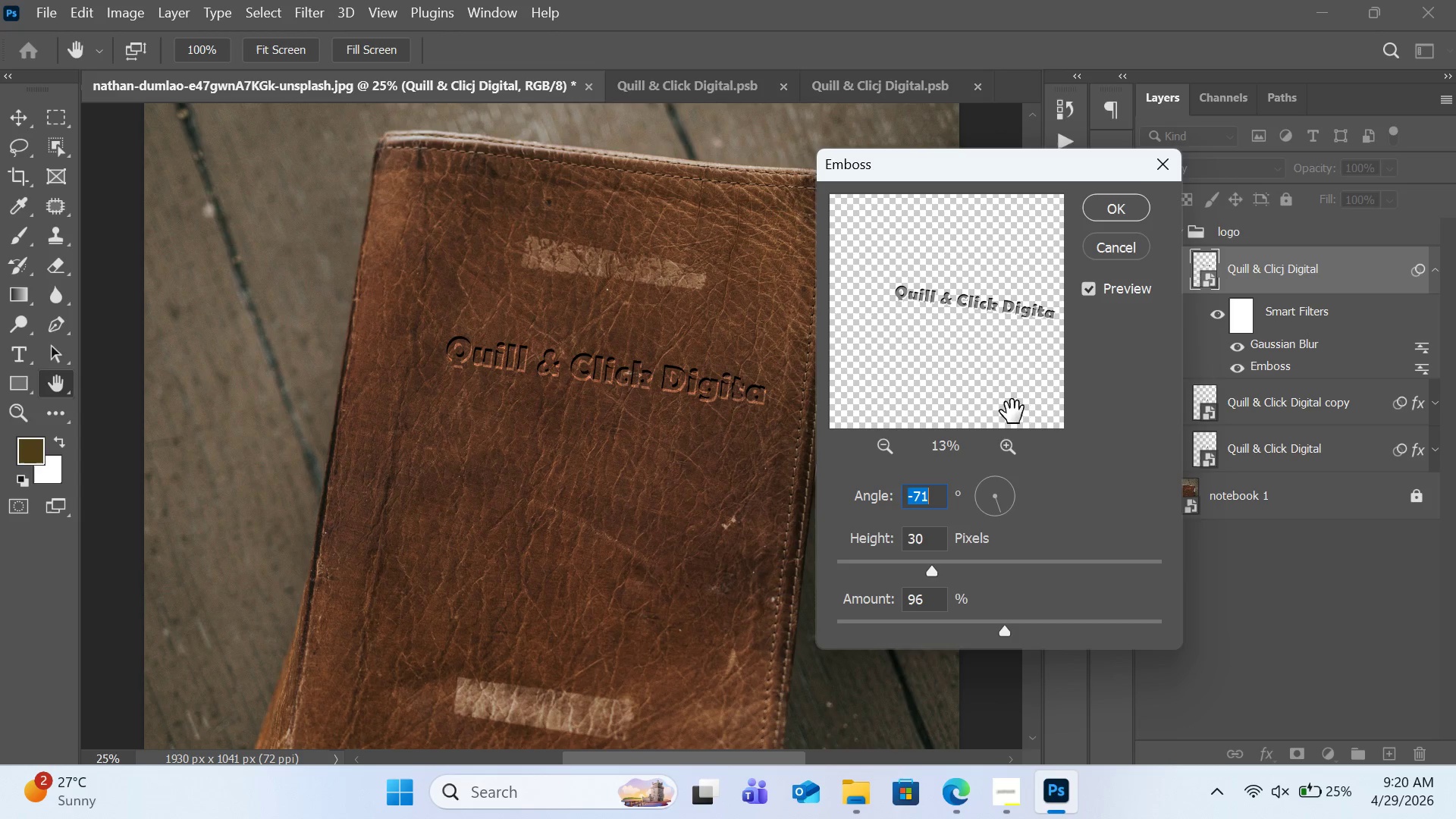 
left_click_drag(start_coordinate=[1012, 363], to_coordinate=[978, 375])
 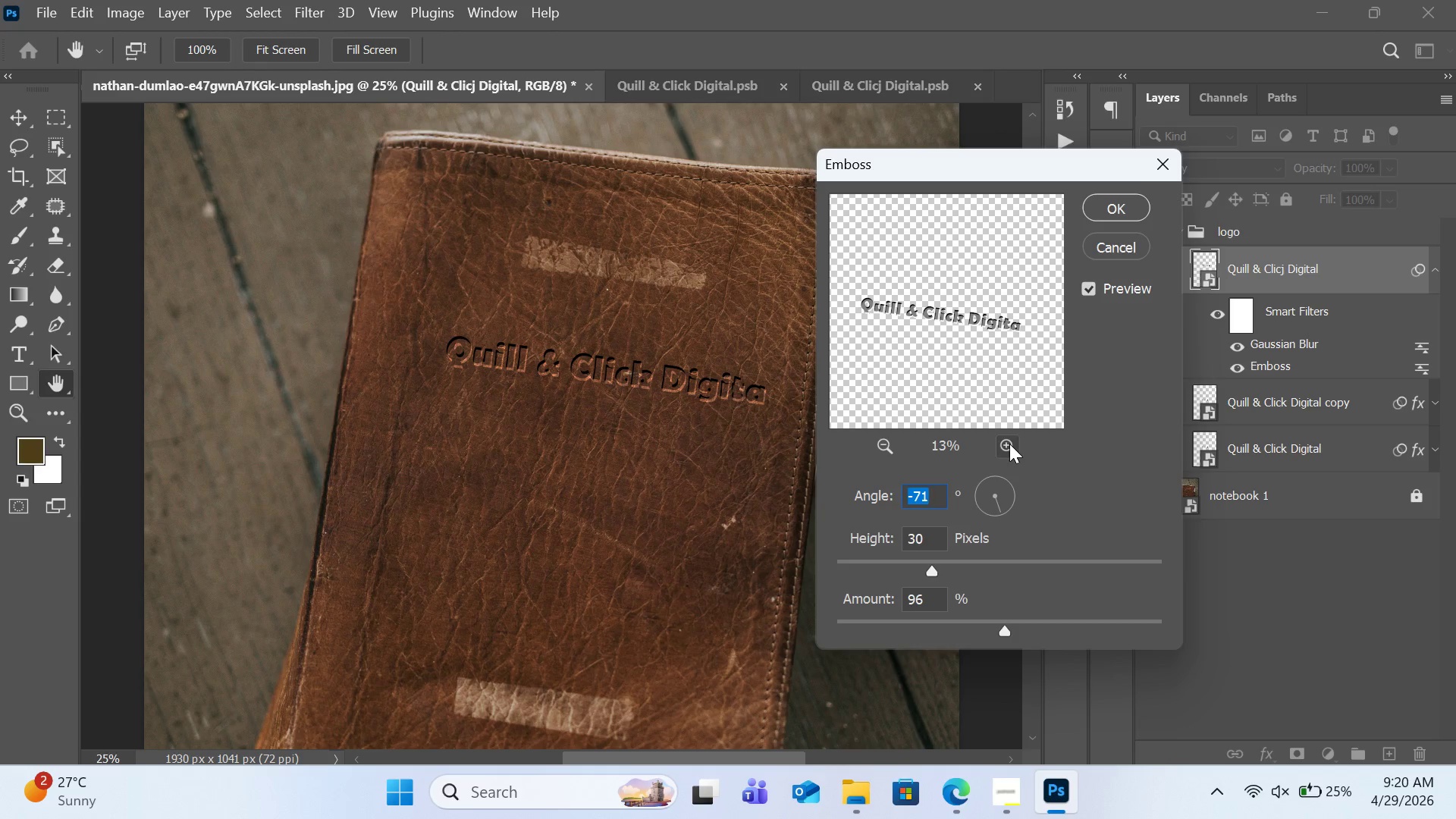 
double_click([1009, 444])
 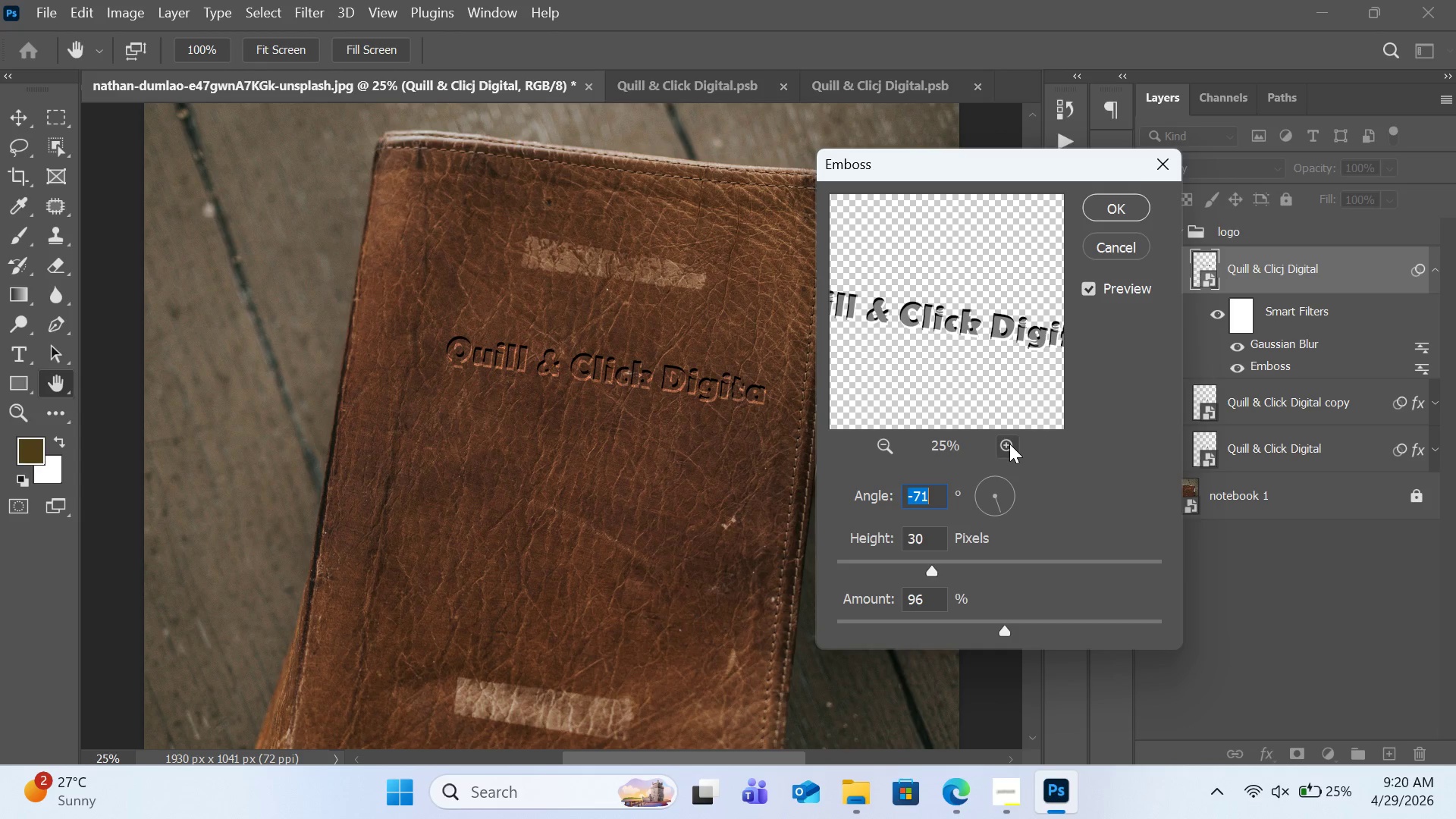 
triple_click([1009, 444])
 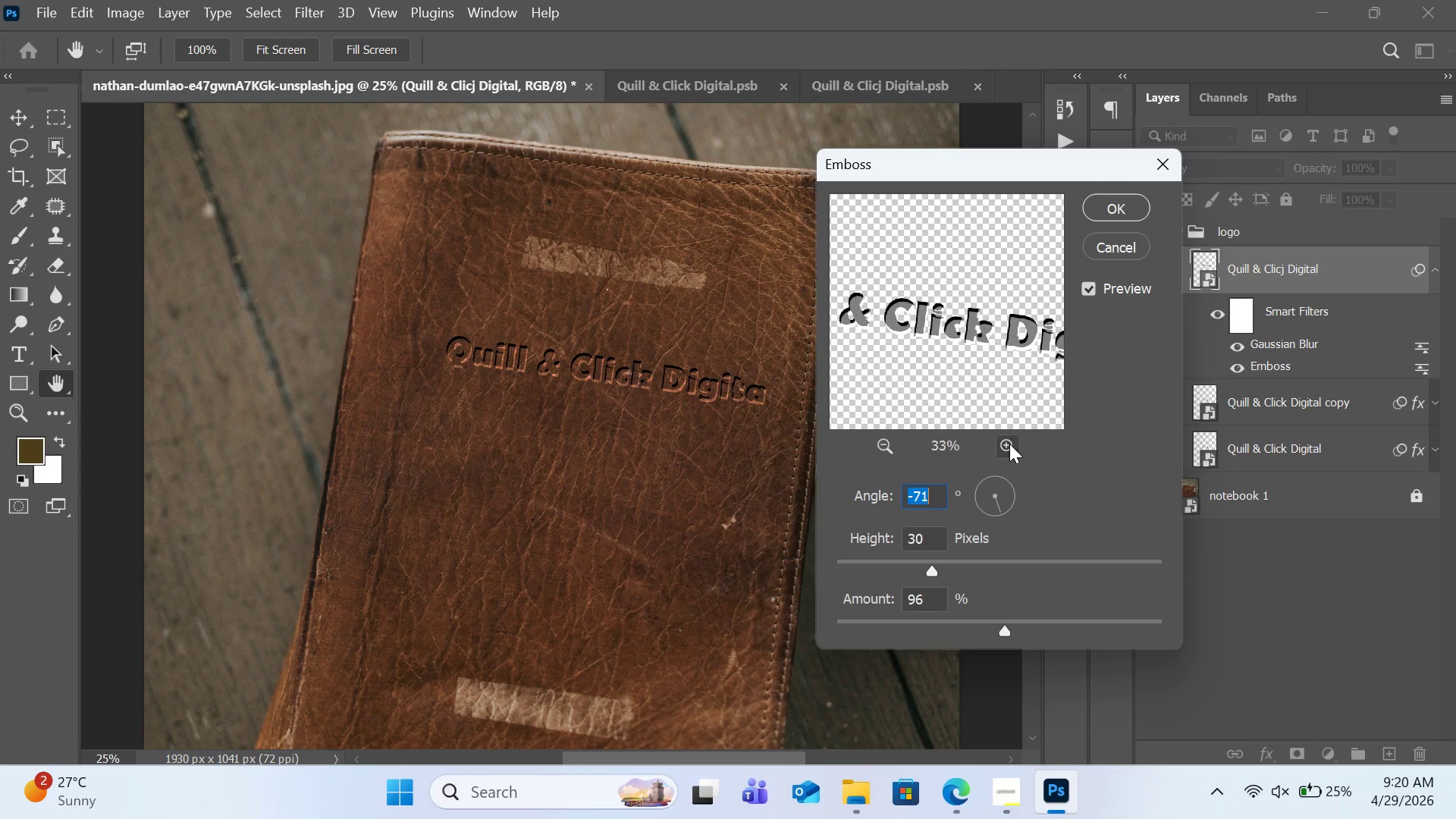 
triple_click([1009, 444])
 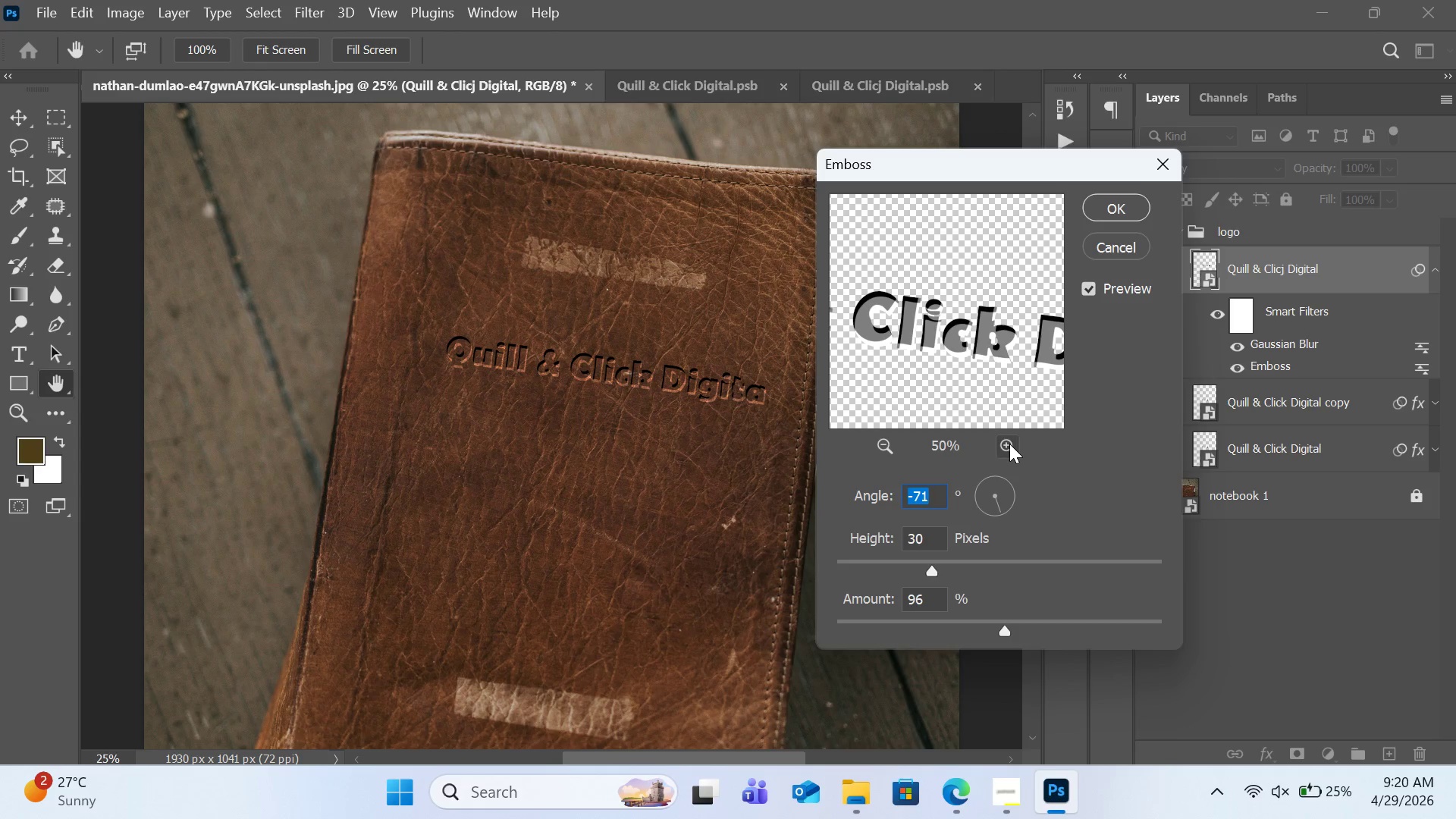 
left_click([1009, 444])
 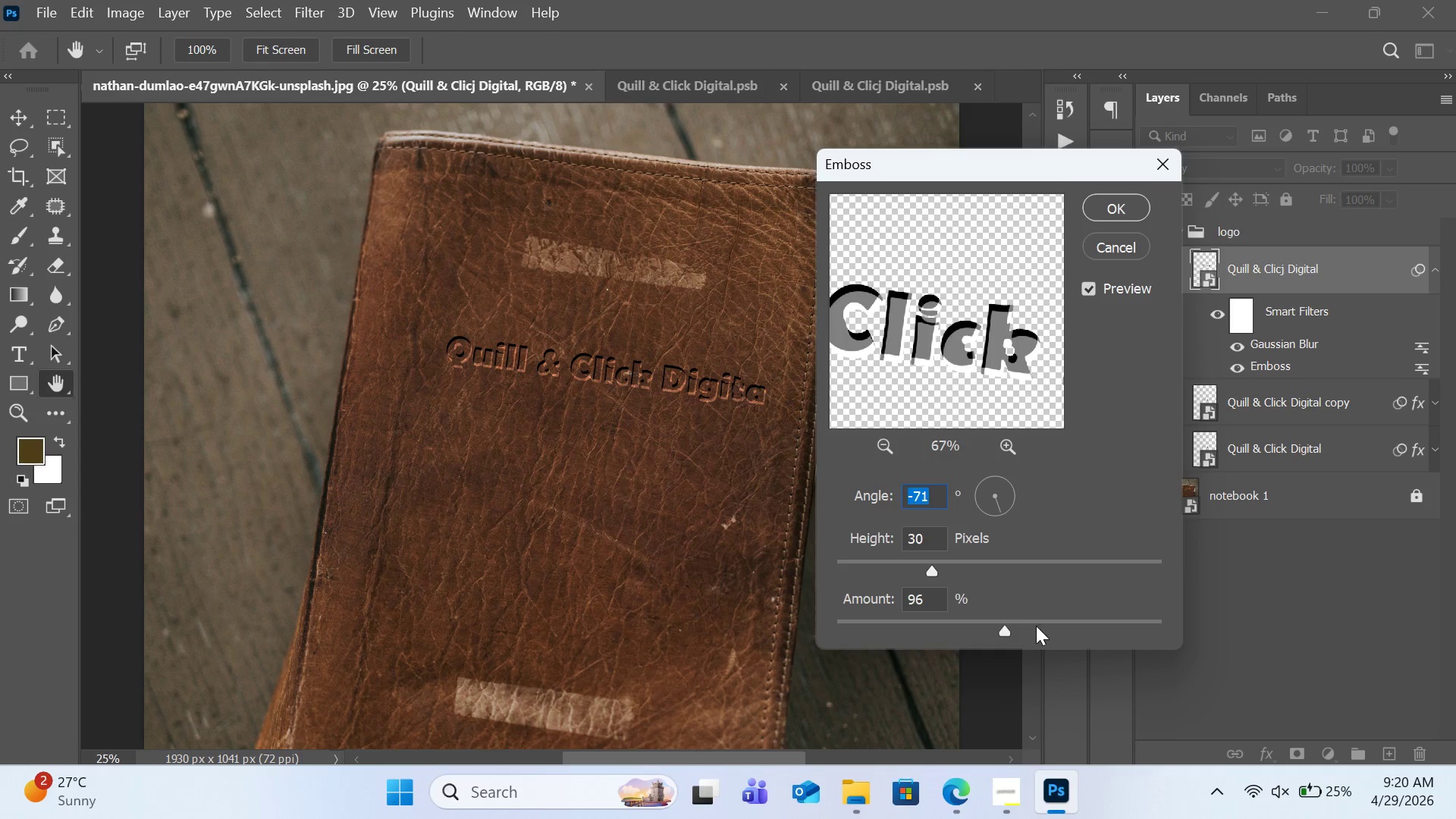 
left_click([1033, 624])
 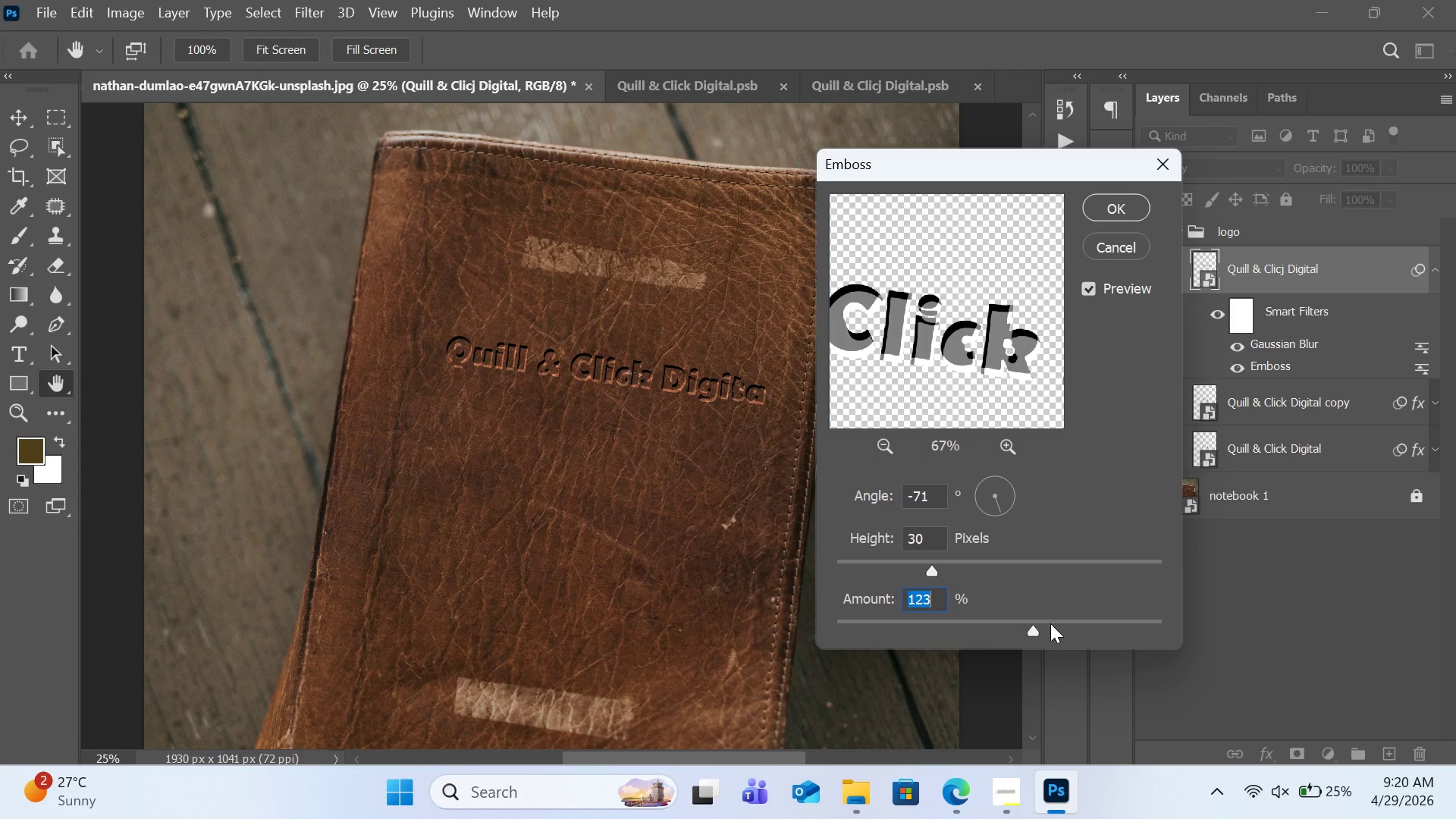 
left_click([1073, 620])
 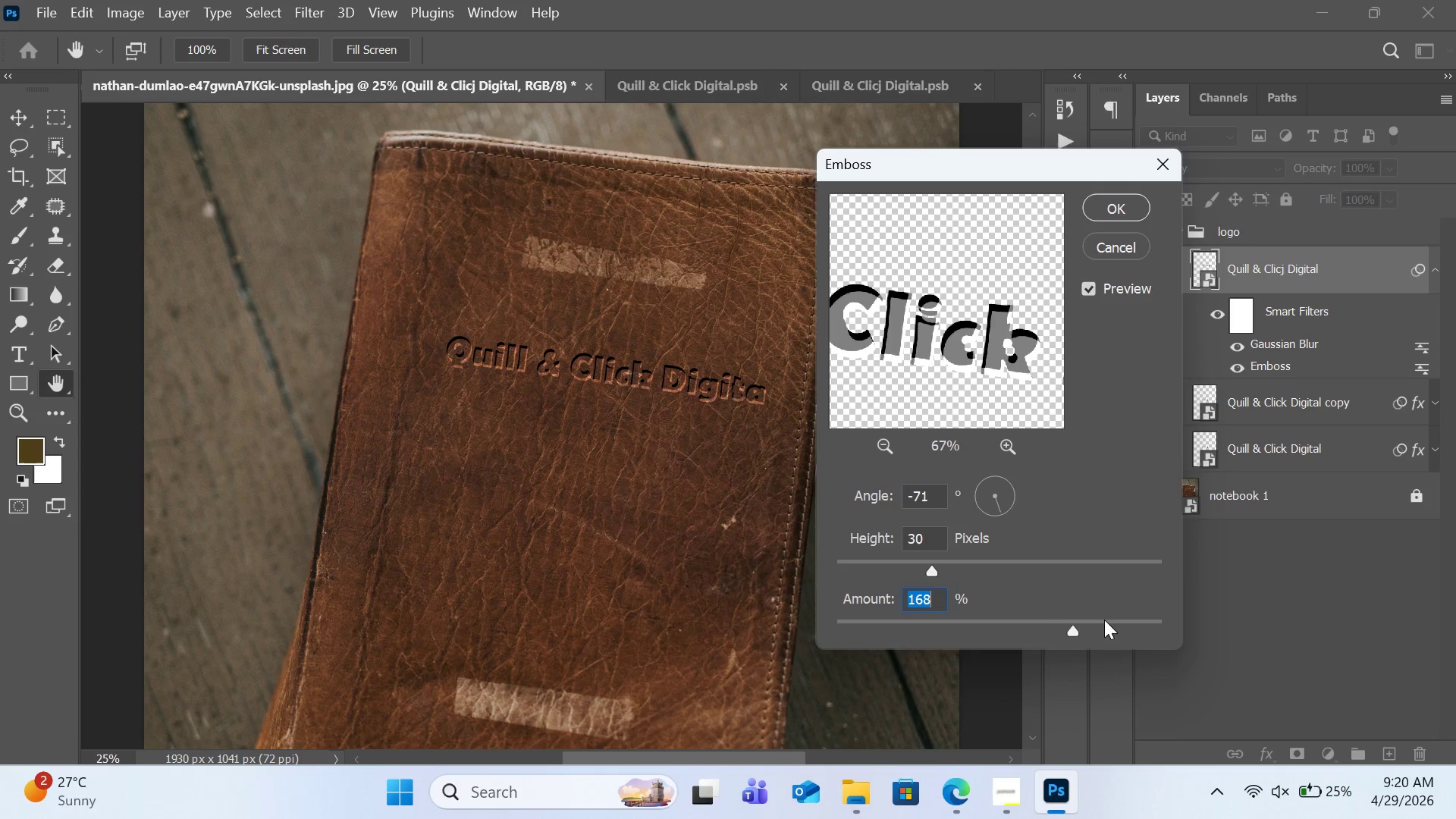 
left_click([1106, 620])
 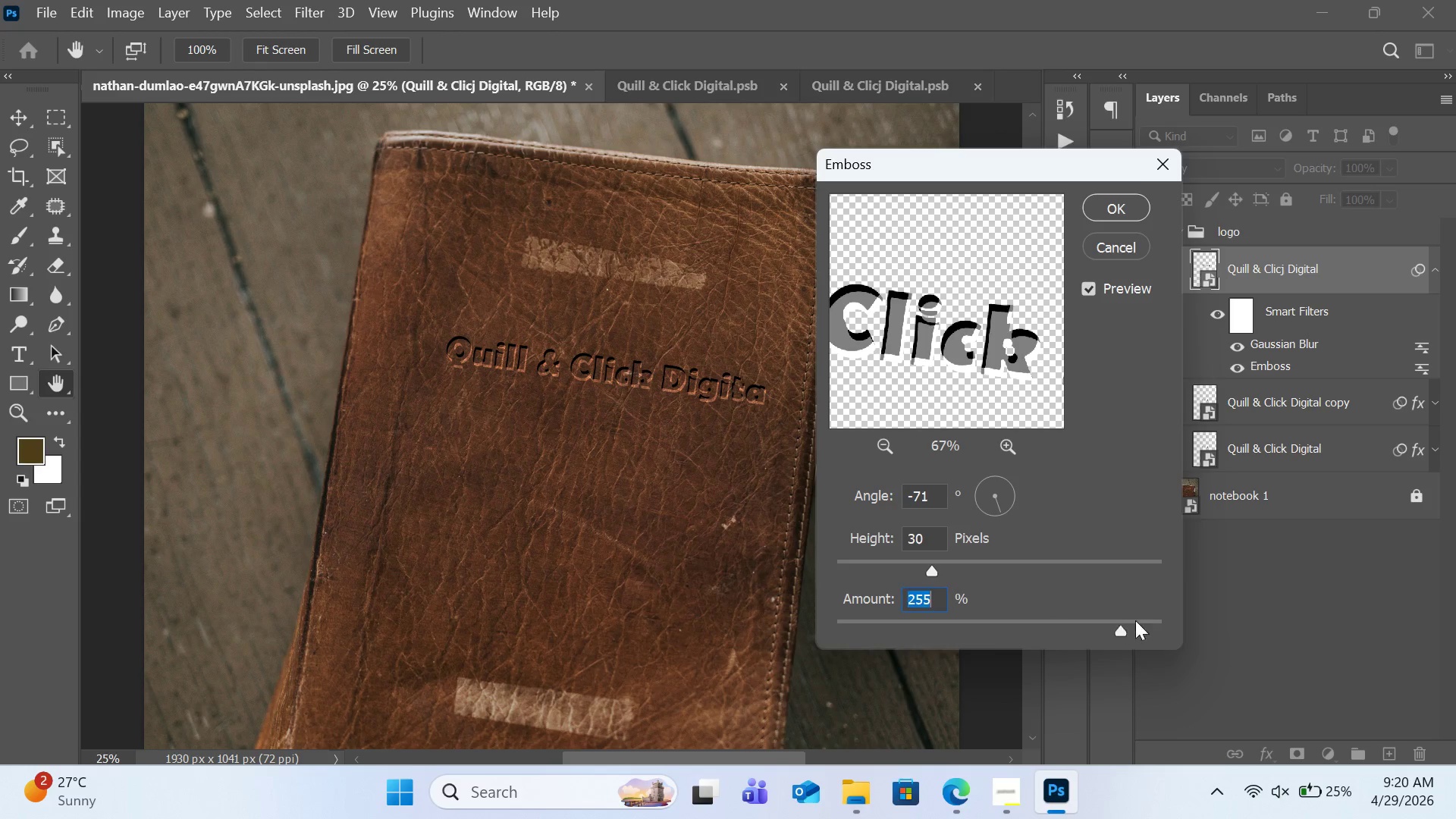 
double_click([1145, 620])
 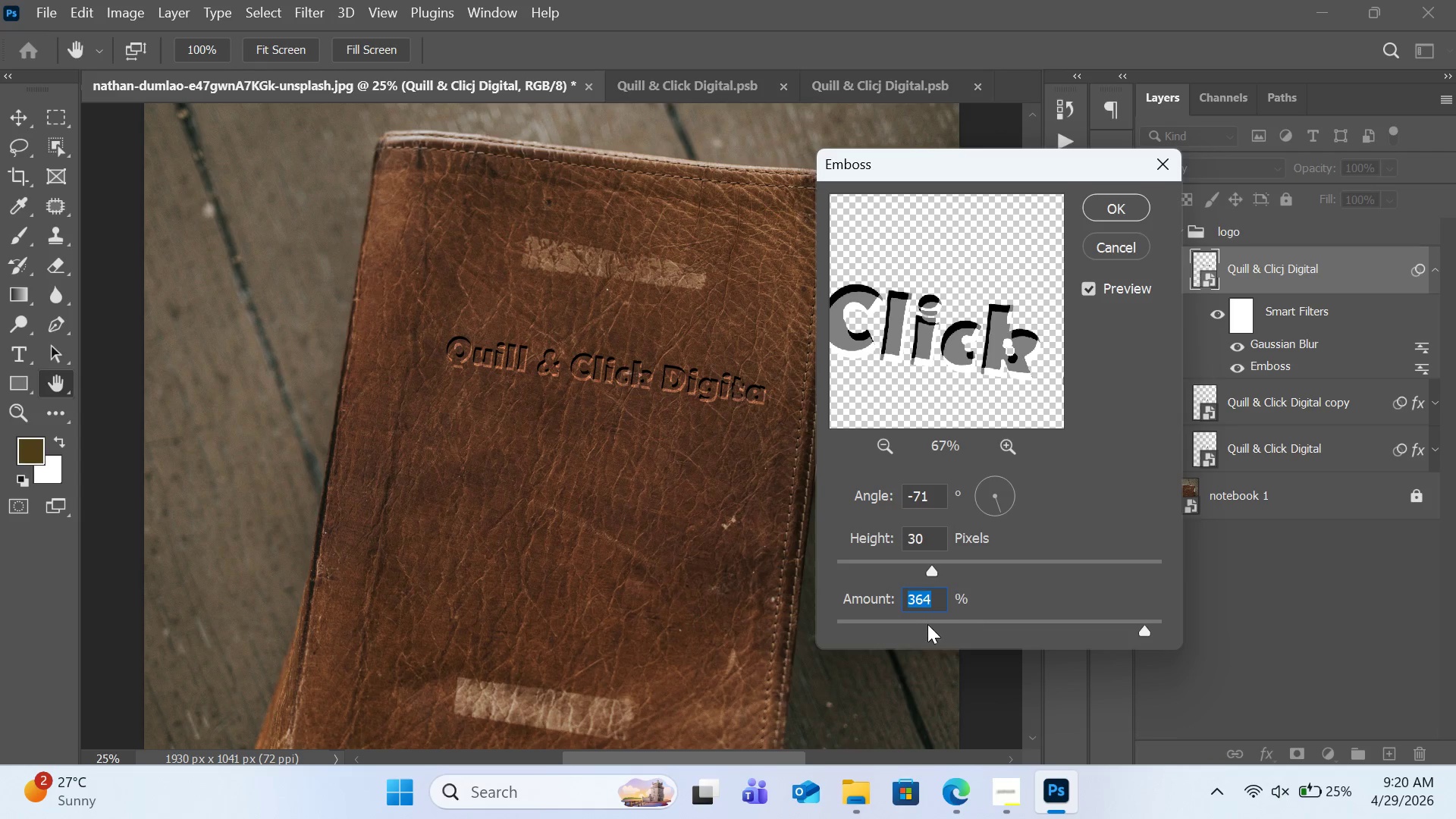 
left_click([925, 624])
 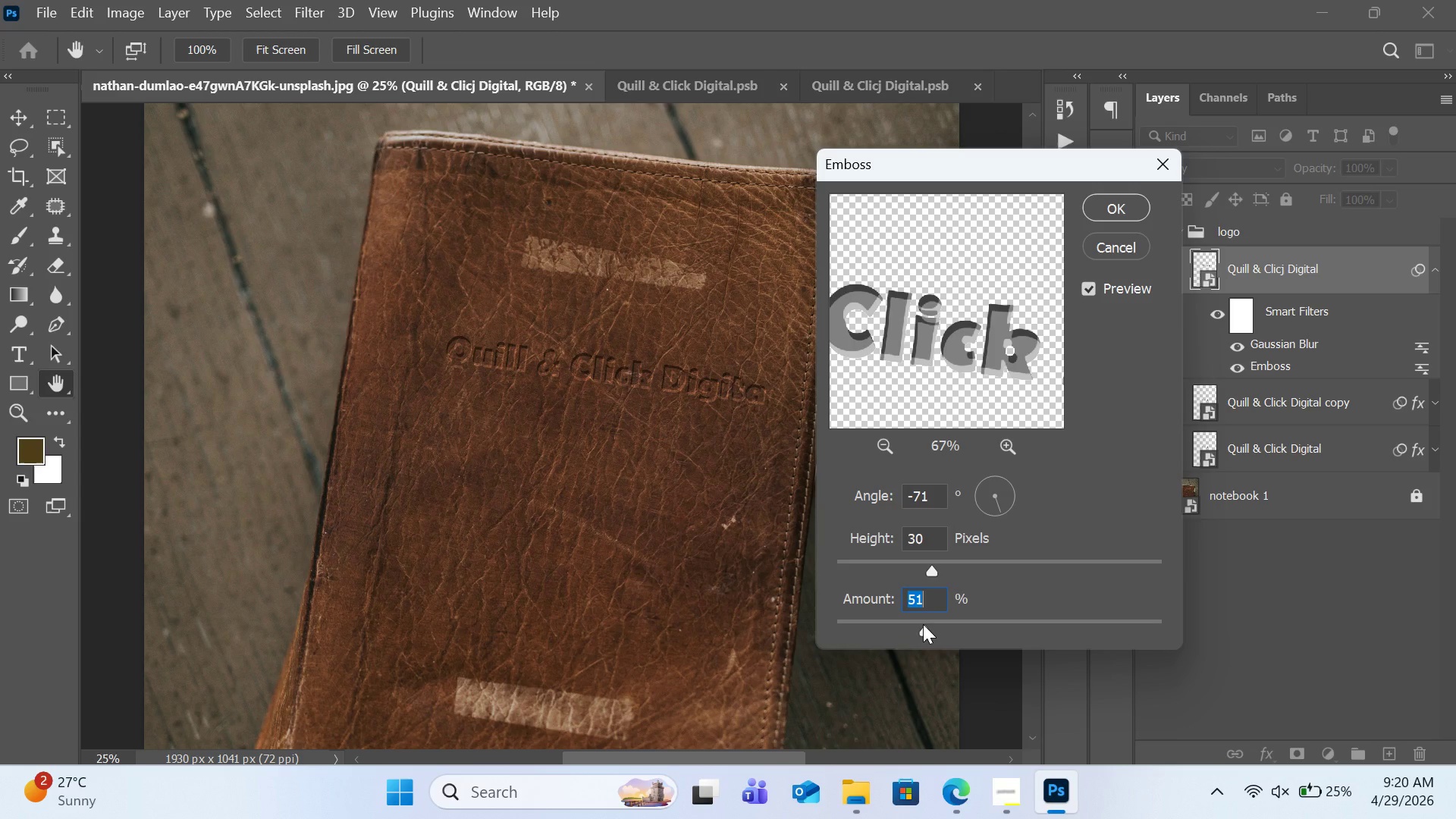 
left_click([923, 624])
 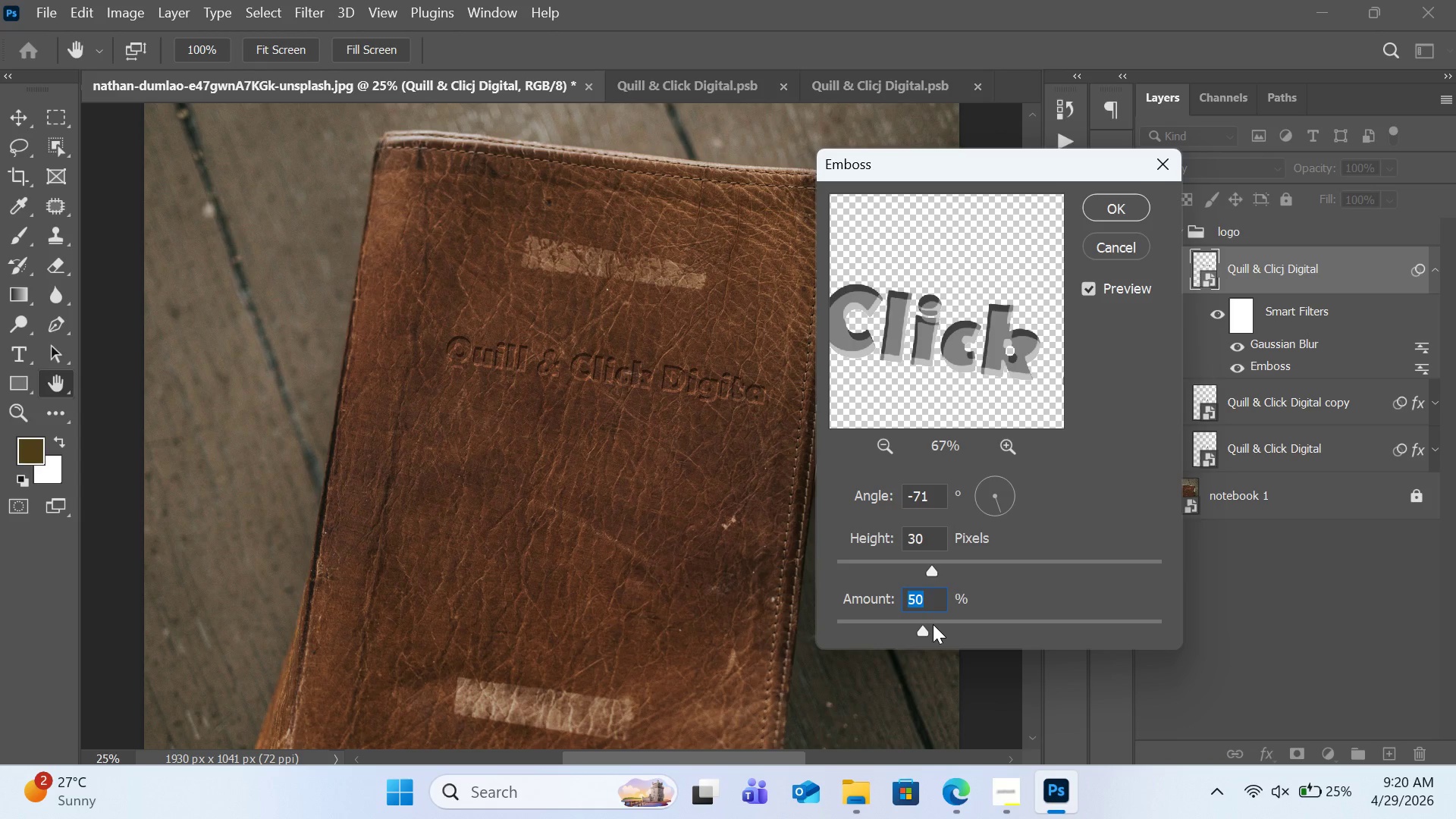 
left_click([933, 624])
 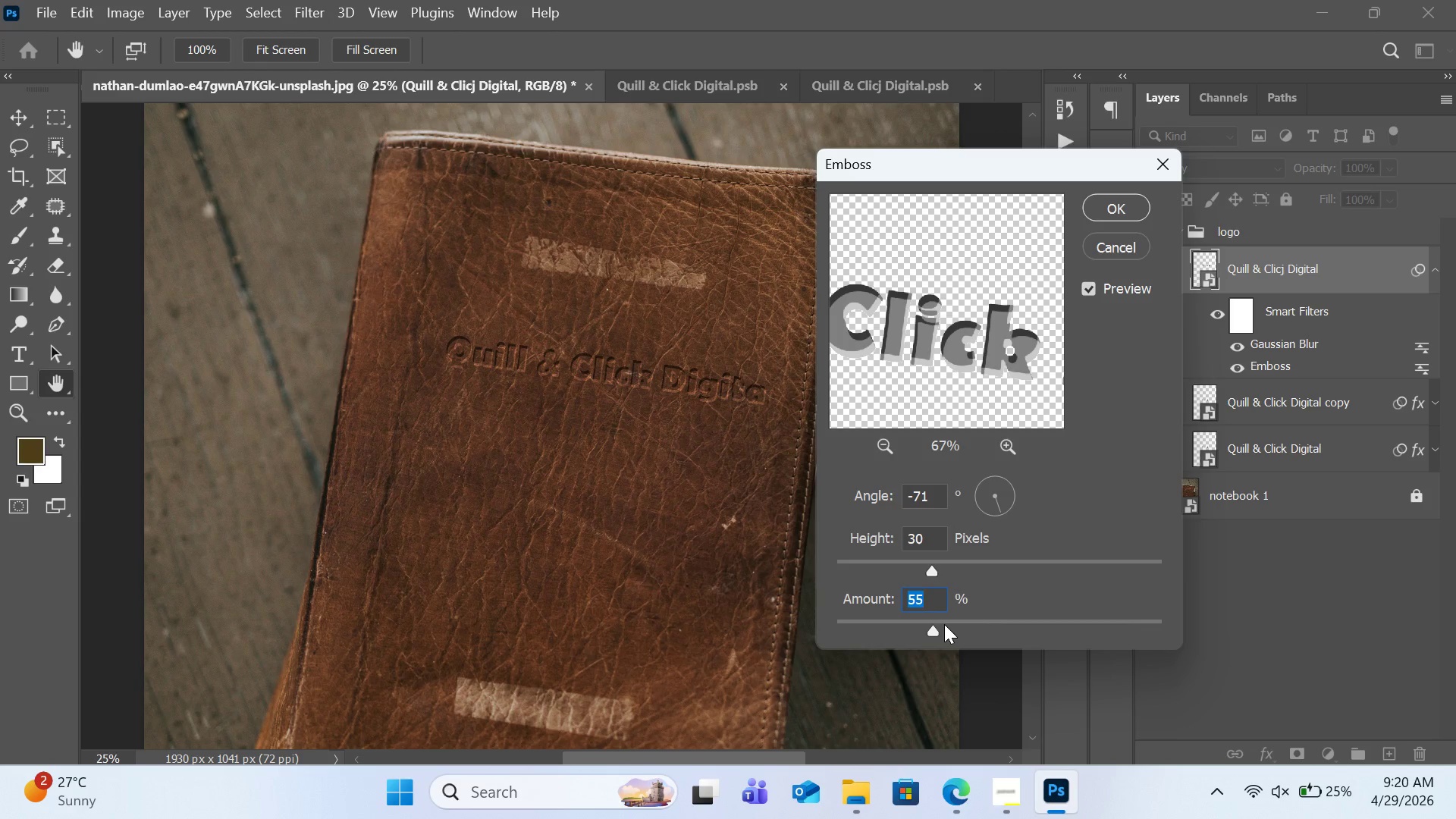 
left_click([944, 624])
 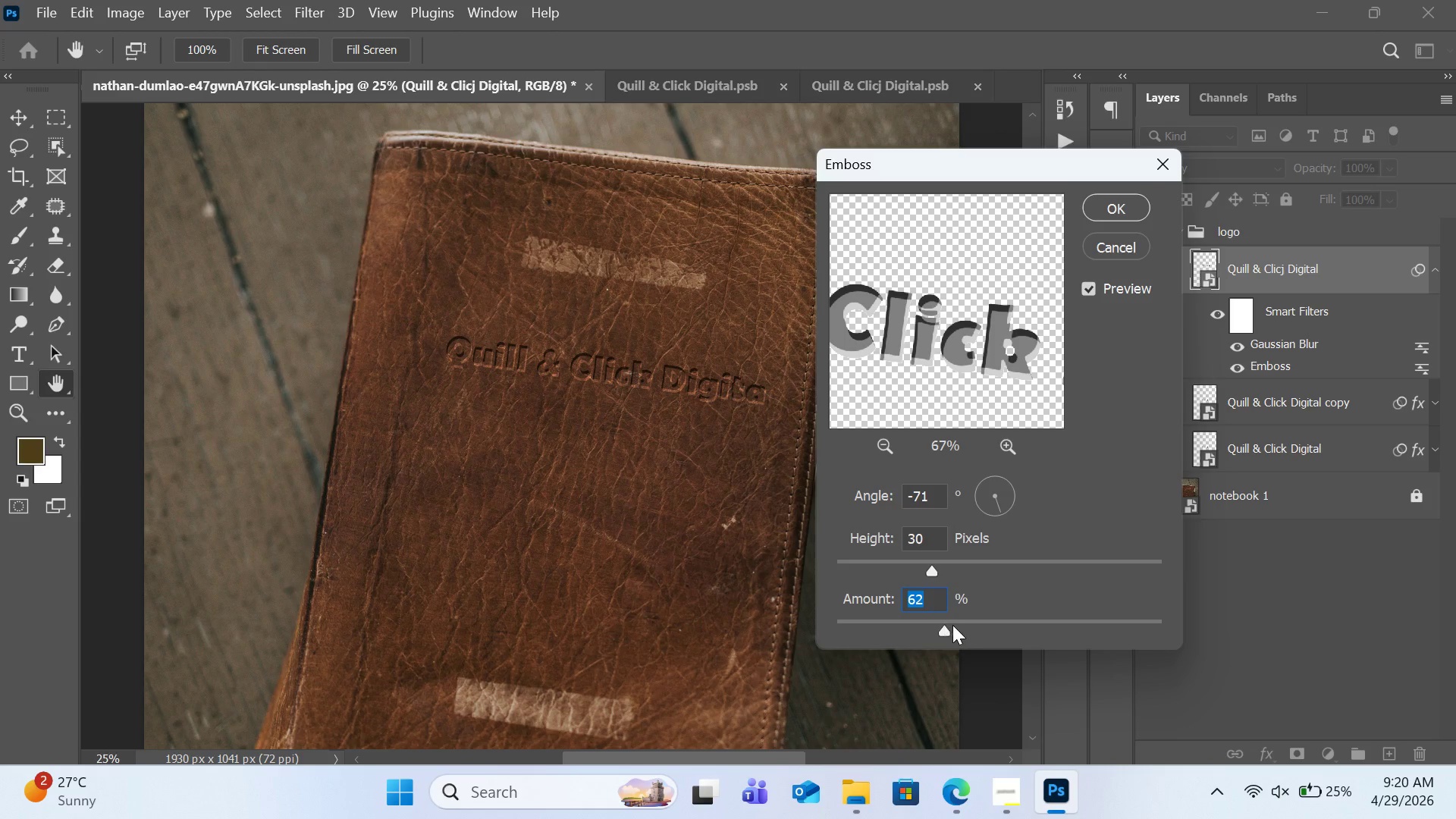 
left_click([963, 625])
 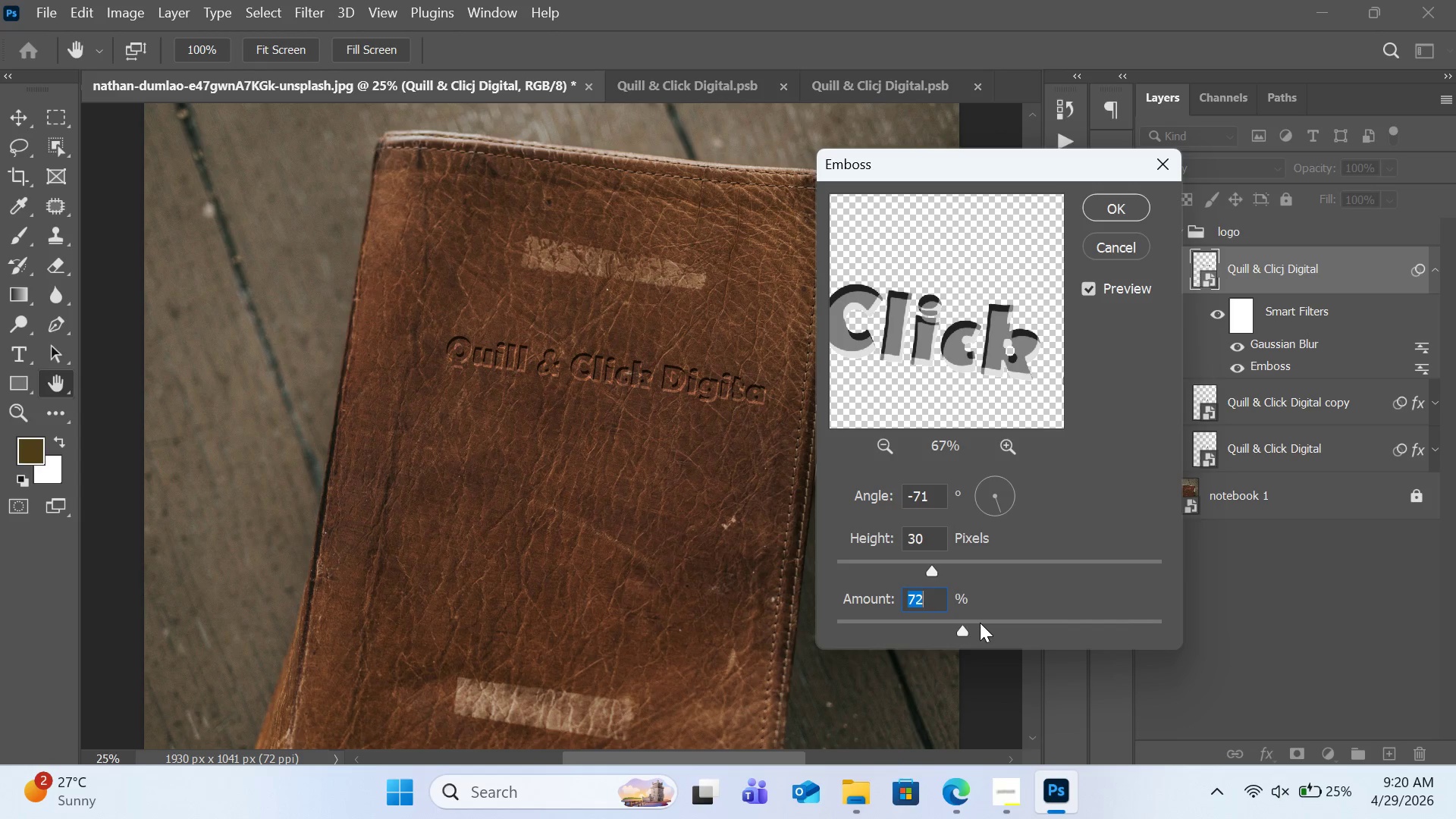 
left_click([980, 623])
 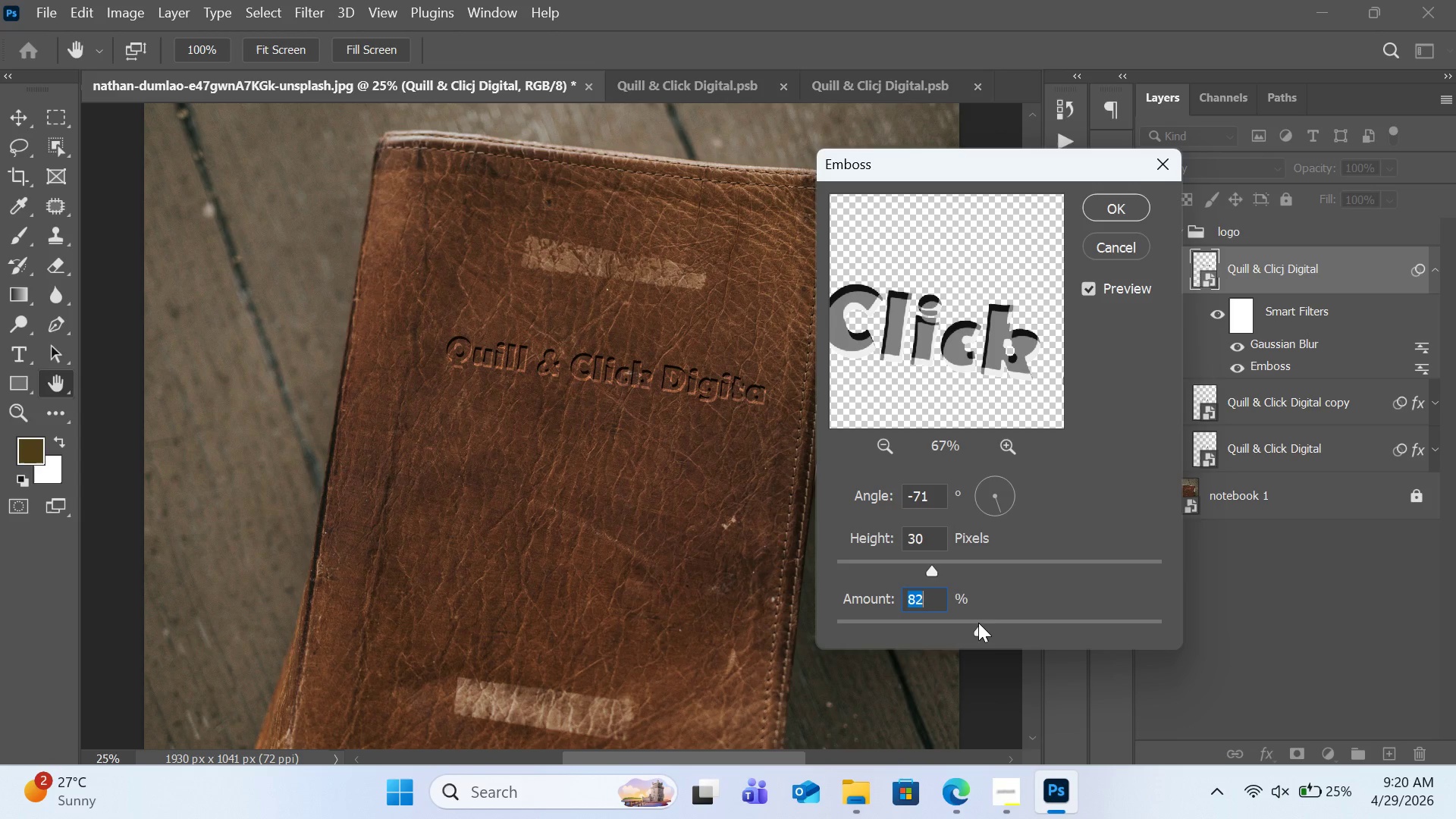 
left_click([997, 623])
 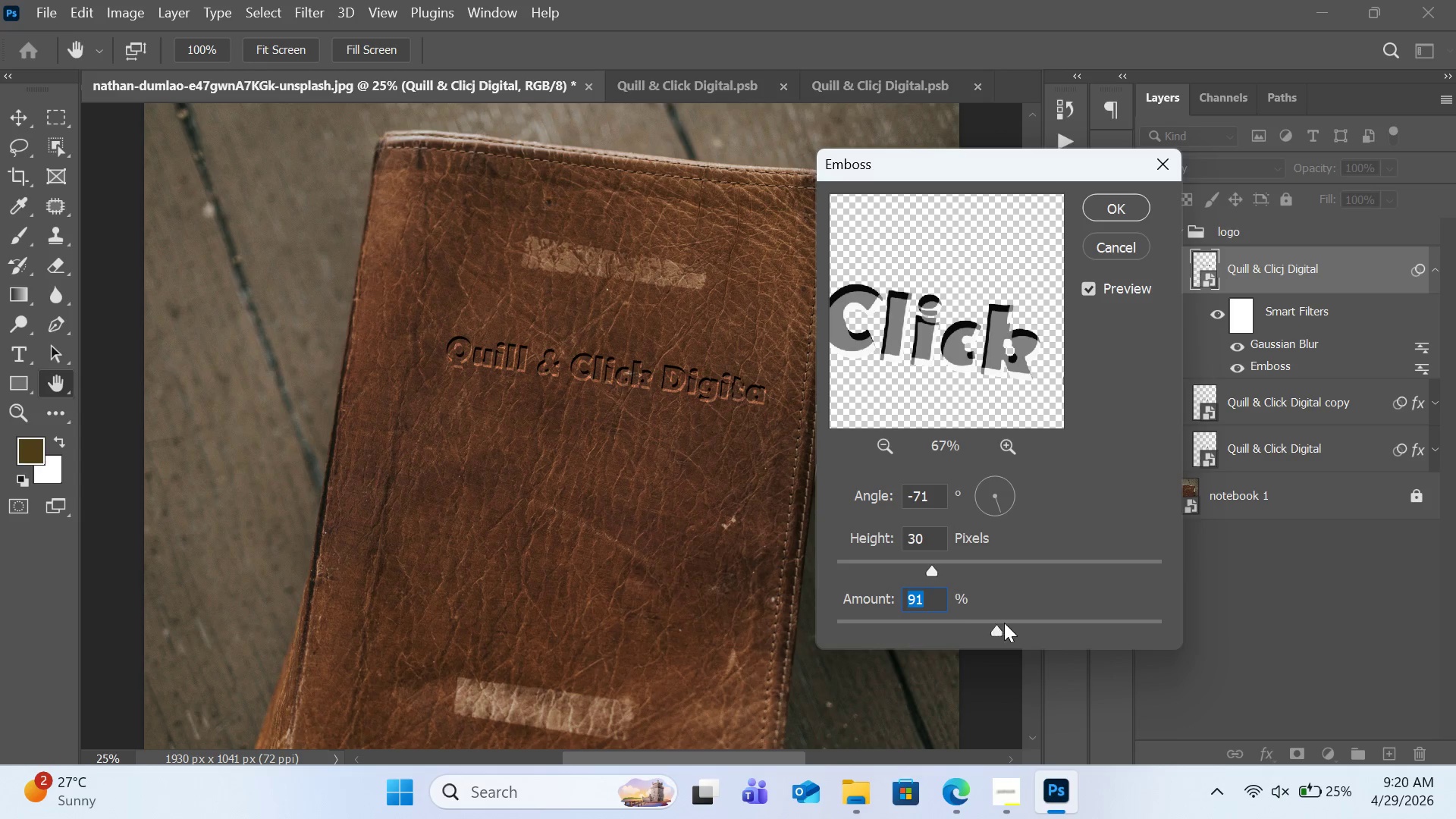 
left_click([1007, 623])
 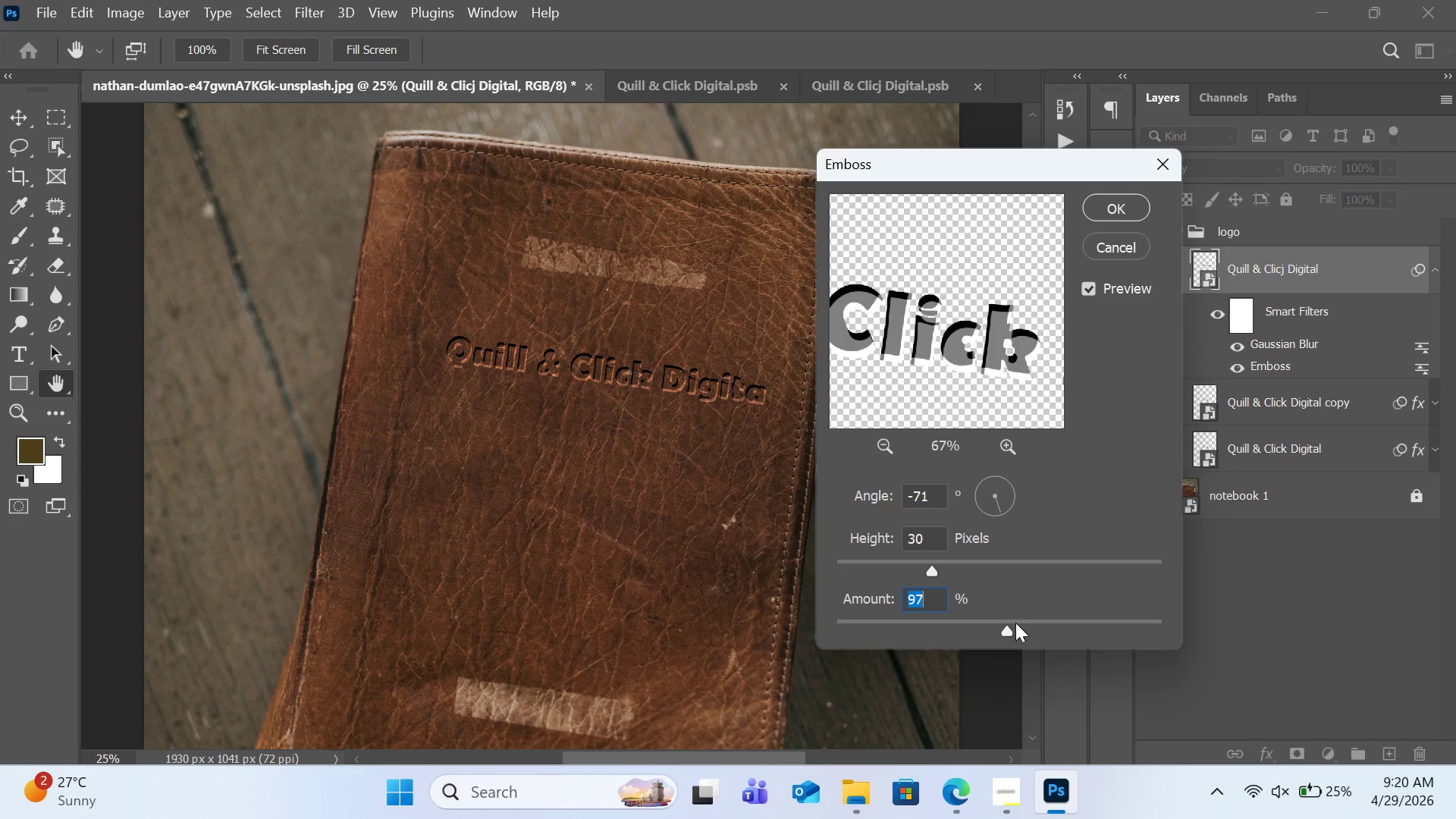 
left_click([981, 623])
 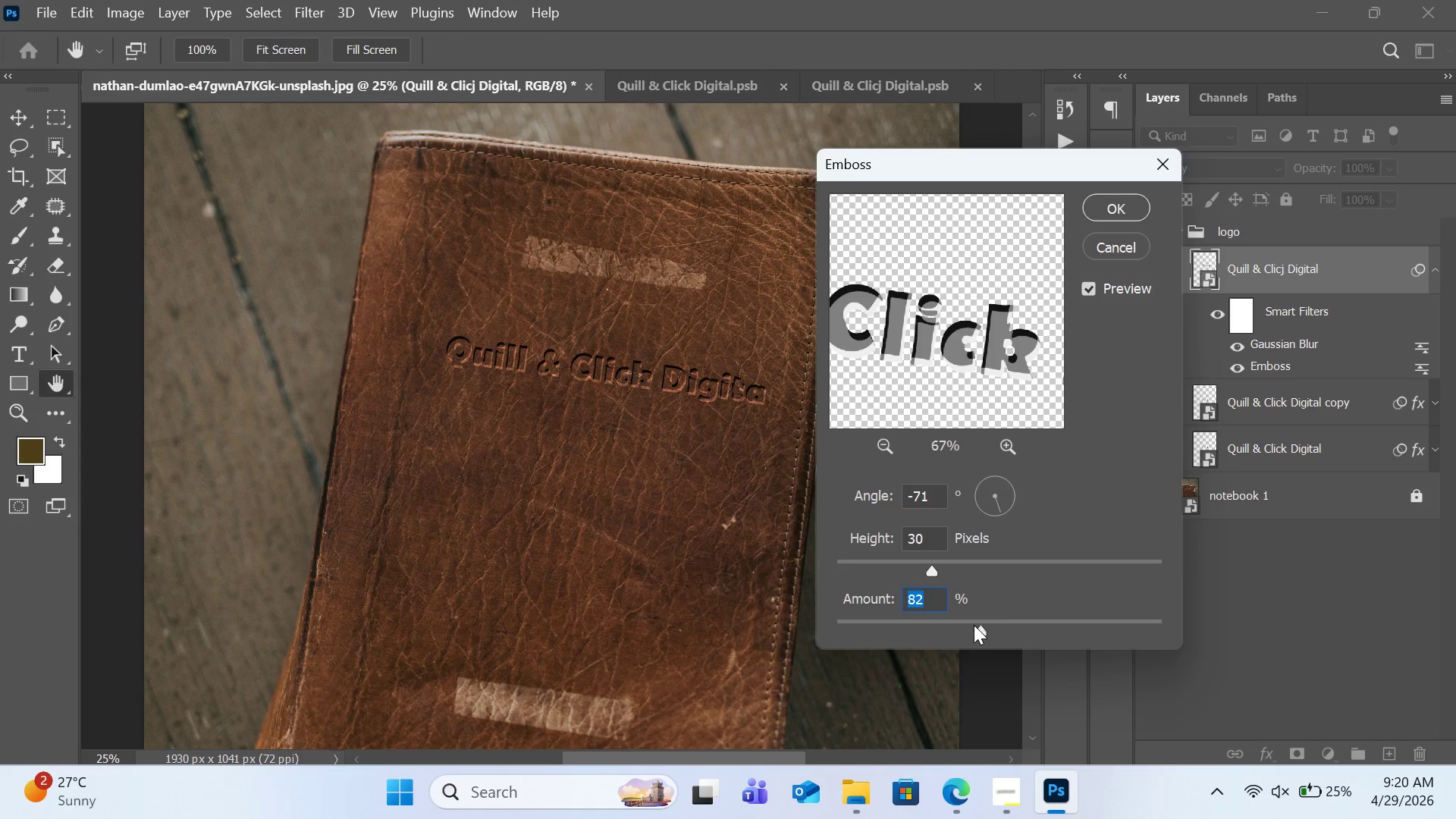 
left_click([974, 626])
 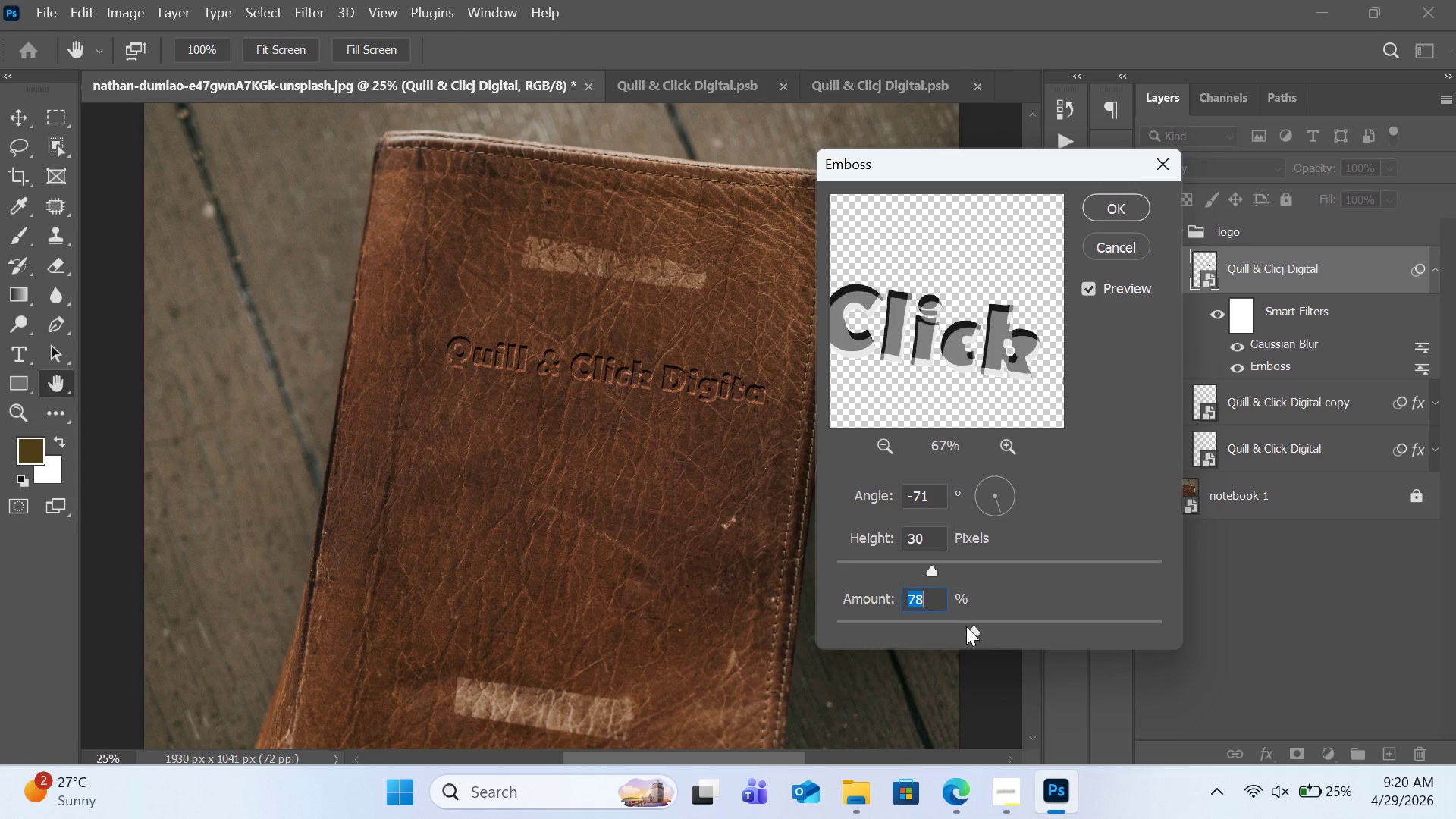 
left_click([966, 626])
 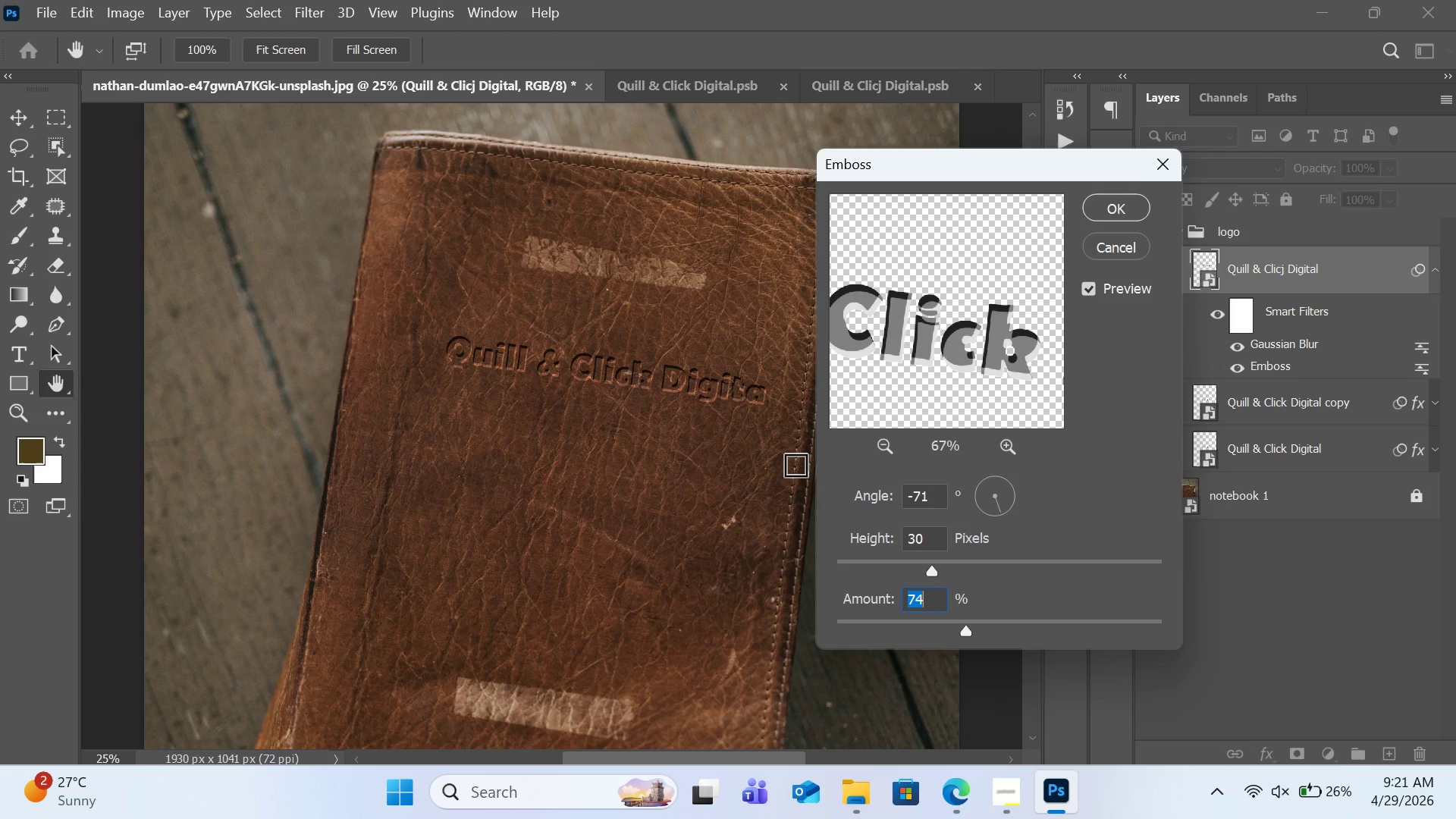 
wait(32.94)
 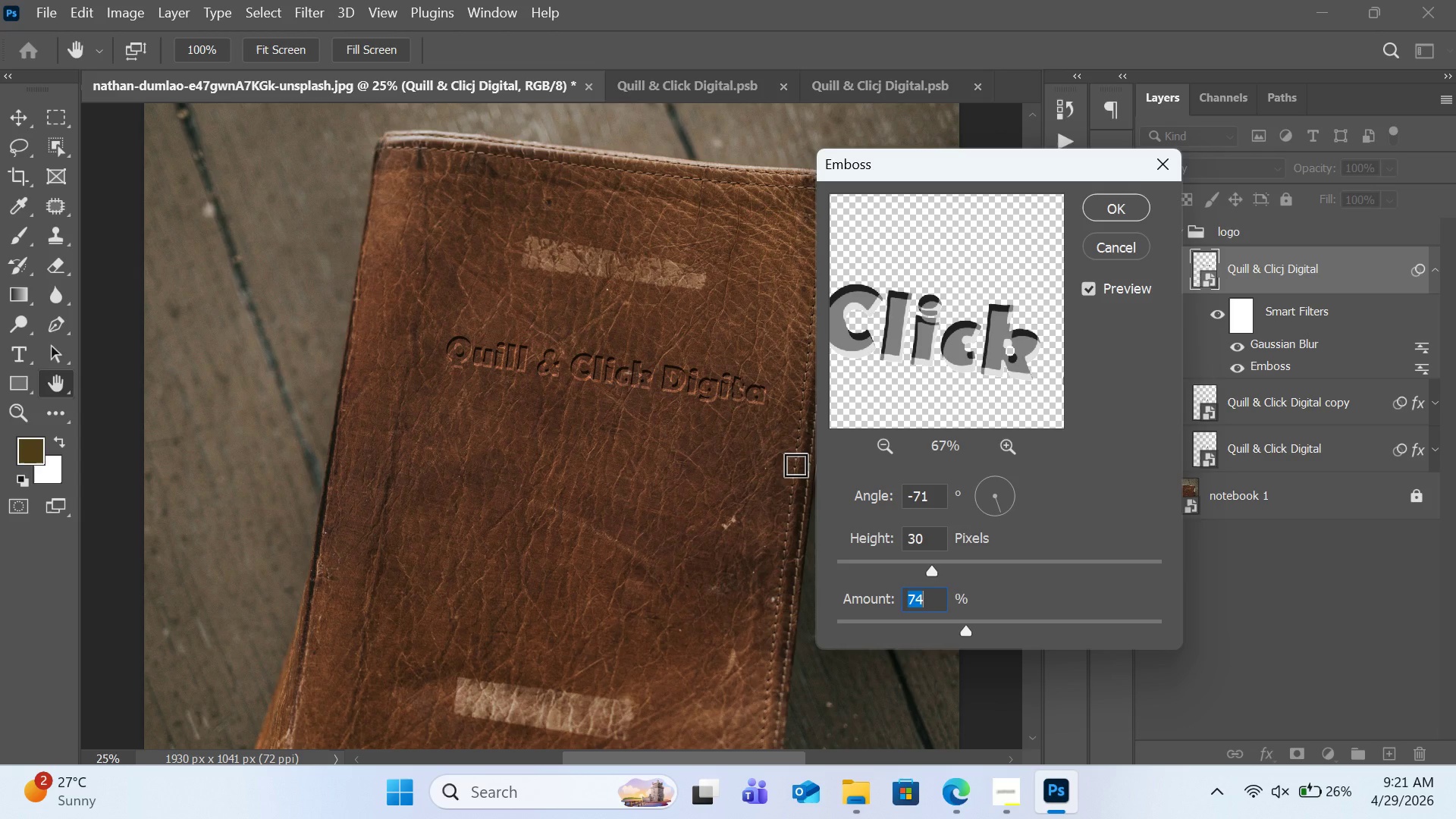 
left_click([949, 627])
 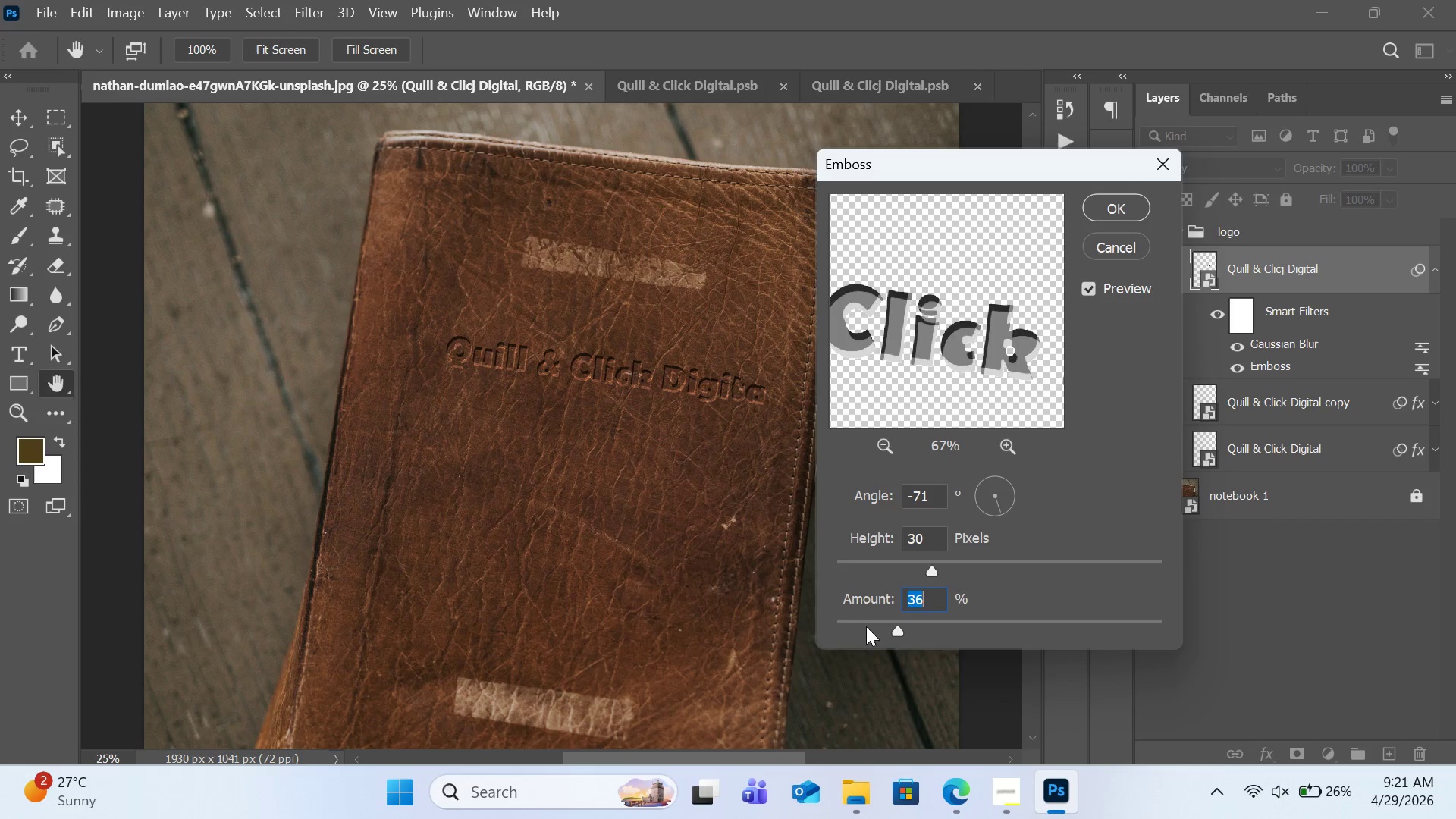 
double_click([826, 626])
 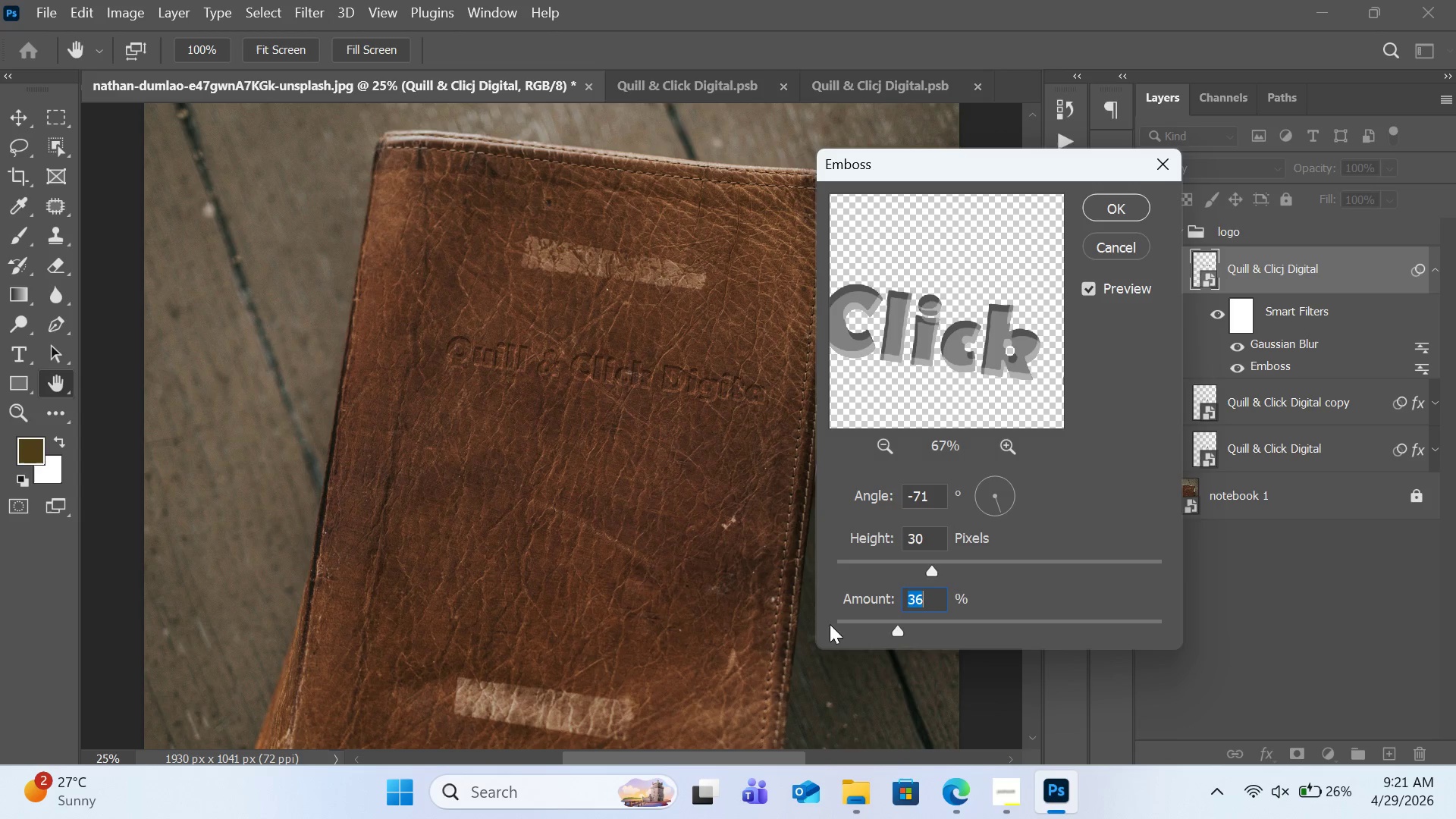 
left_click([853, 624])
 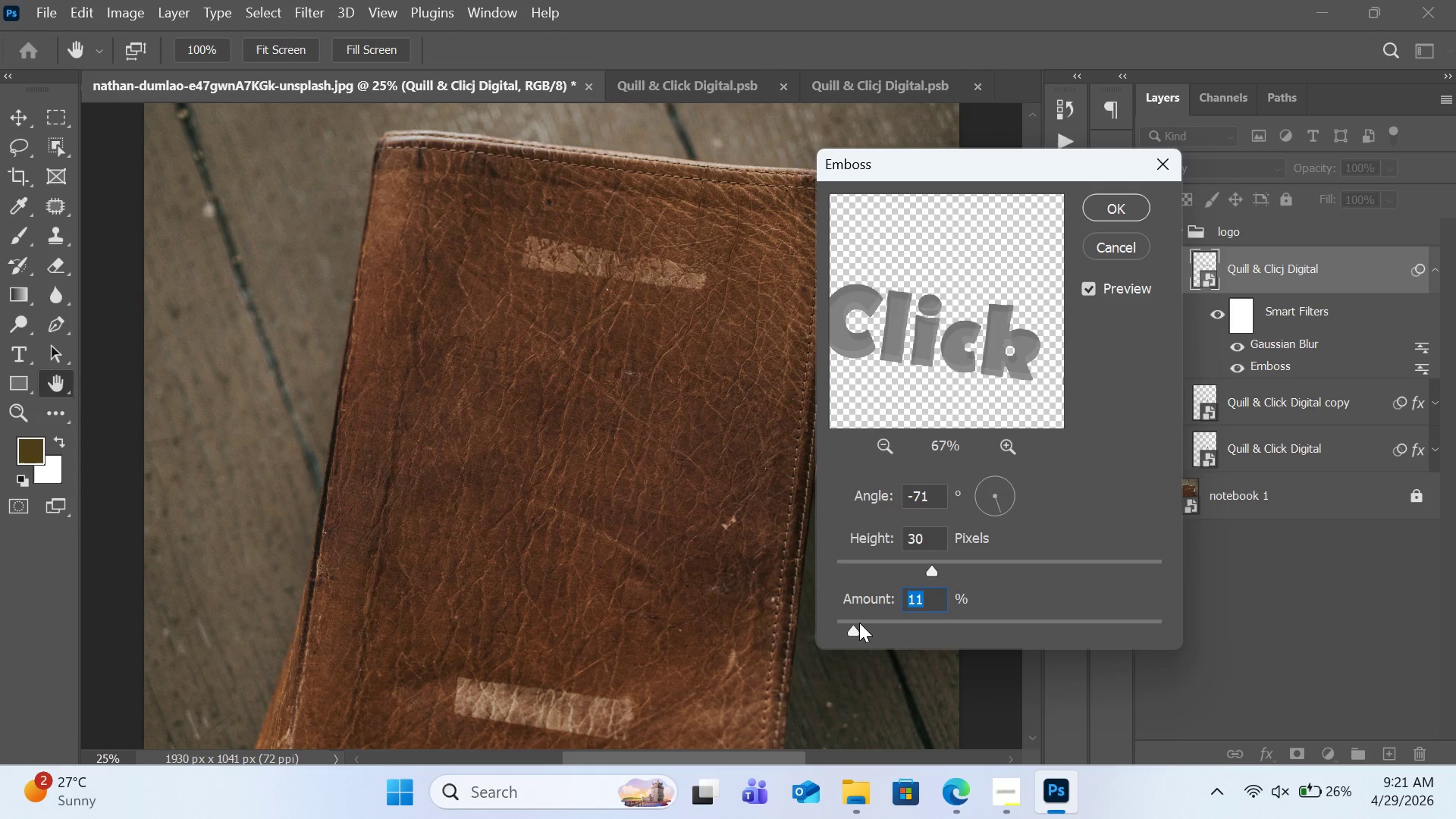 
left_click([867, 623])
 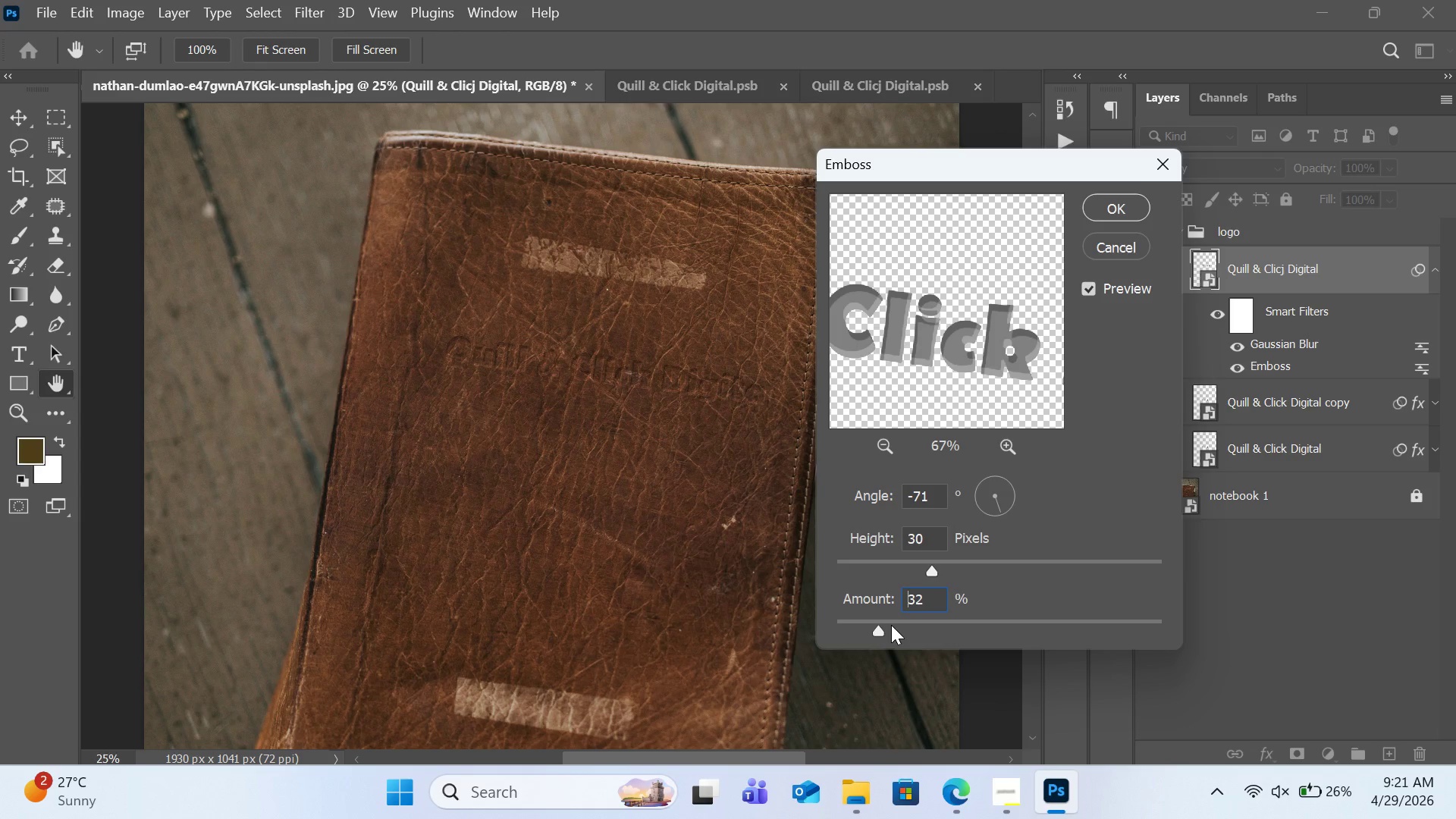 
double_click([908, 626])
 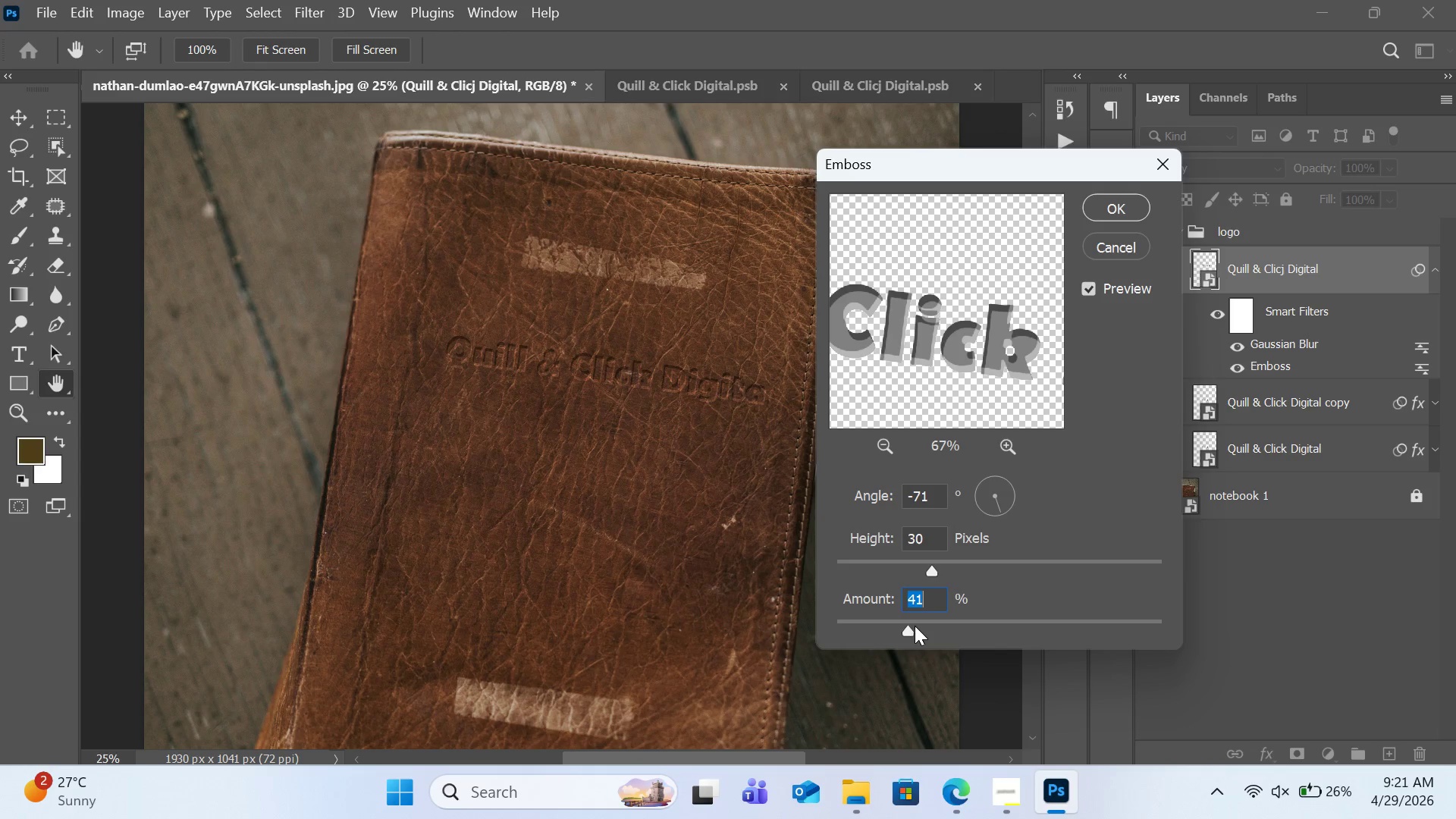 
left_click([915, 626])
 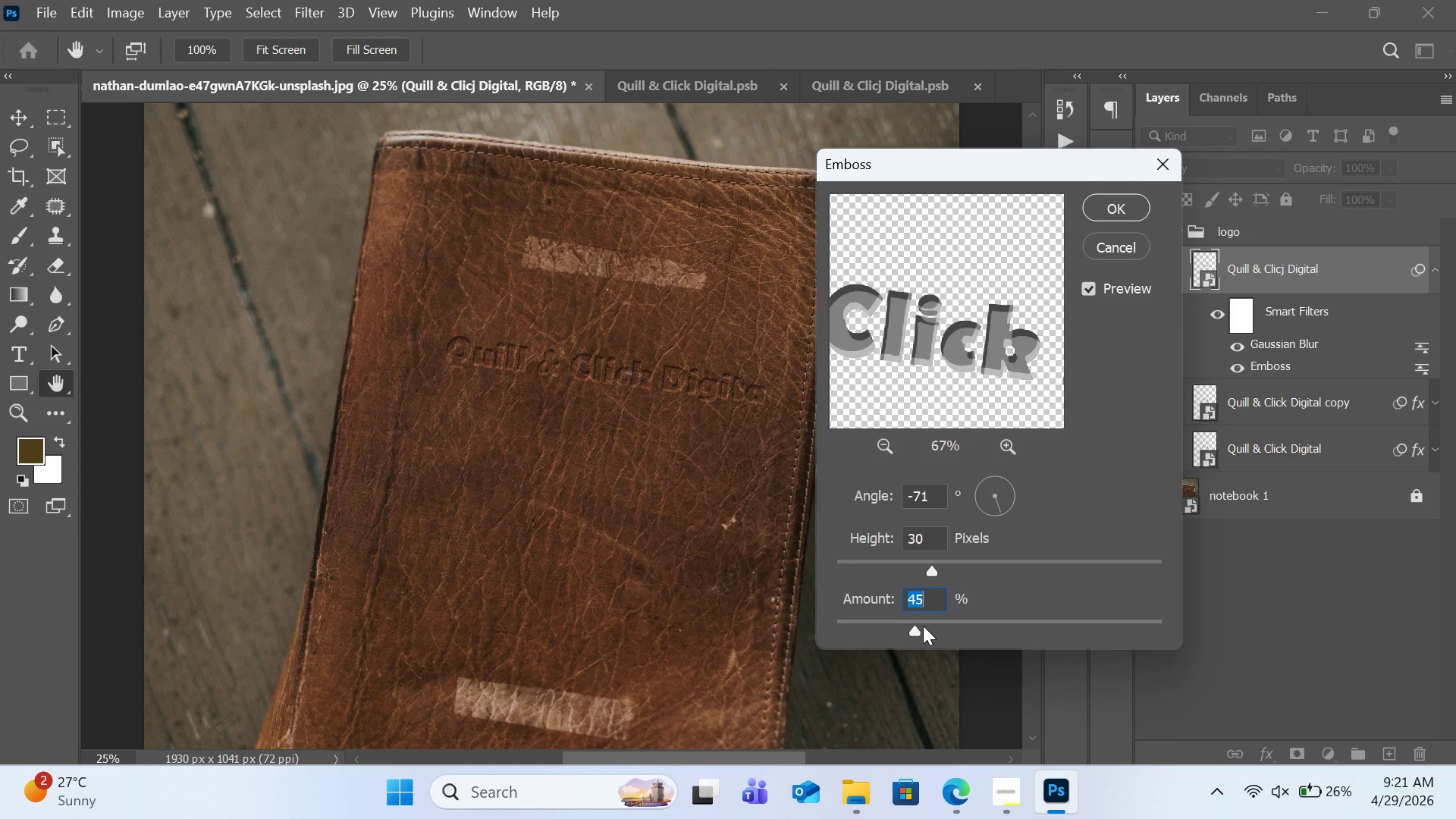 
double_click([923, 626])
 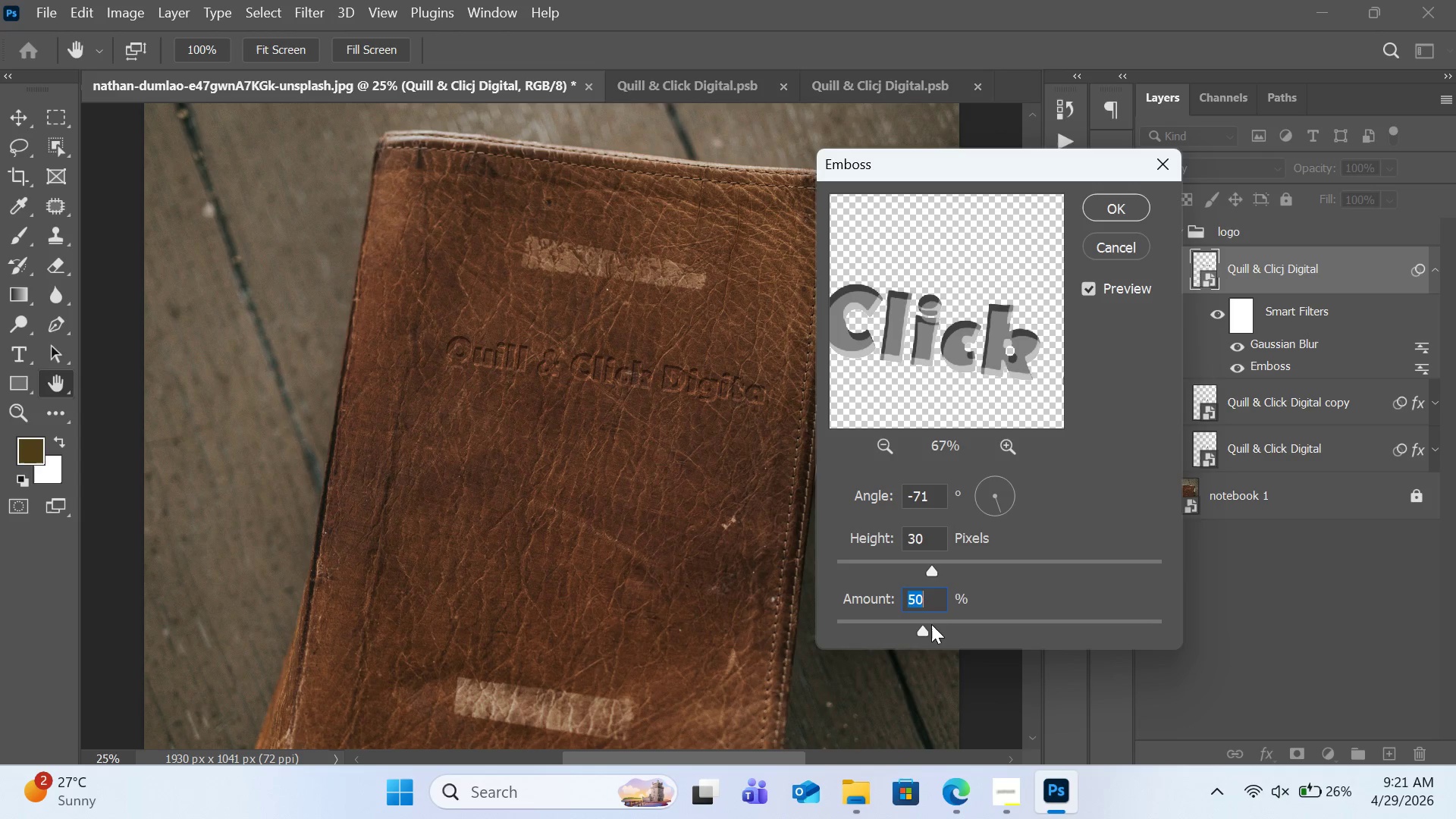 
triple_click([934, 623])
 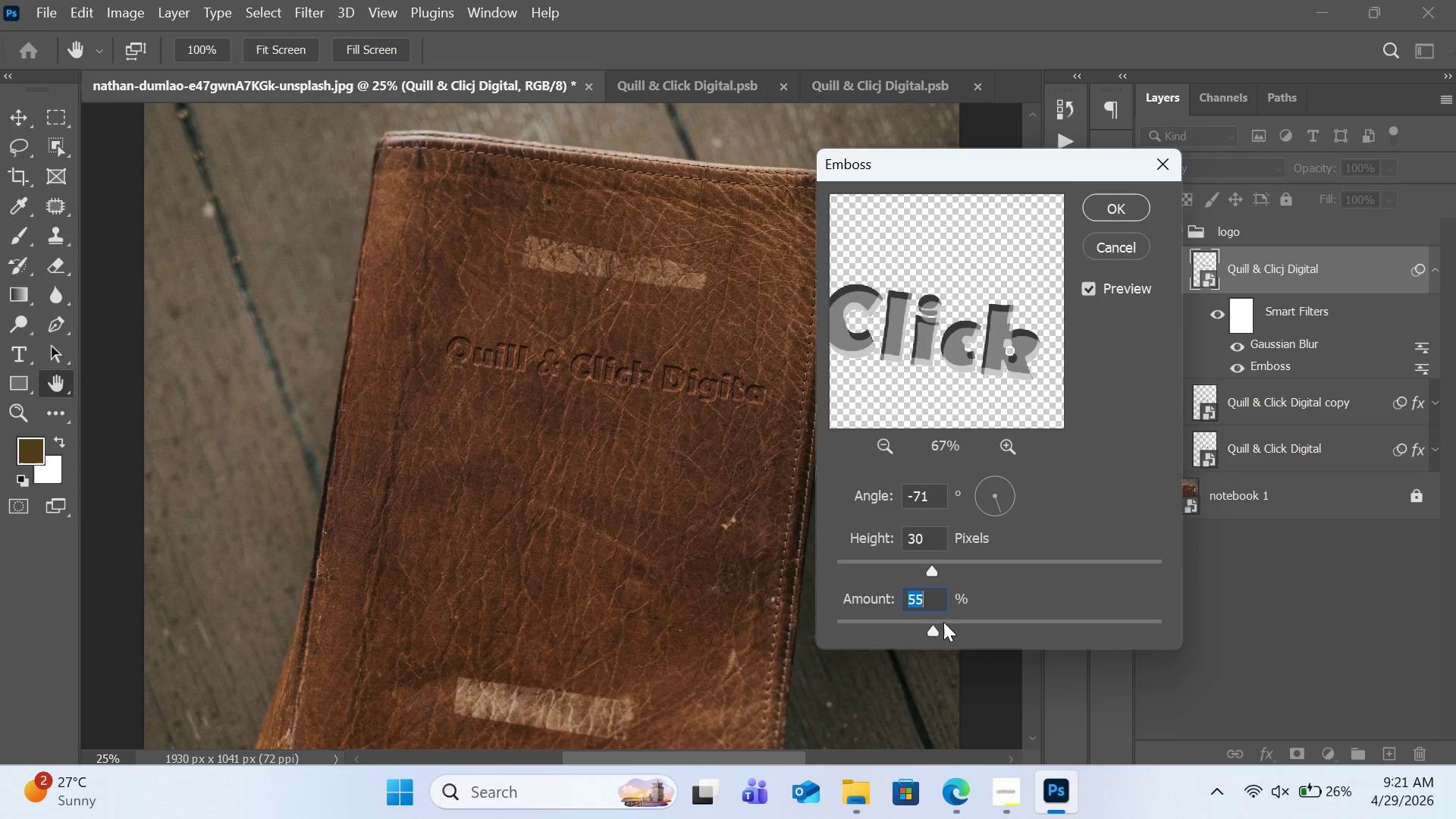 
triple_click([943, 622])
 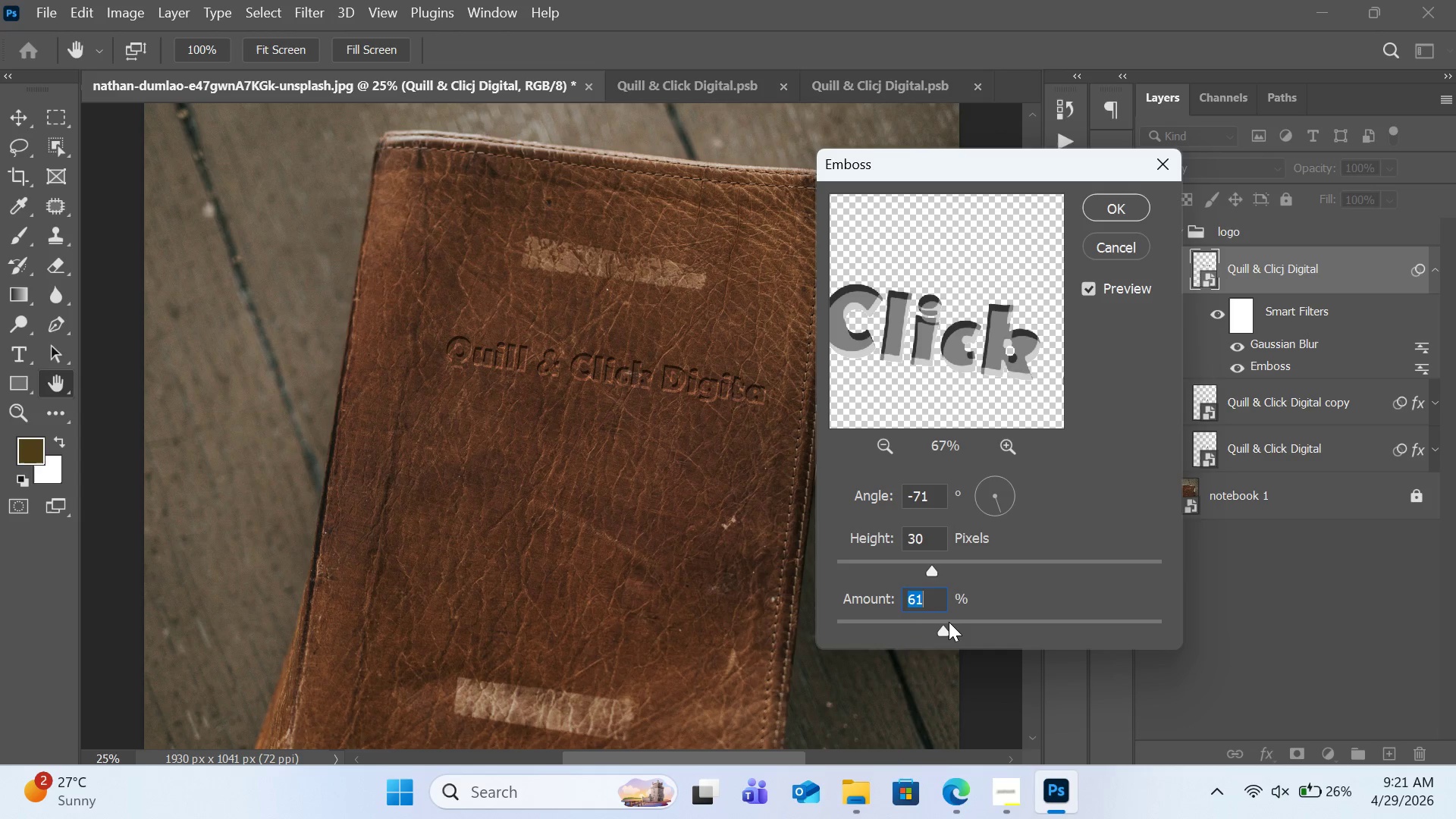 
triple_click([949, 622])
 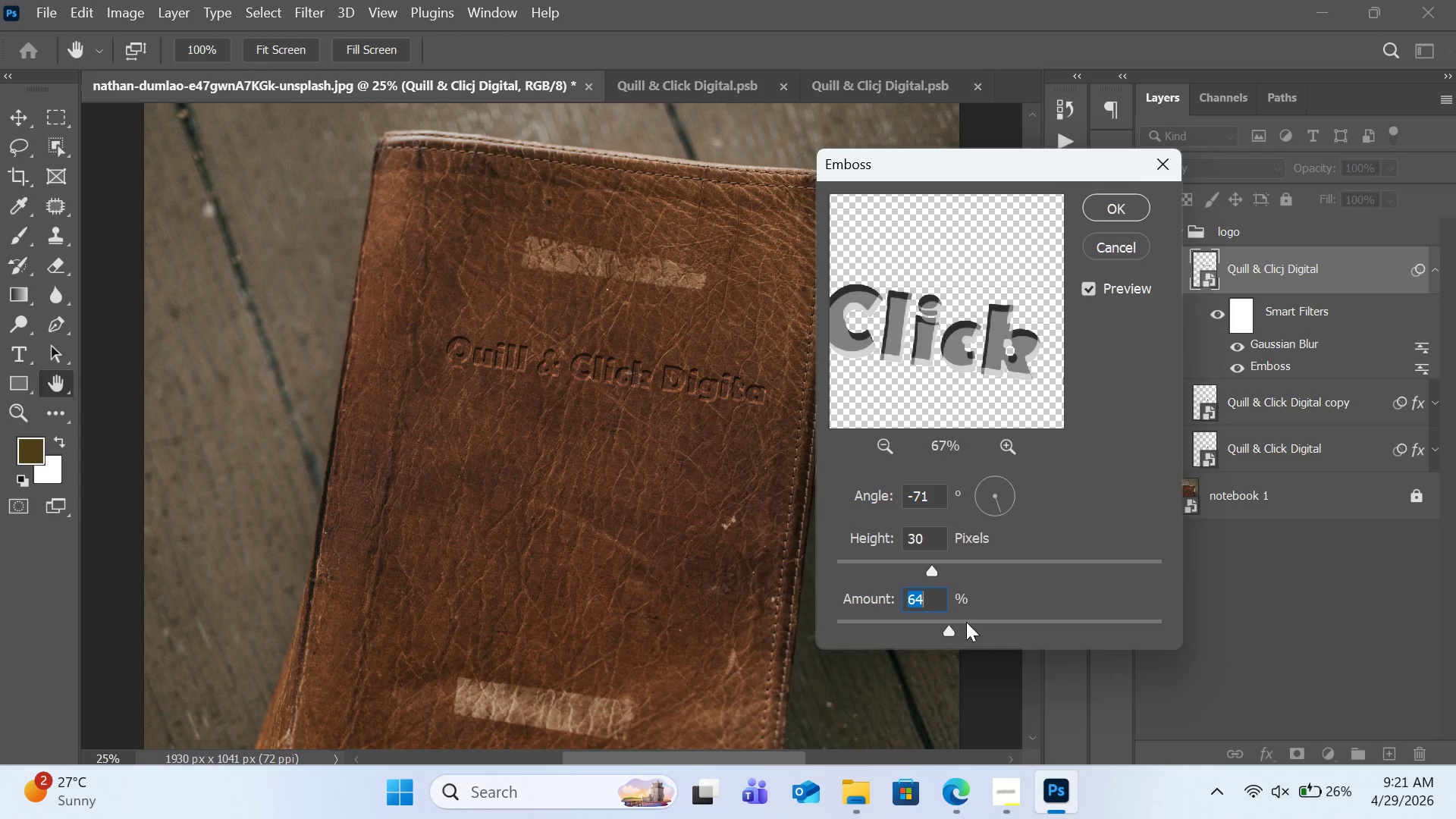 
triple_click([966, 622])
 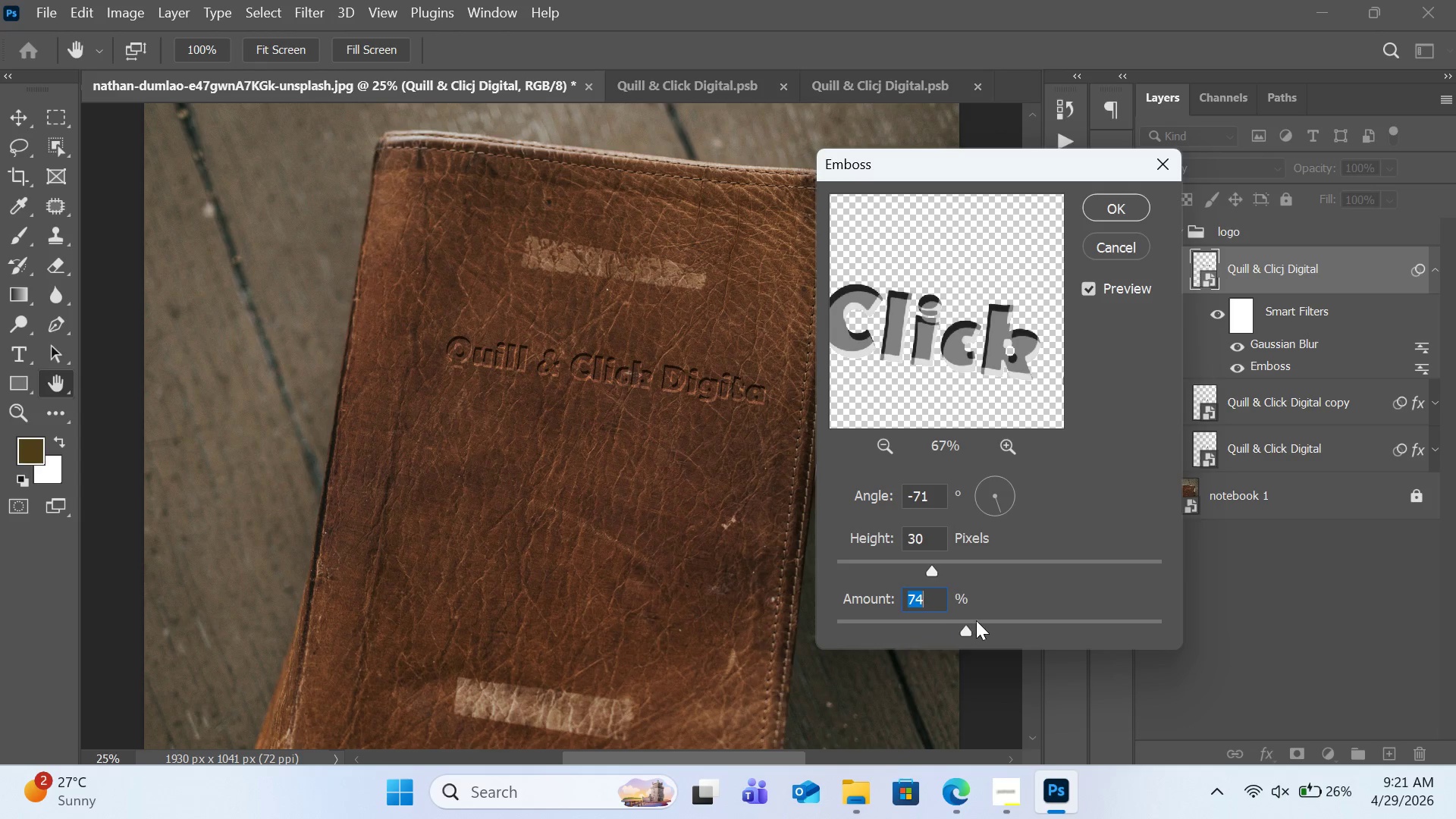 
triple_click([976, 620])
 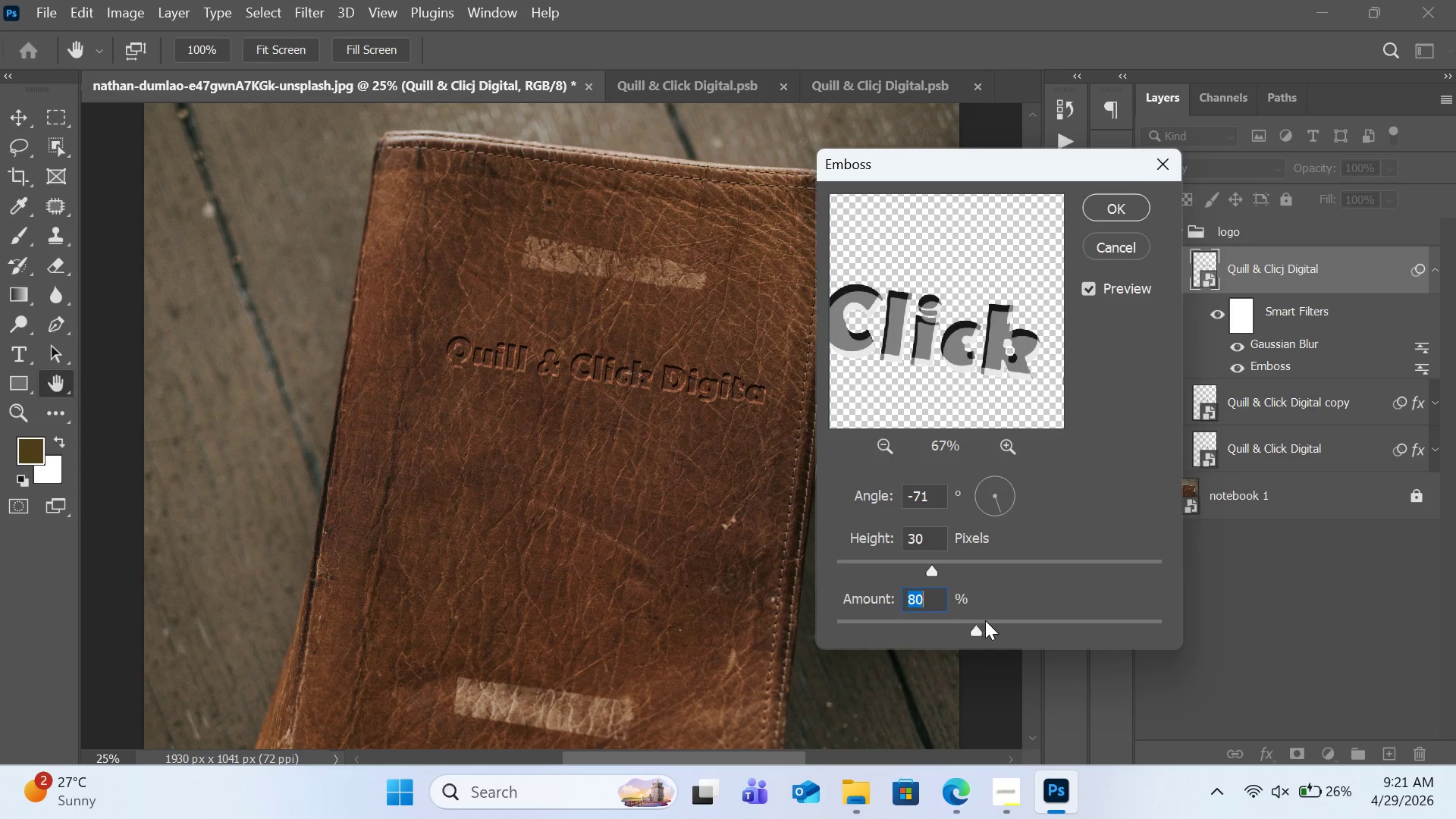 
triple_click([989, 620])
 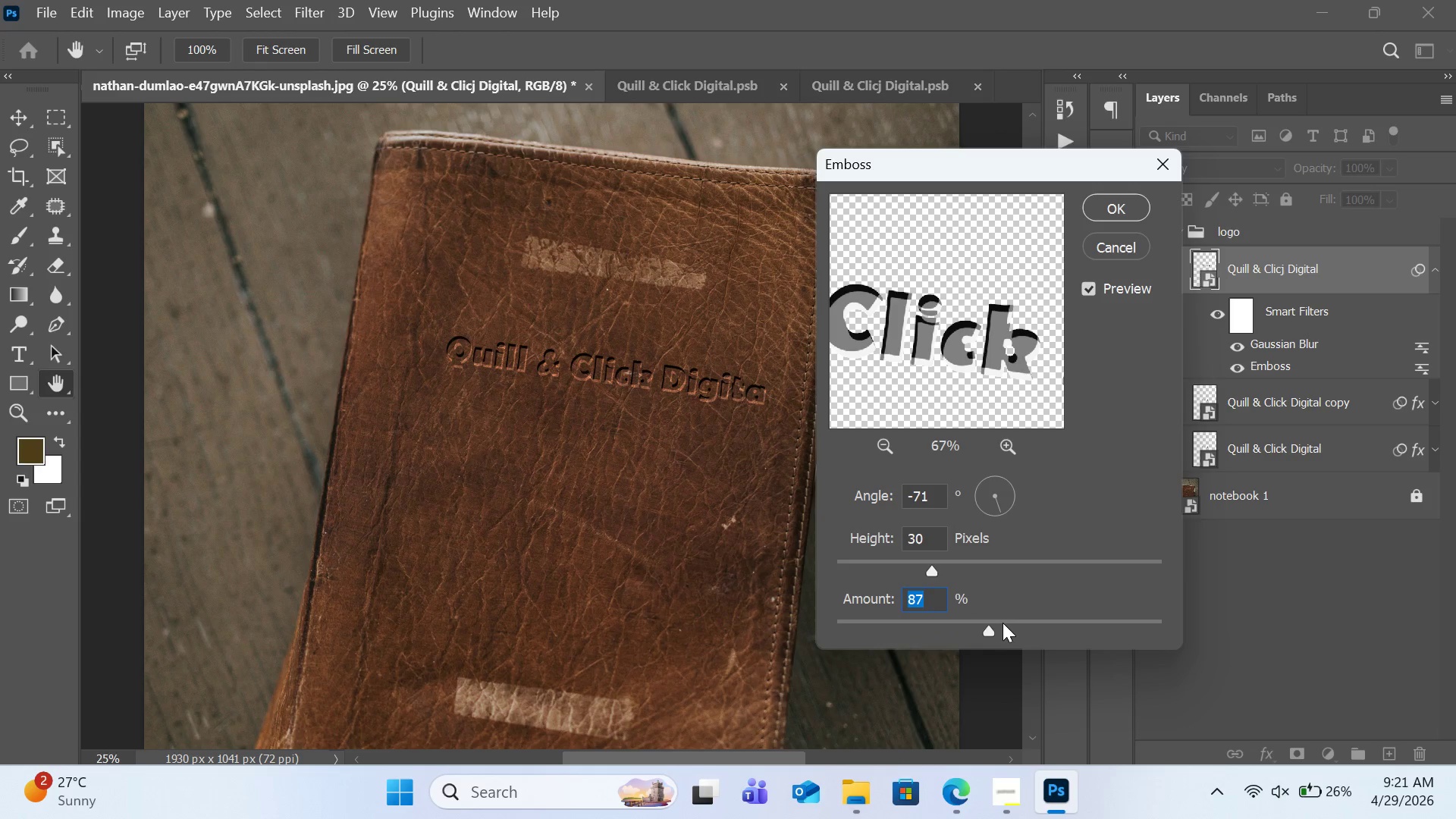 
left_click([1003, 622])
 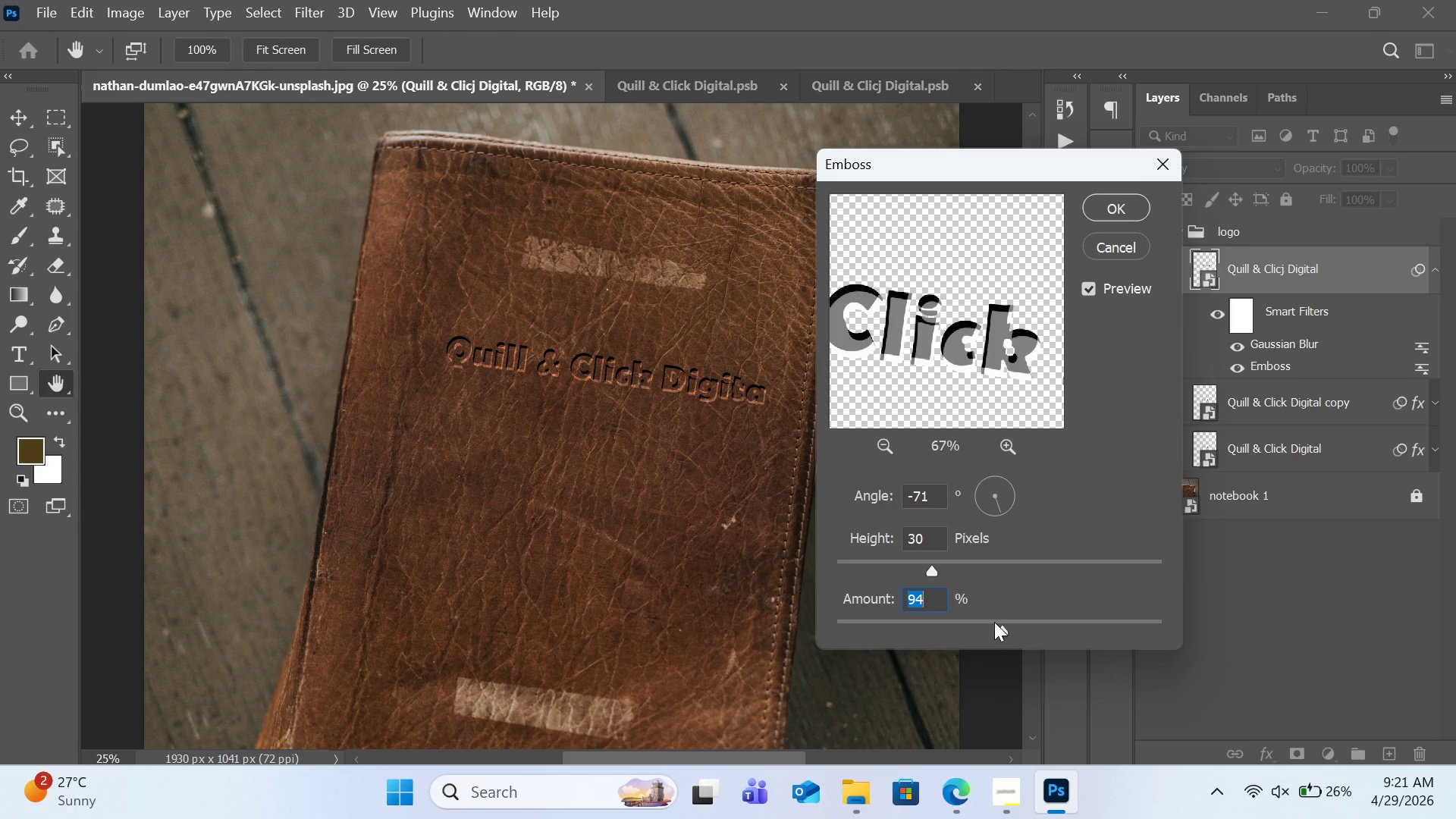 
left_click([986, 625])
 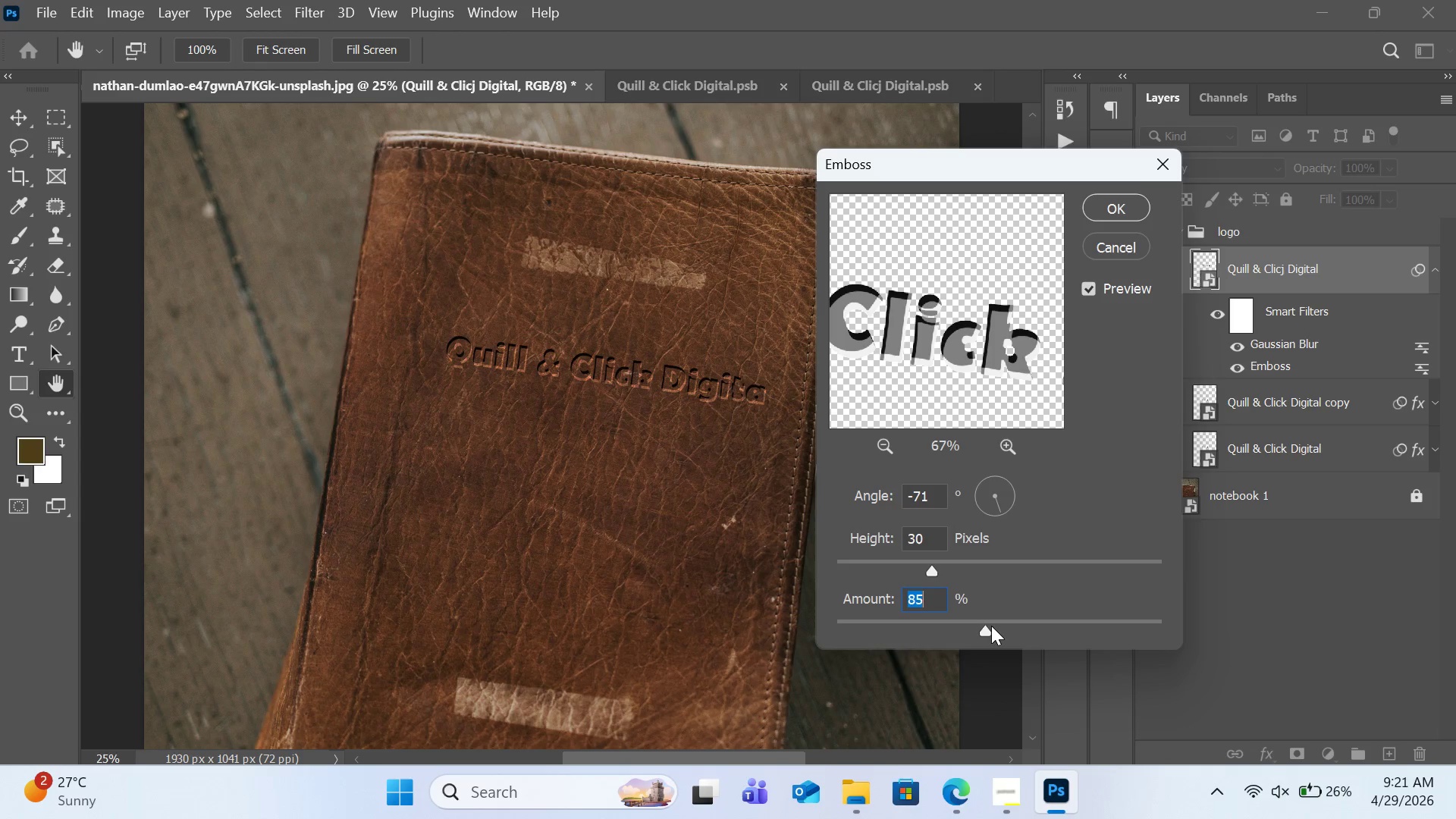 
left_click_drag(start_coordinate=[991, 626], to_coordinate=[998, 626])
 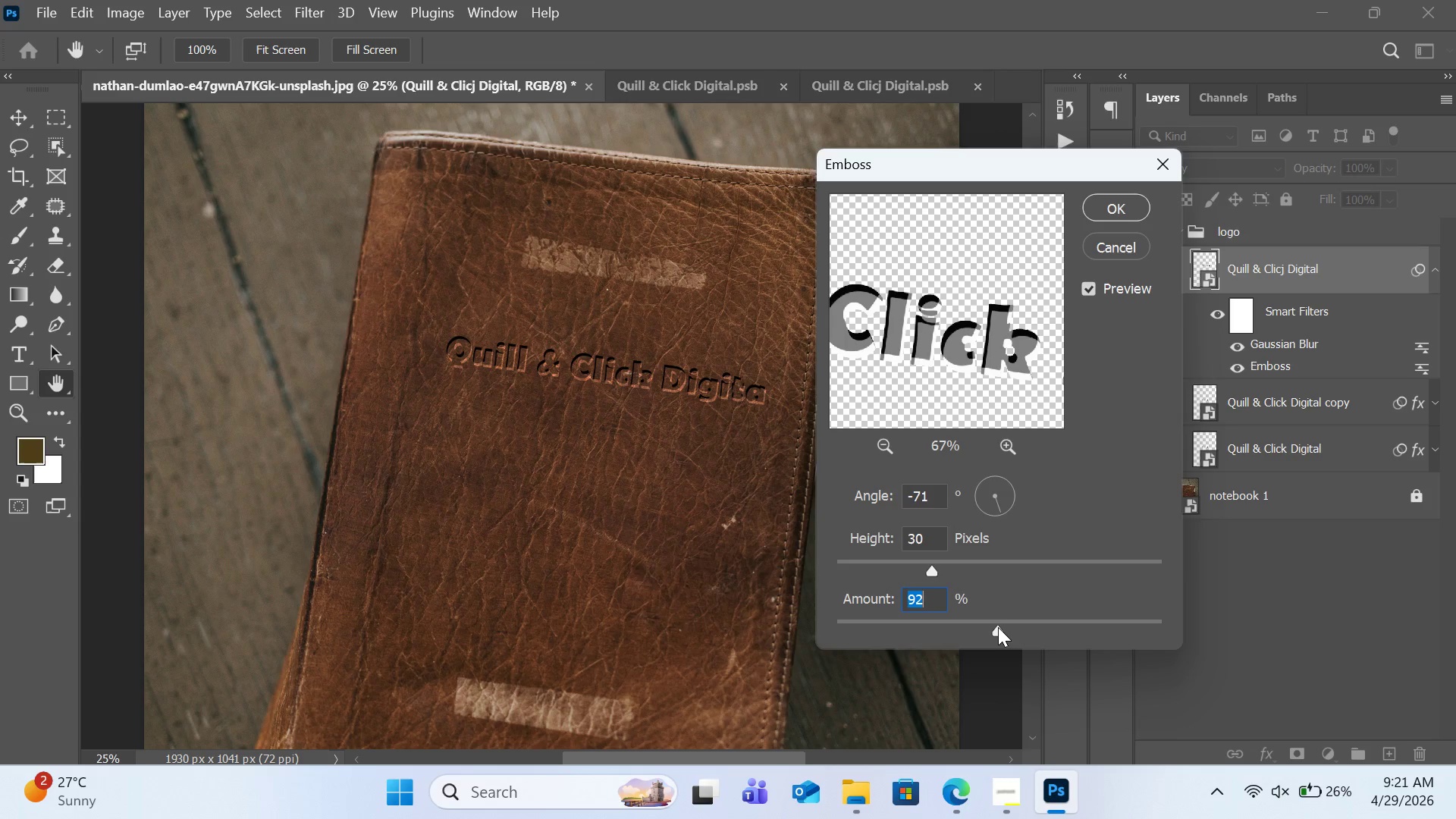 
left_click_drag(start_coordinate=[996, 627], to_coordinate=[992, 627])
 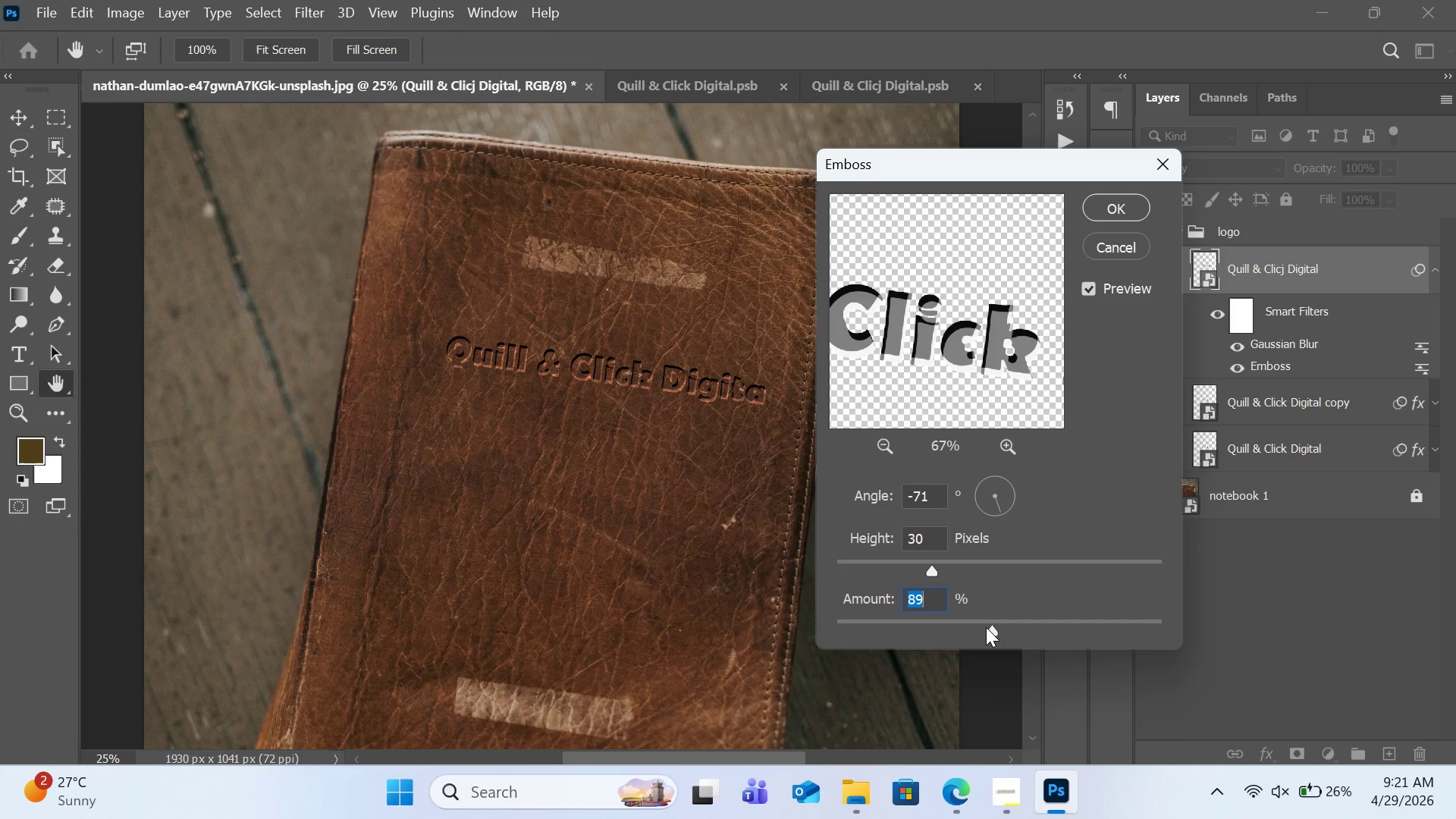 
double_click([986, 627])
 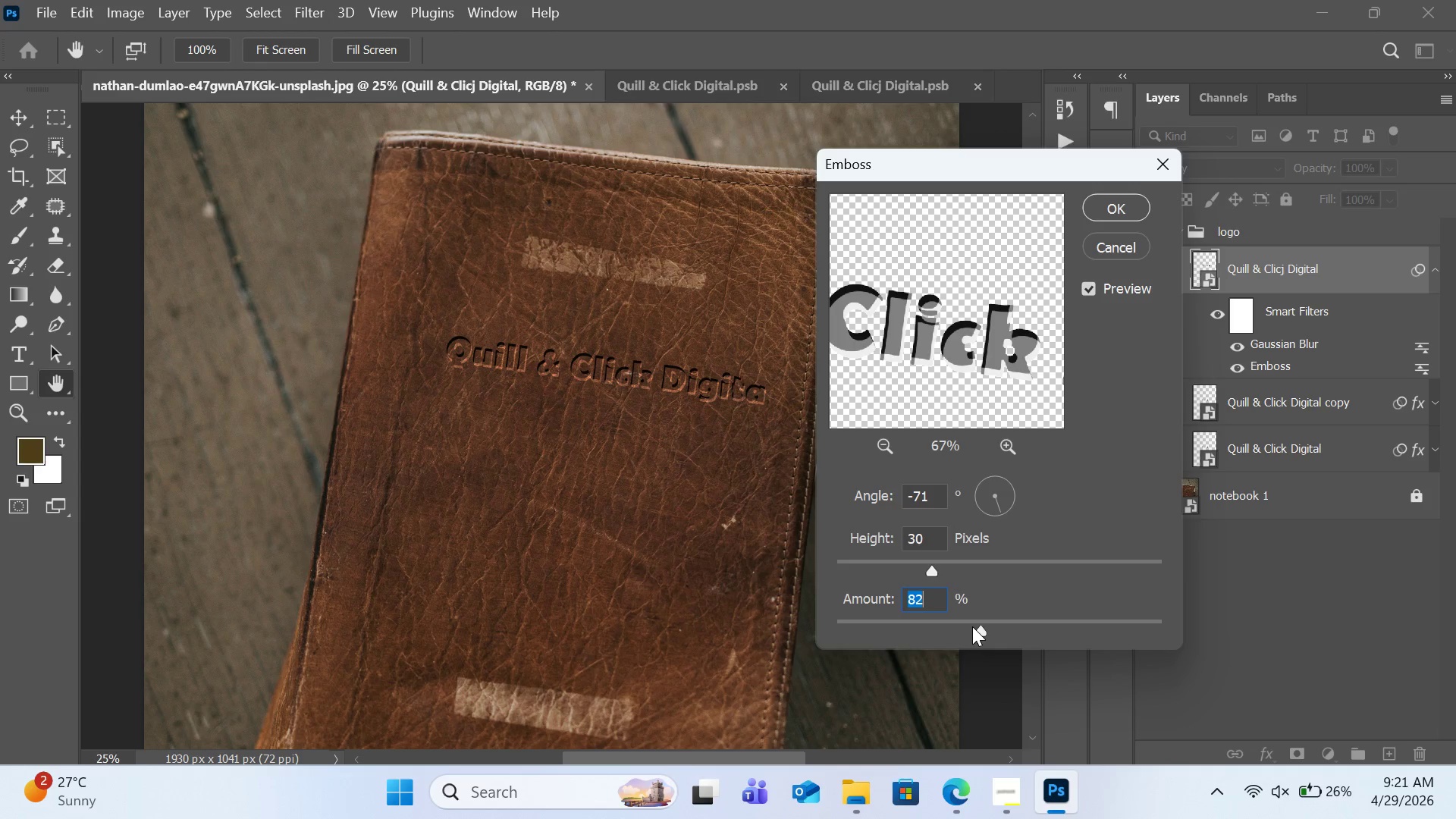 
double_click([971, 626])
 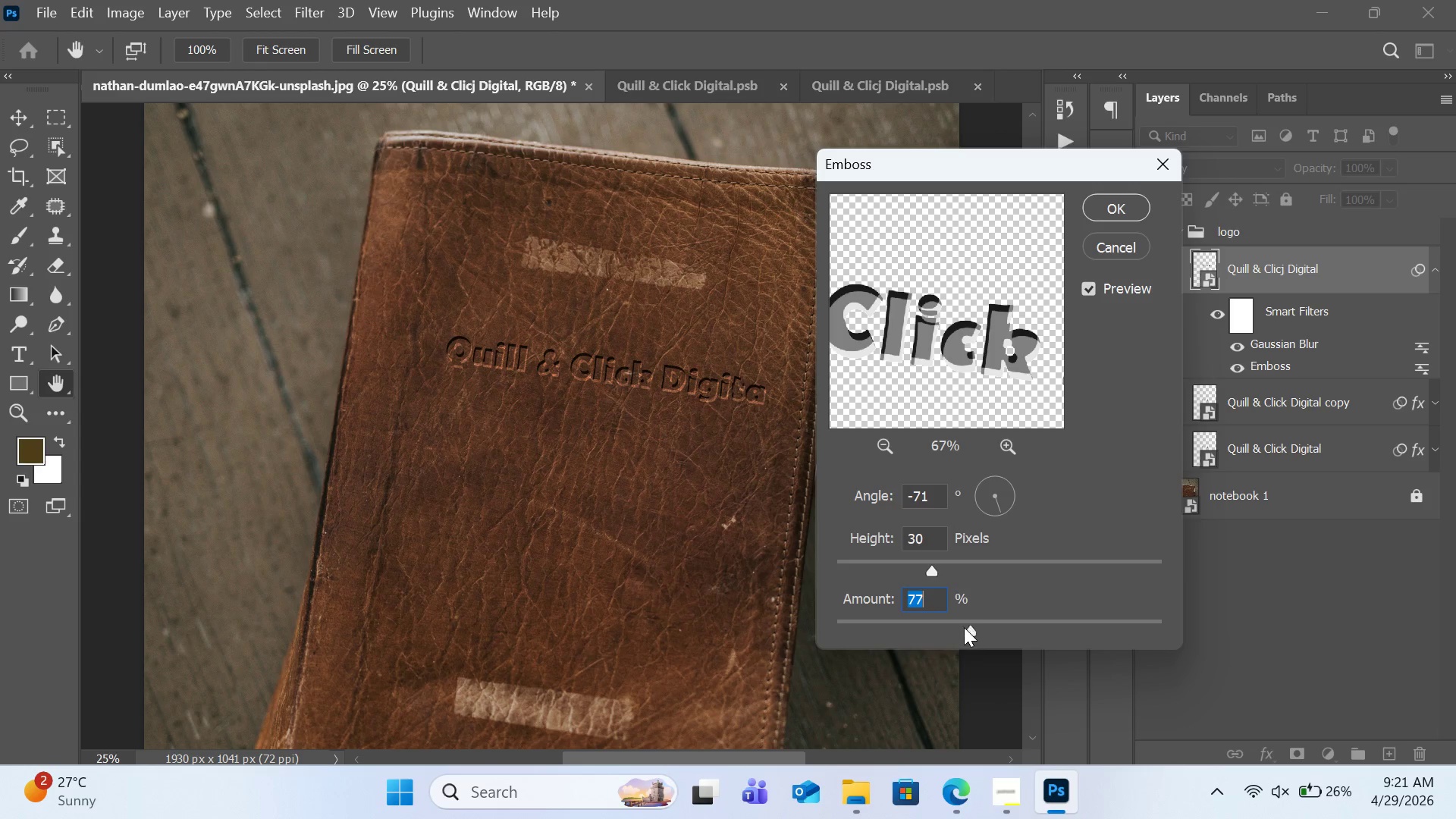 
left_click([962, 627])
 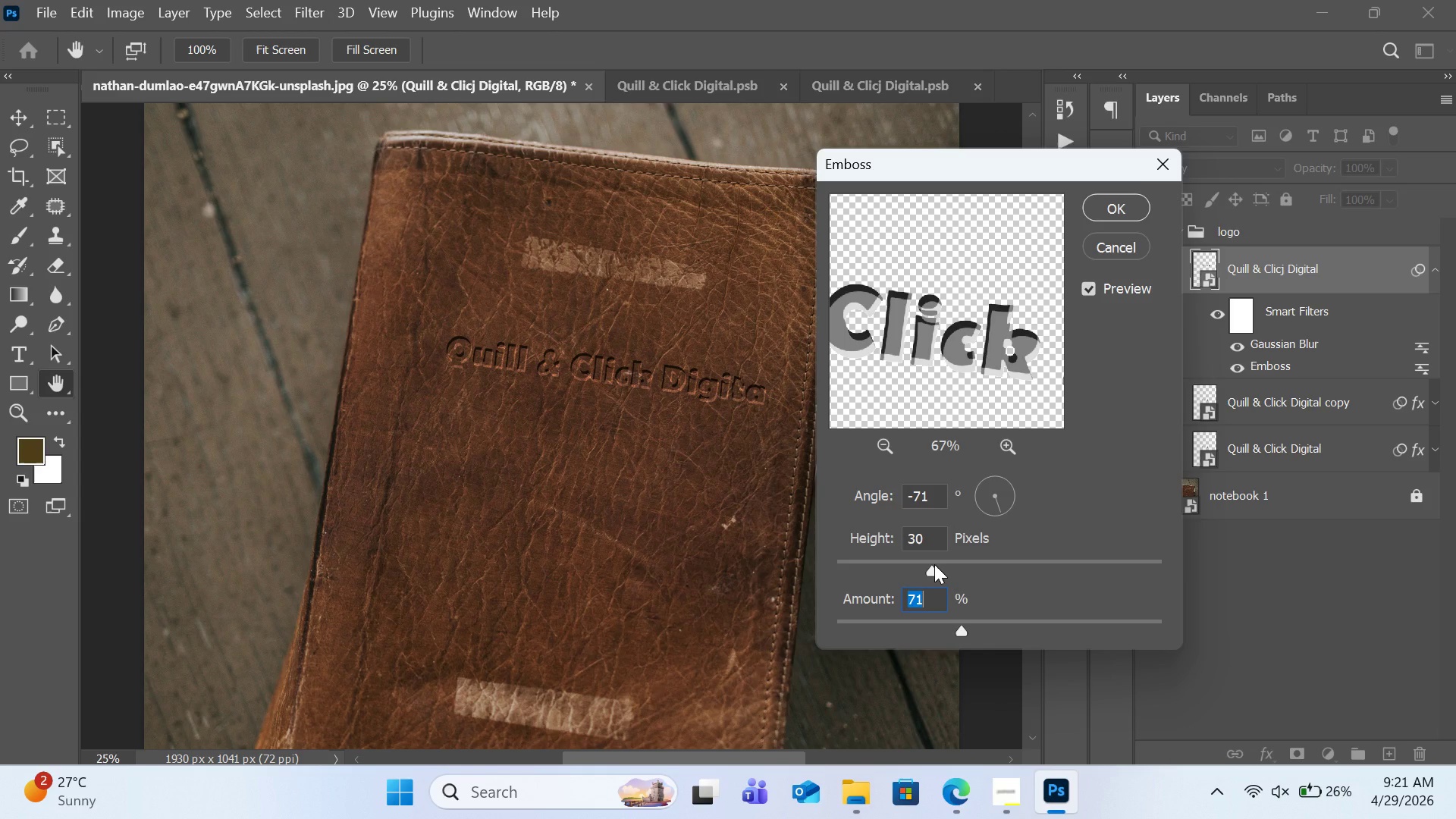 
left_click_drag(start_coordinate=[934, 568], to_coordinate=[970, 568])
 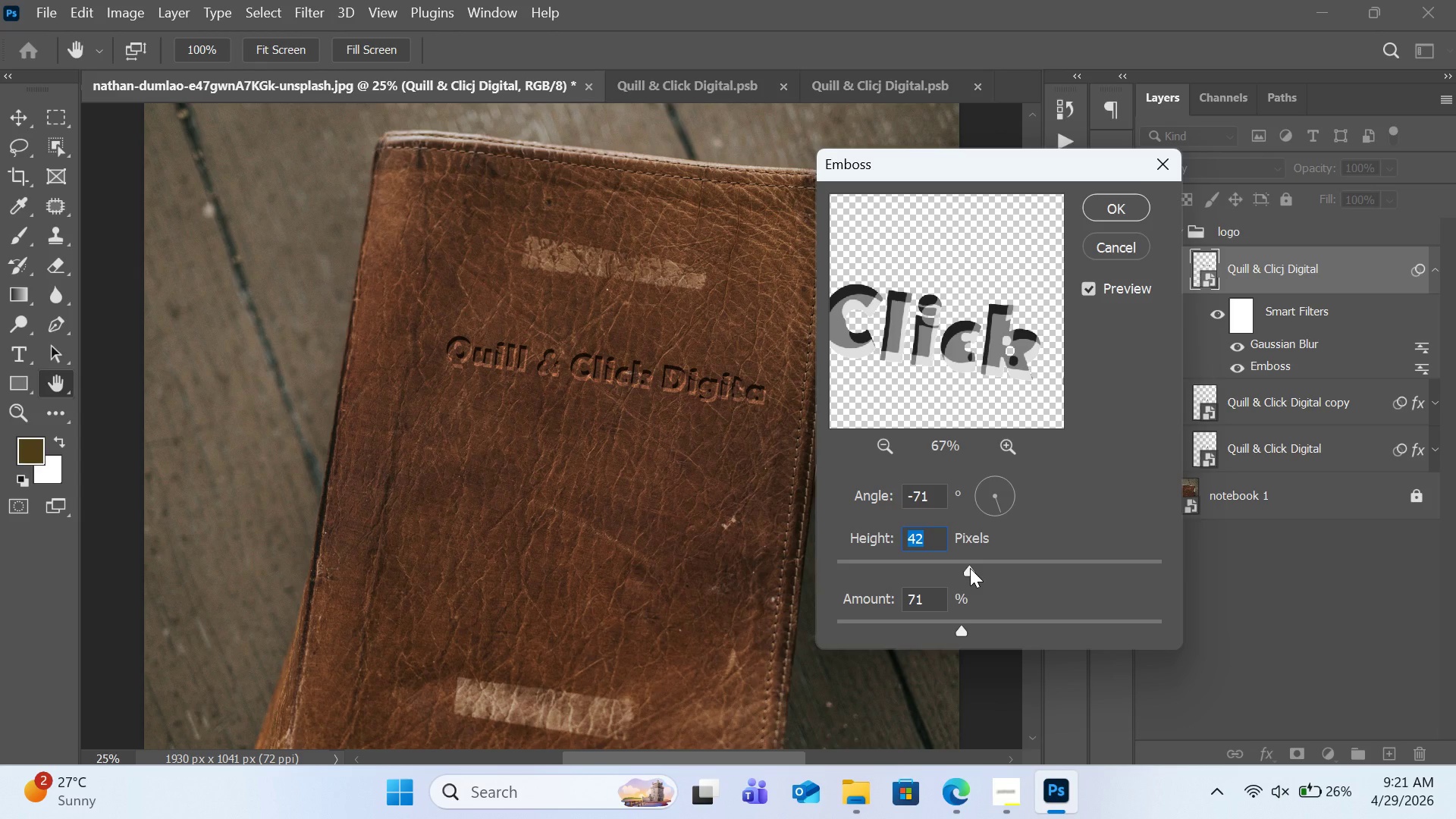 
left_click_drag(start_coordinate=[970, 568], to_coordinate=[978, 568])
 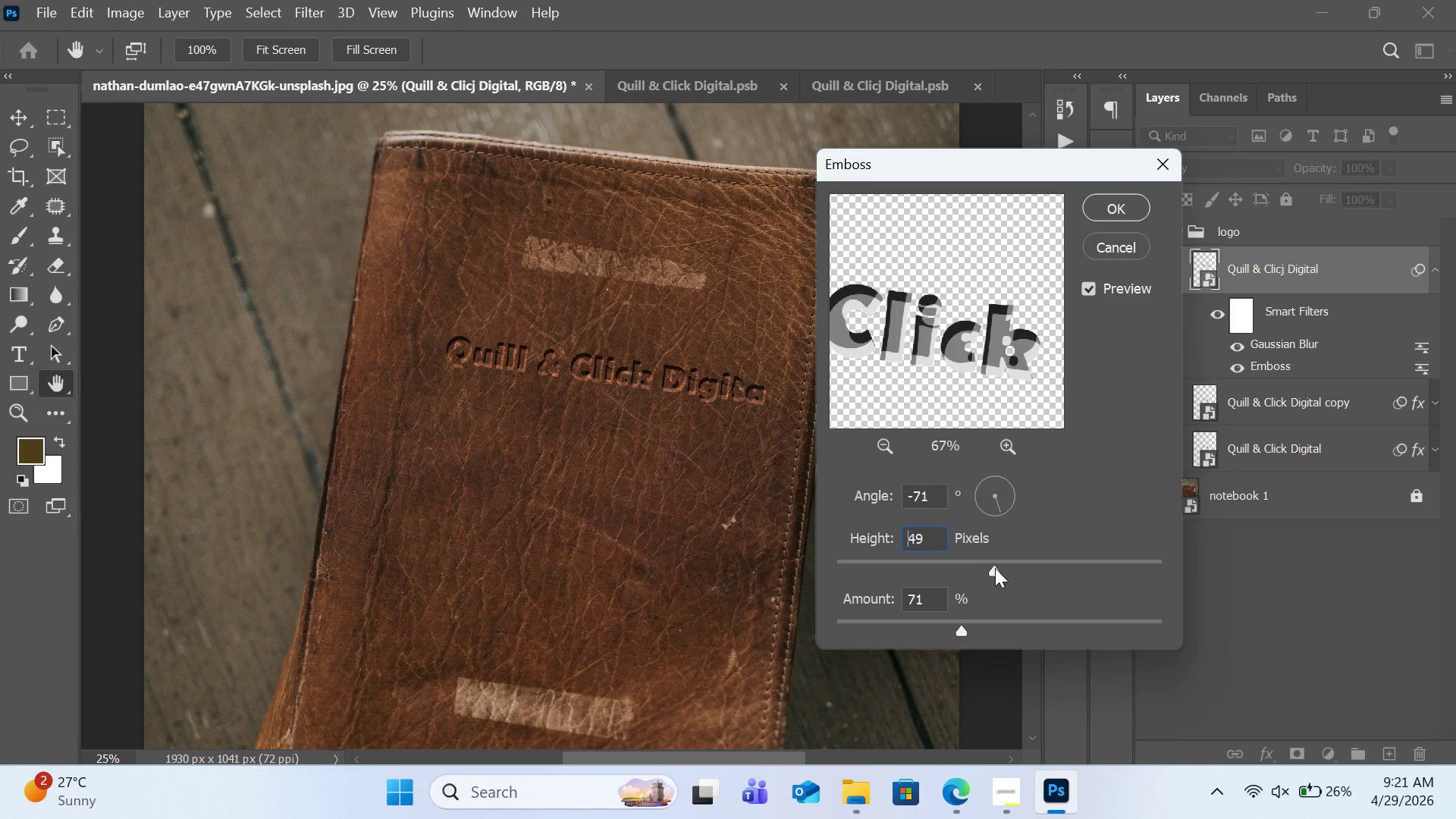 
left_click_drag(start_coordinate=[980, 568], to_coordinate=[995, 568])
 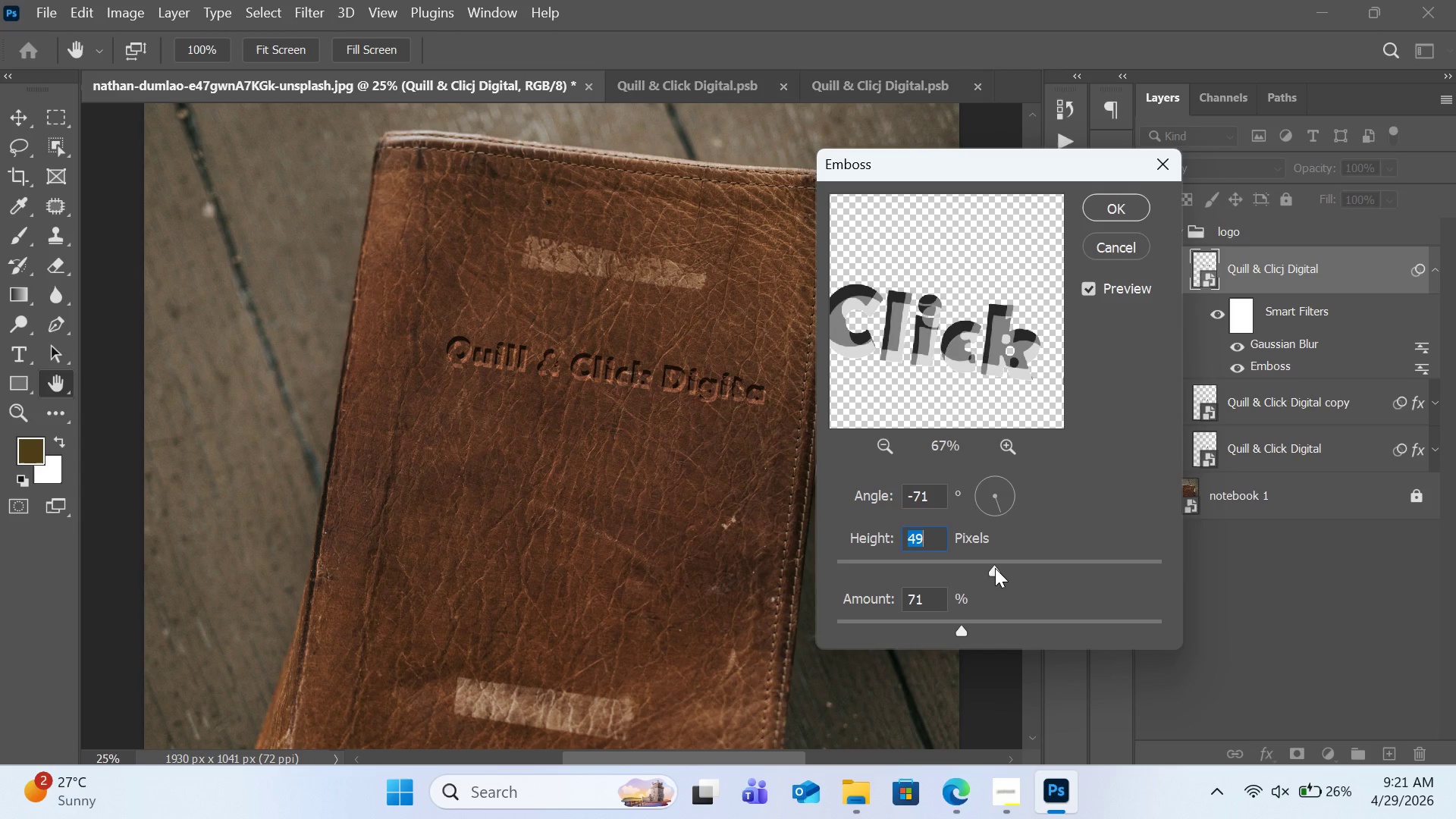 
left_click_drag(start_coordinate=[995, 568], to_coordinate=[1042, 572])
 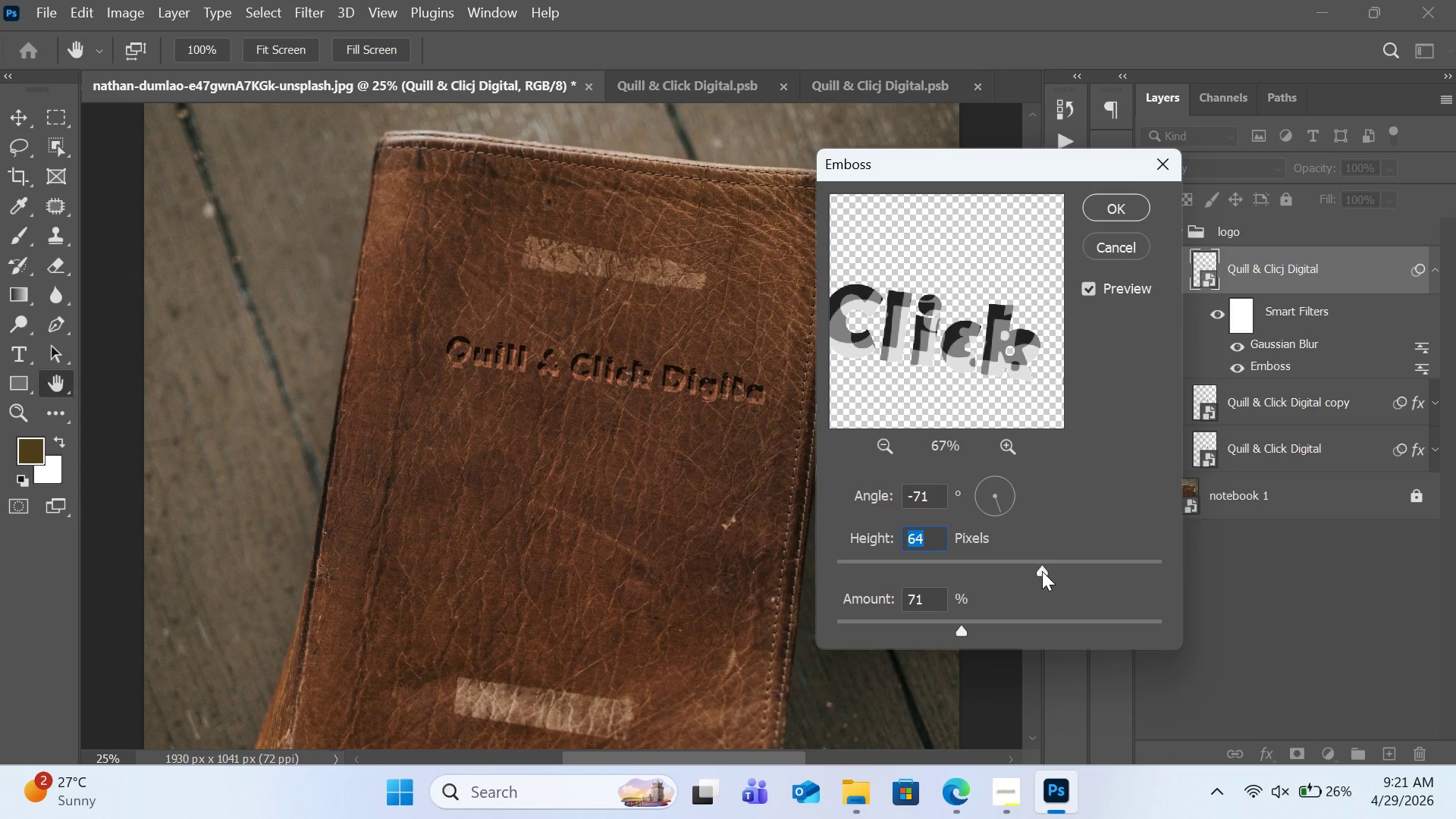 
left_click_drag(start_coordinate=[1053, 569], to_coordinate=[1114, 573])
 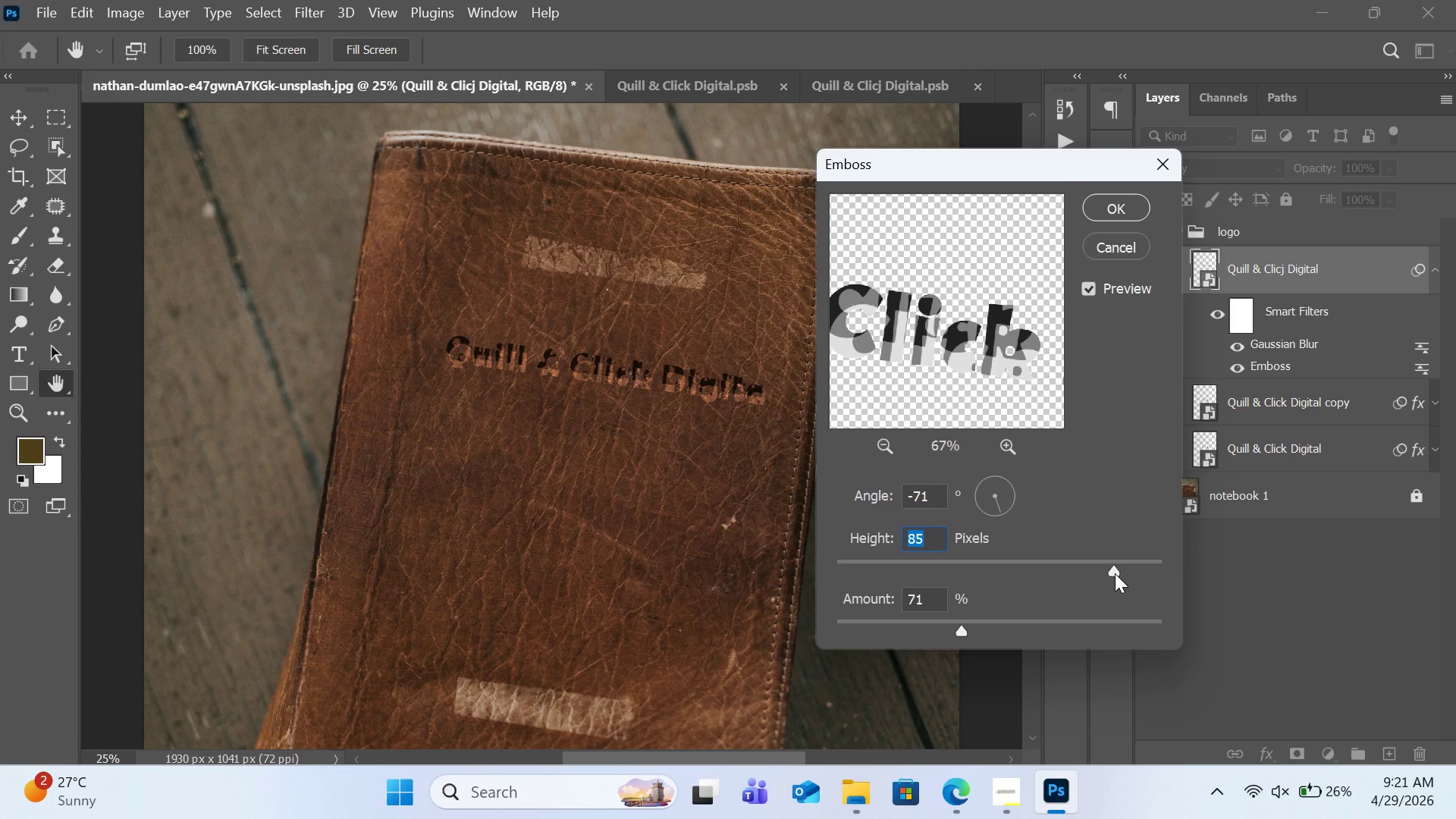 
left_click([1115, 573])
 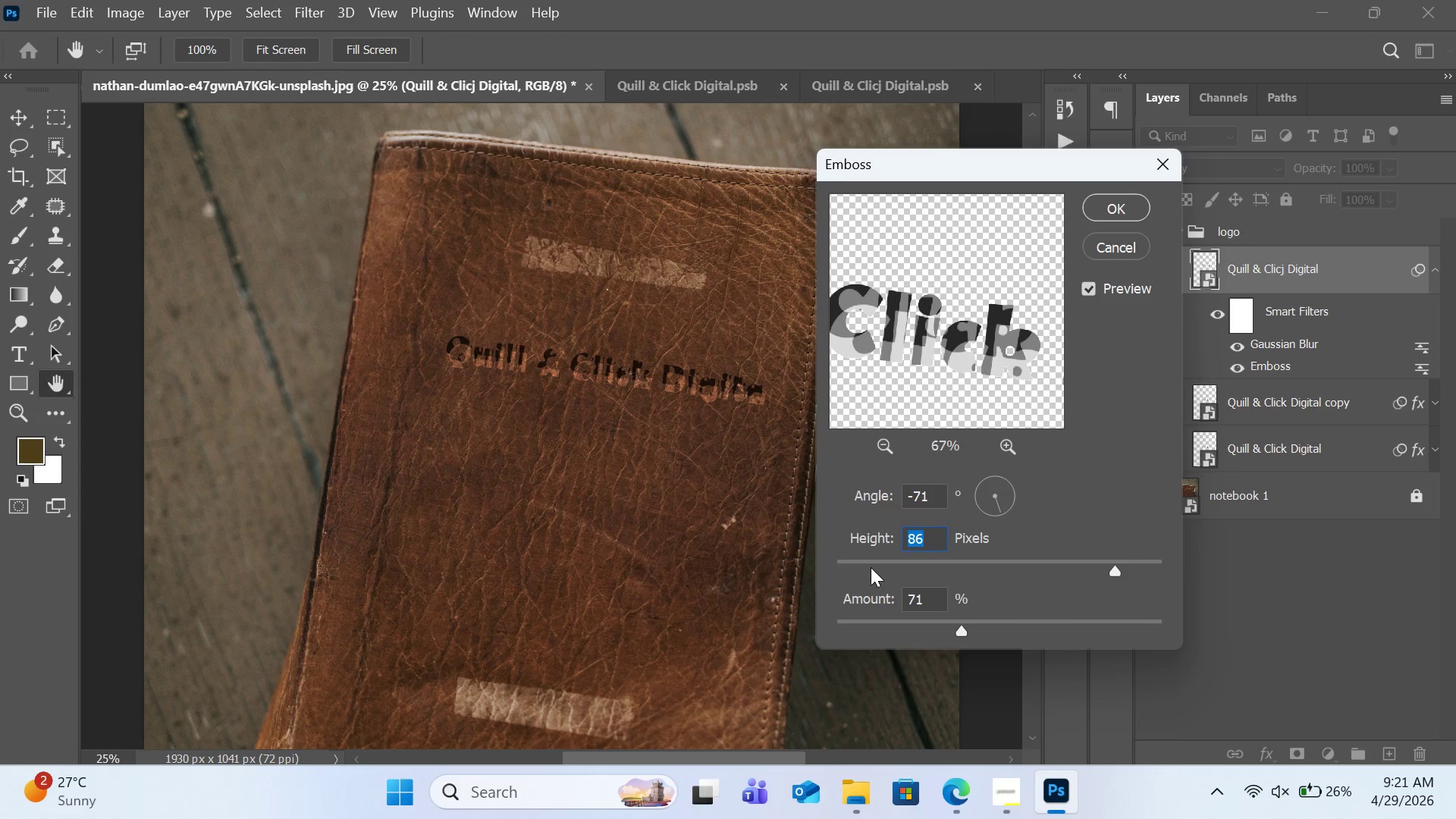 
left_click([871, 565])
 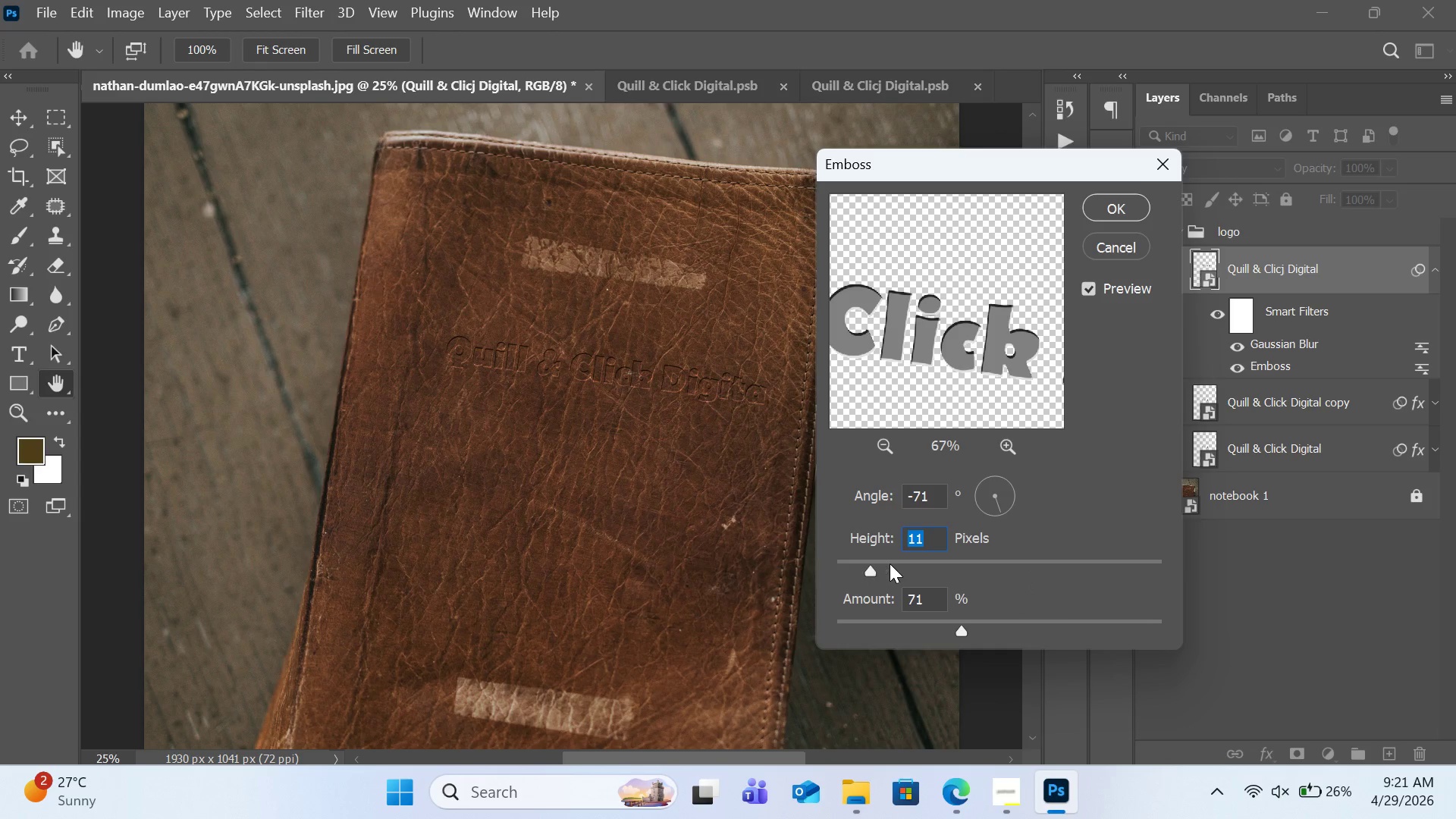 
left_click([890, 563])
 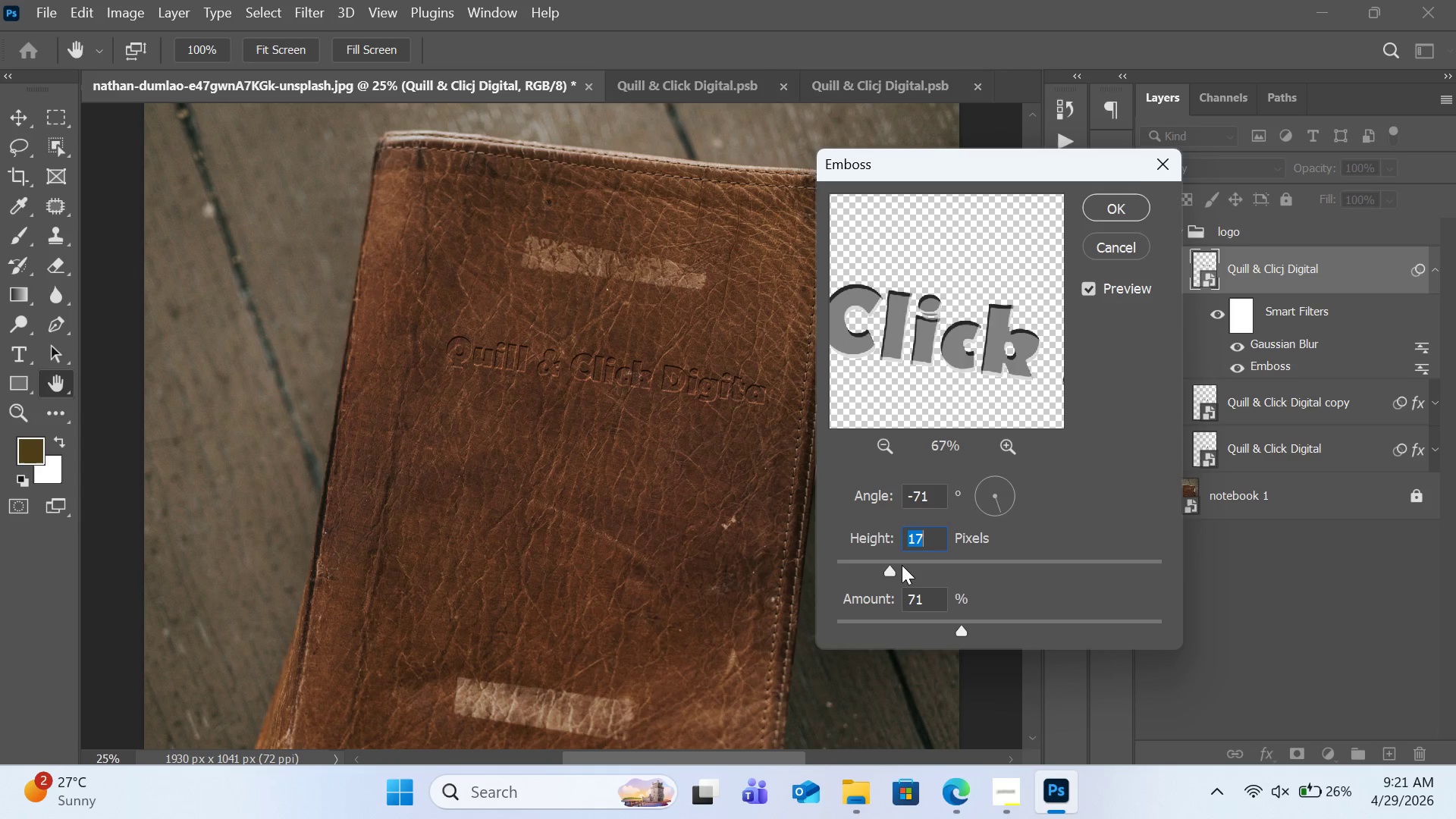 
left_click([902, 565])
 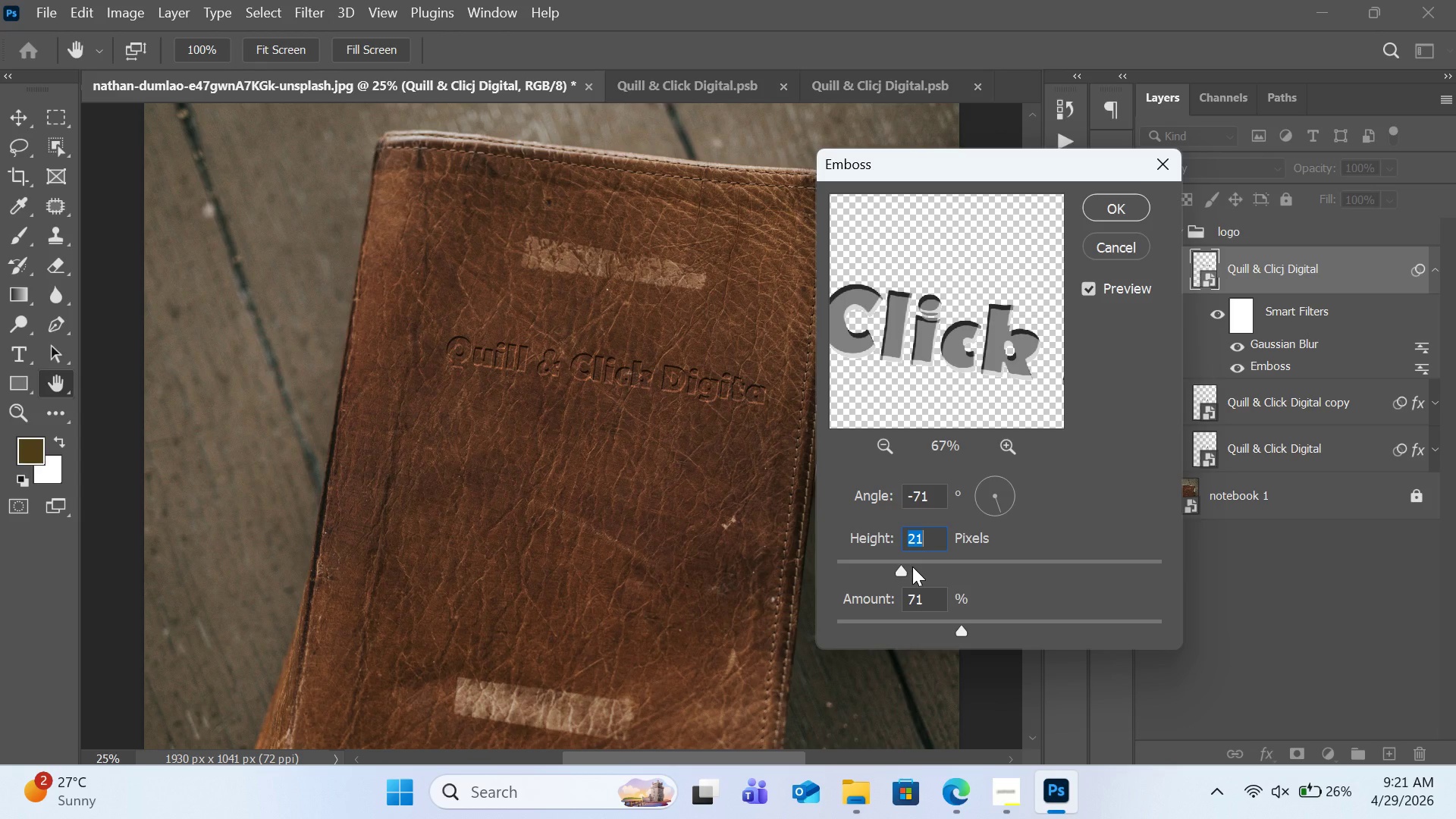 
left_click([912, 566])
 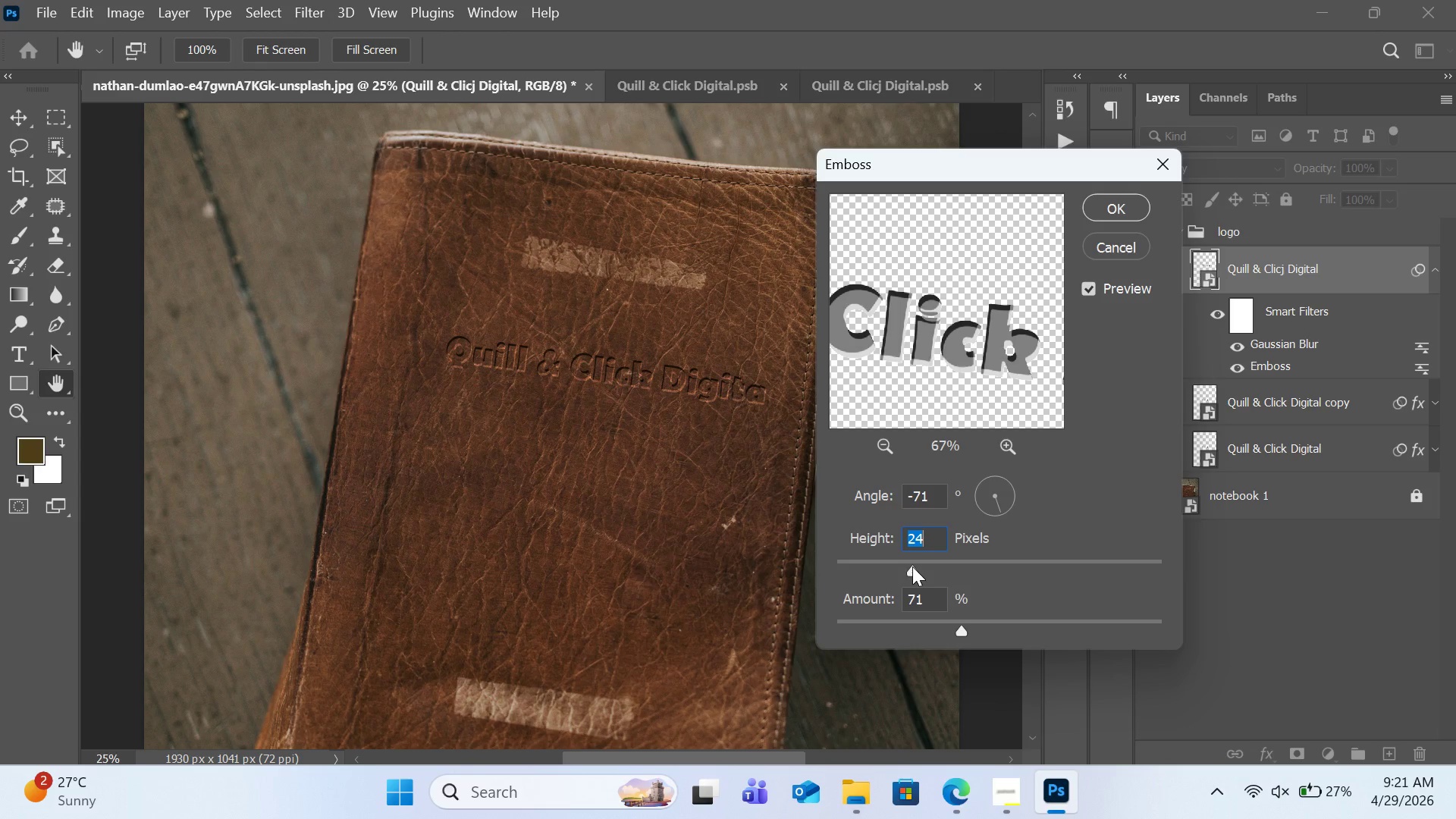 
wait(7.19)
 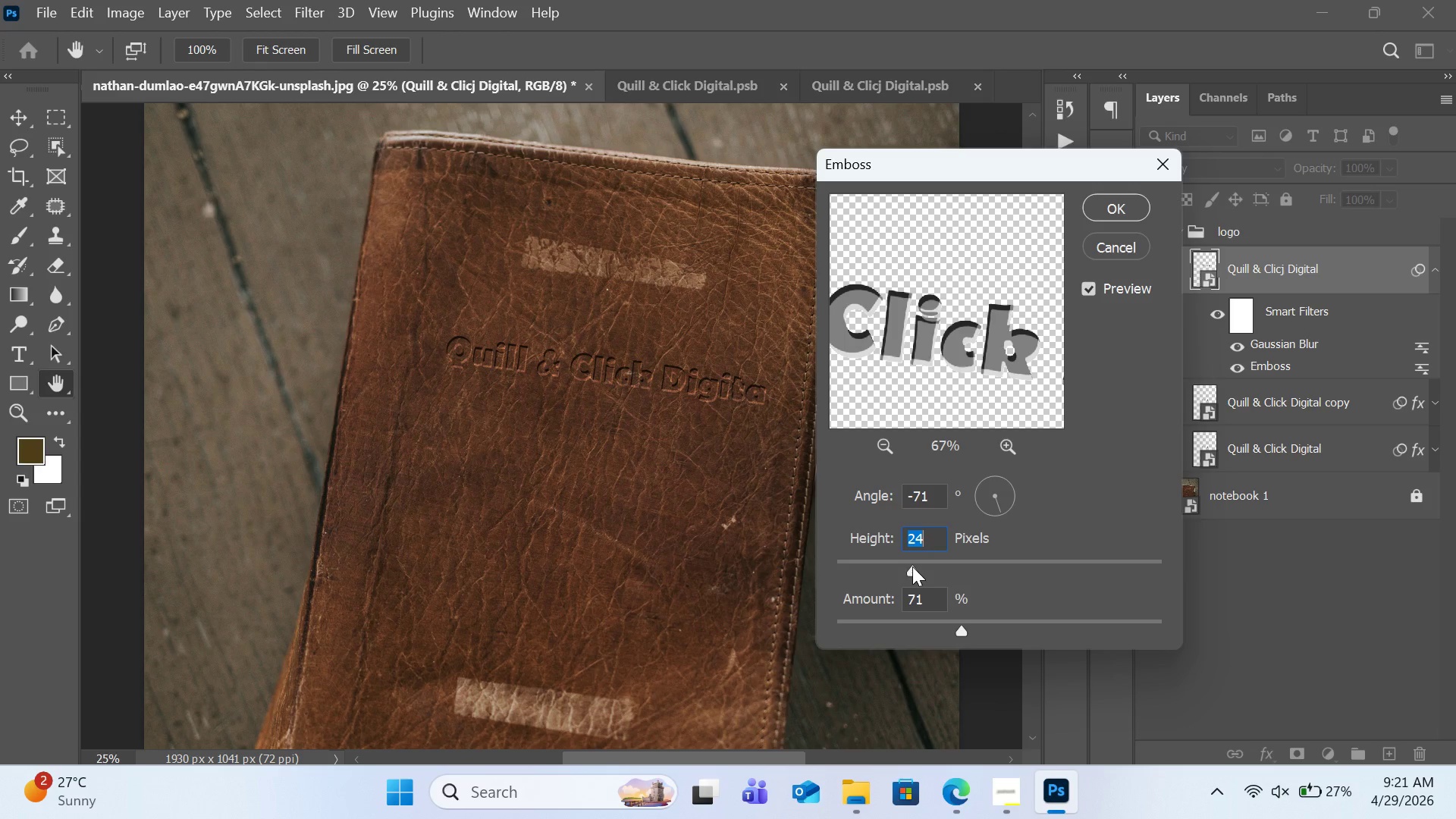 
left_click([916, 566])
 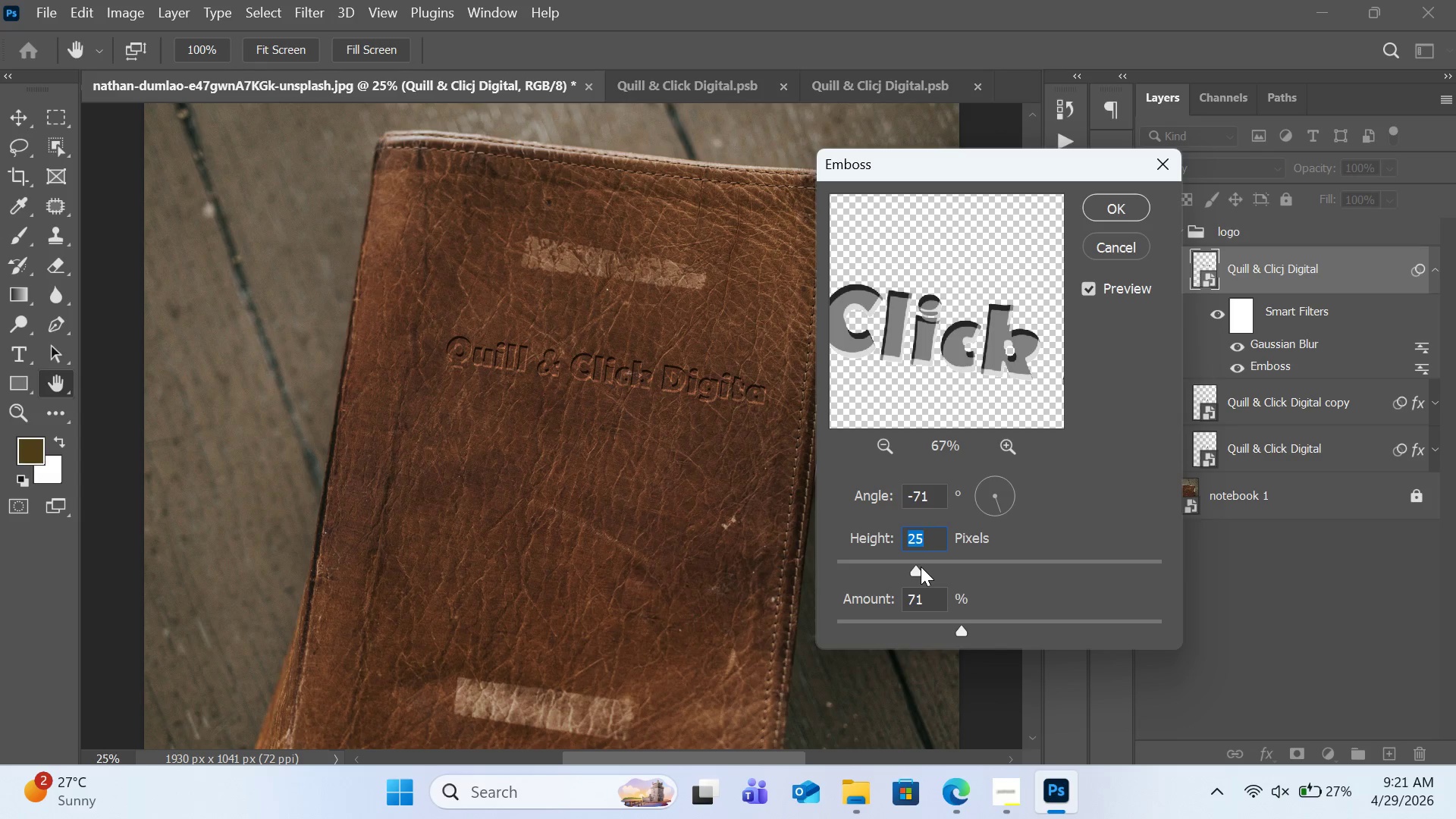 
left_click([921, 566])
 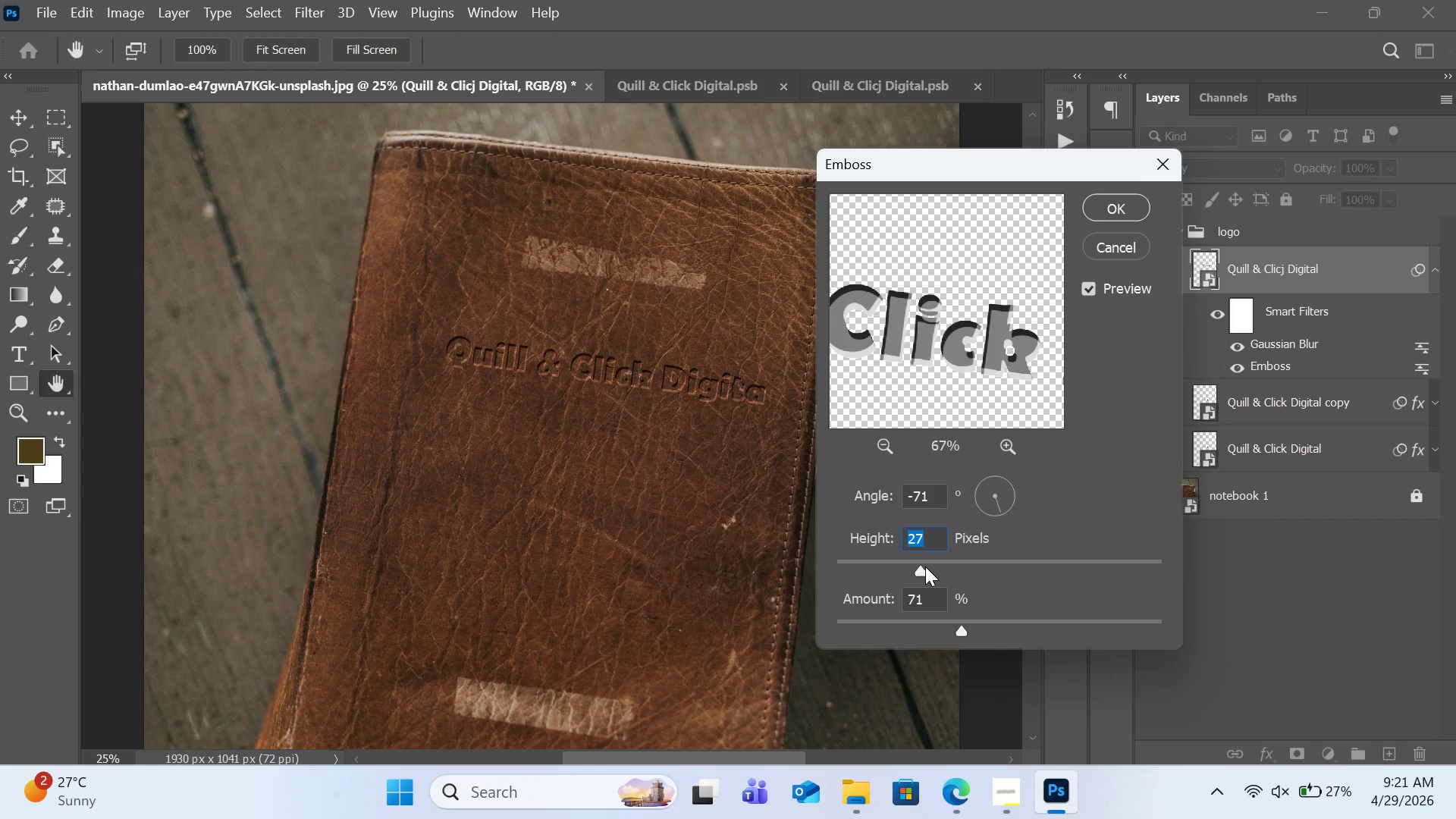 
left_click([925, 566])
 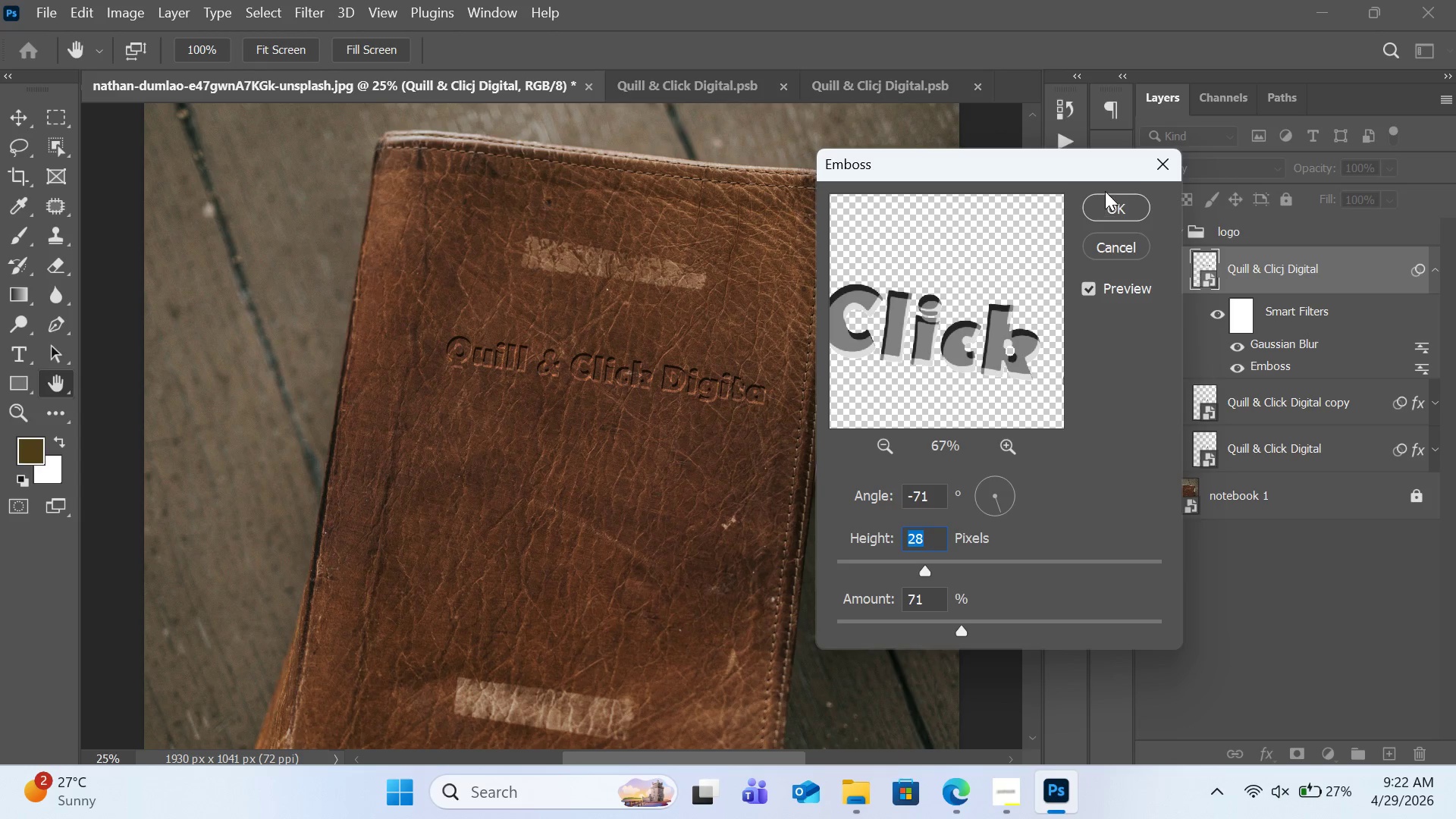 
wait(9.55)
 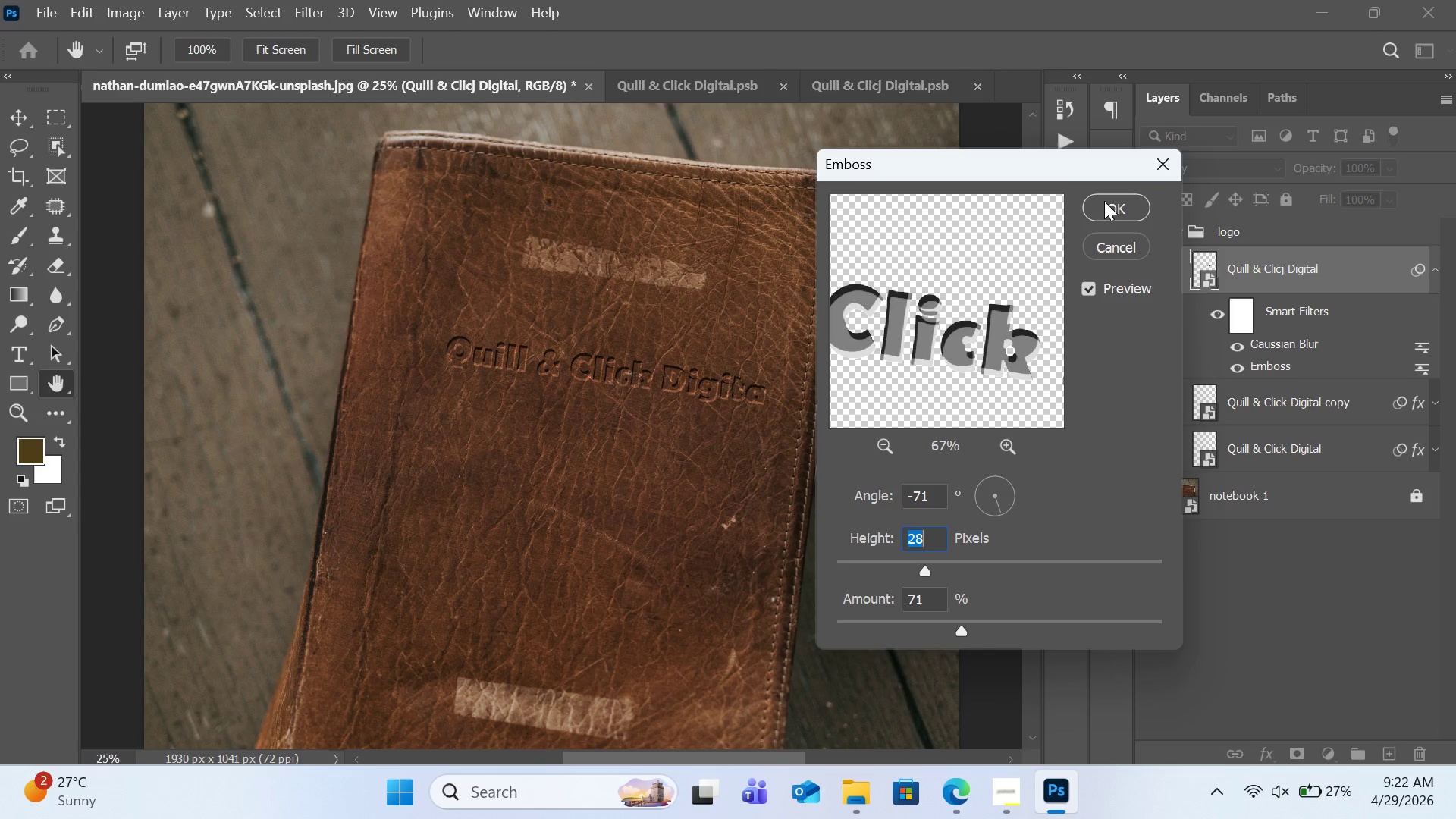 
key(Control+T)
 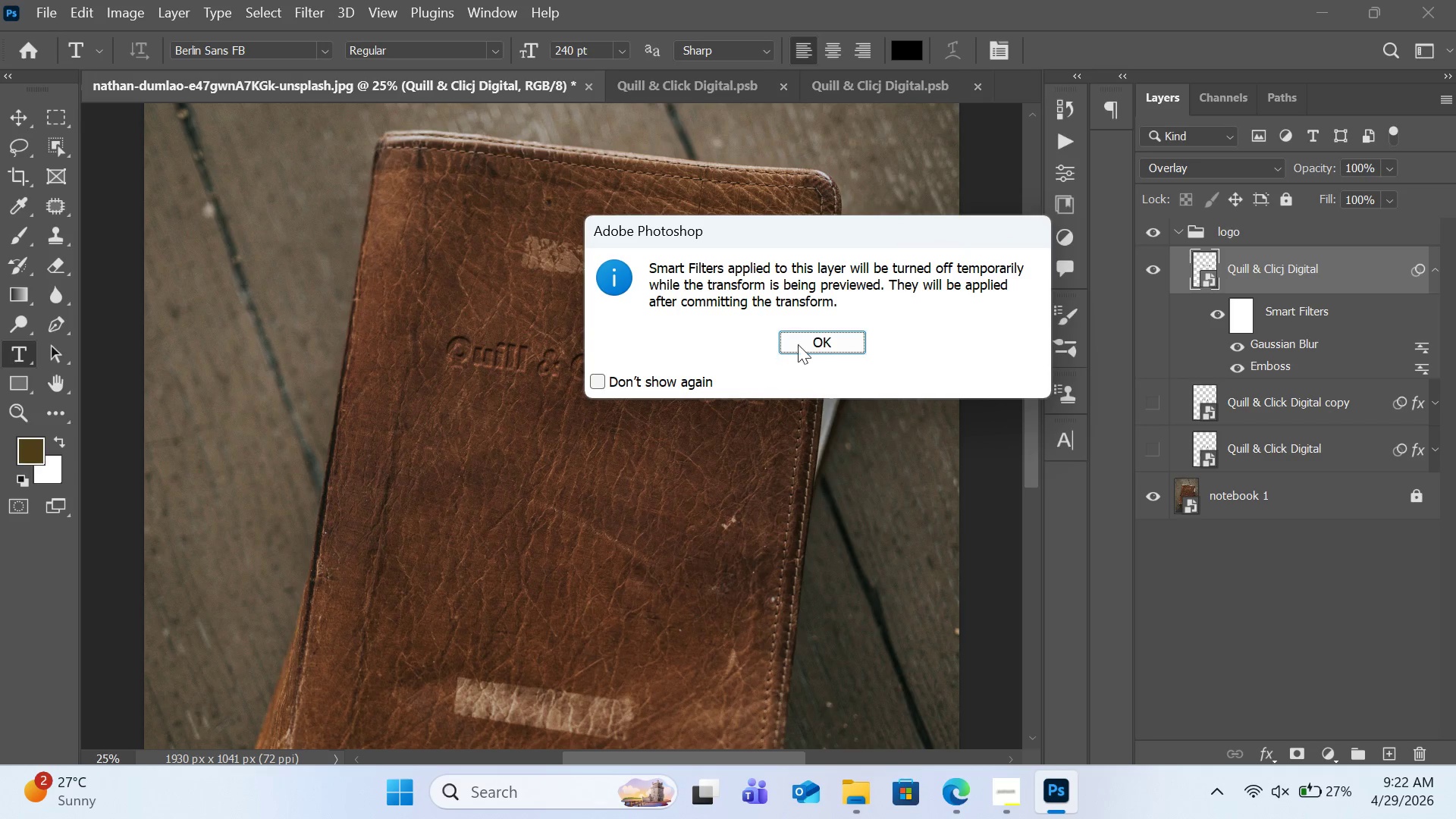 
left_click([817, 334])
 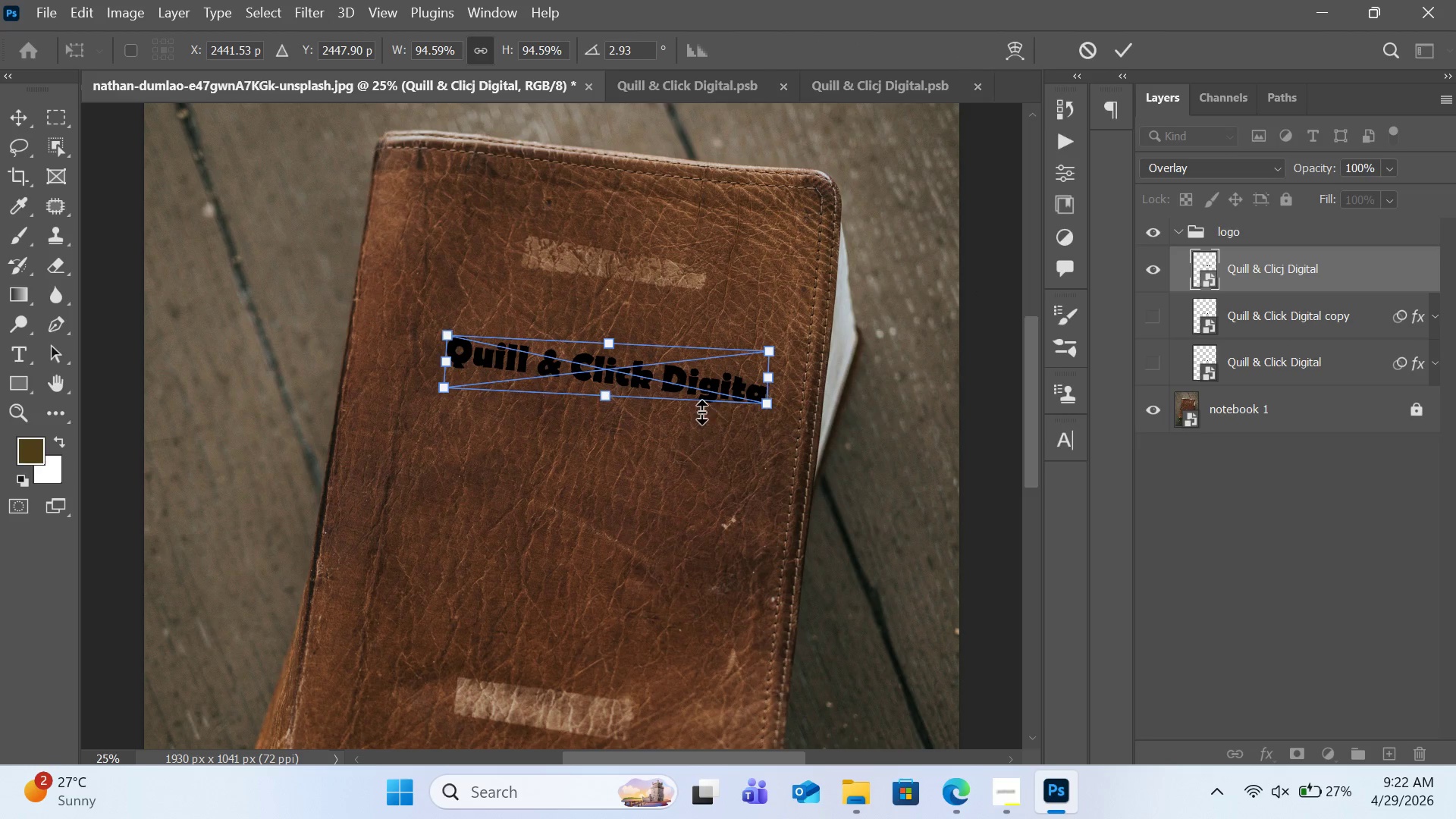 
right_click([707, 382])
 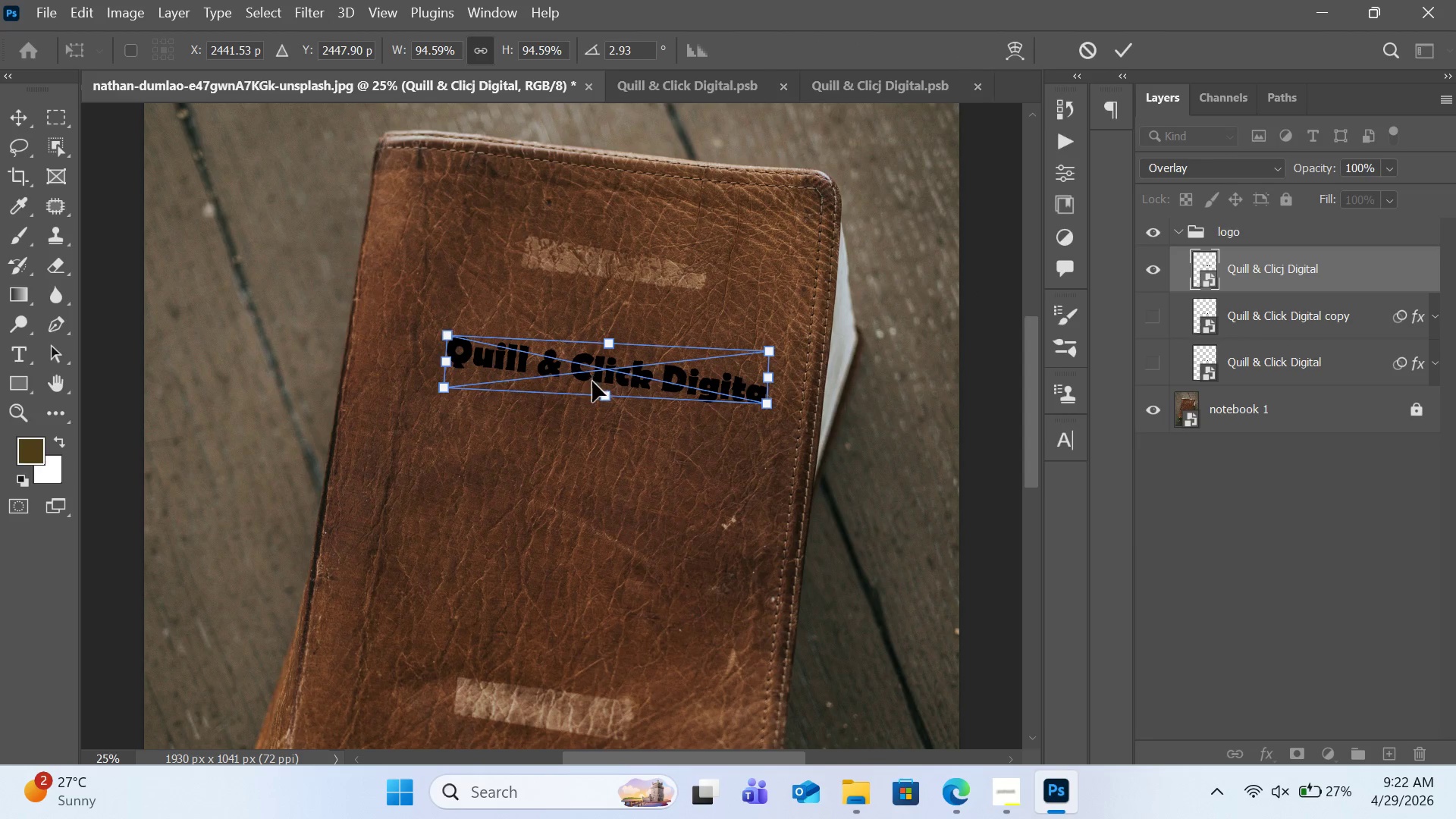 
left_click([607, 394])
 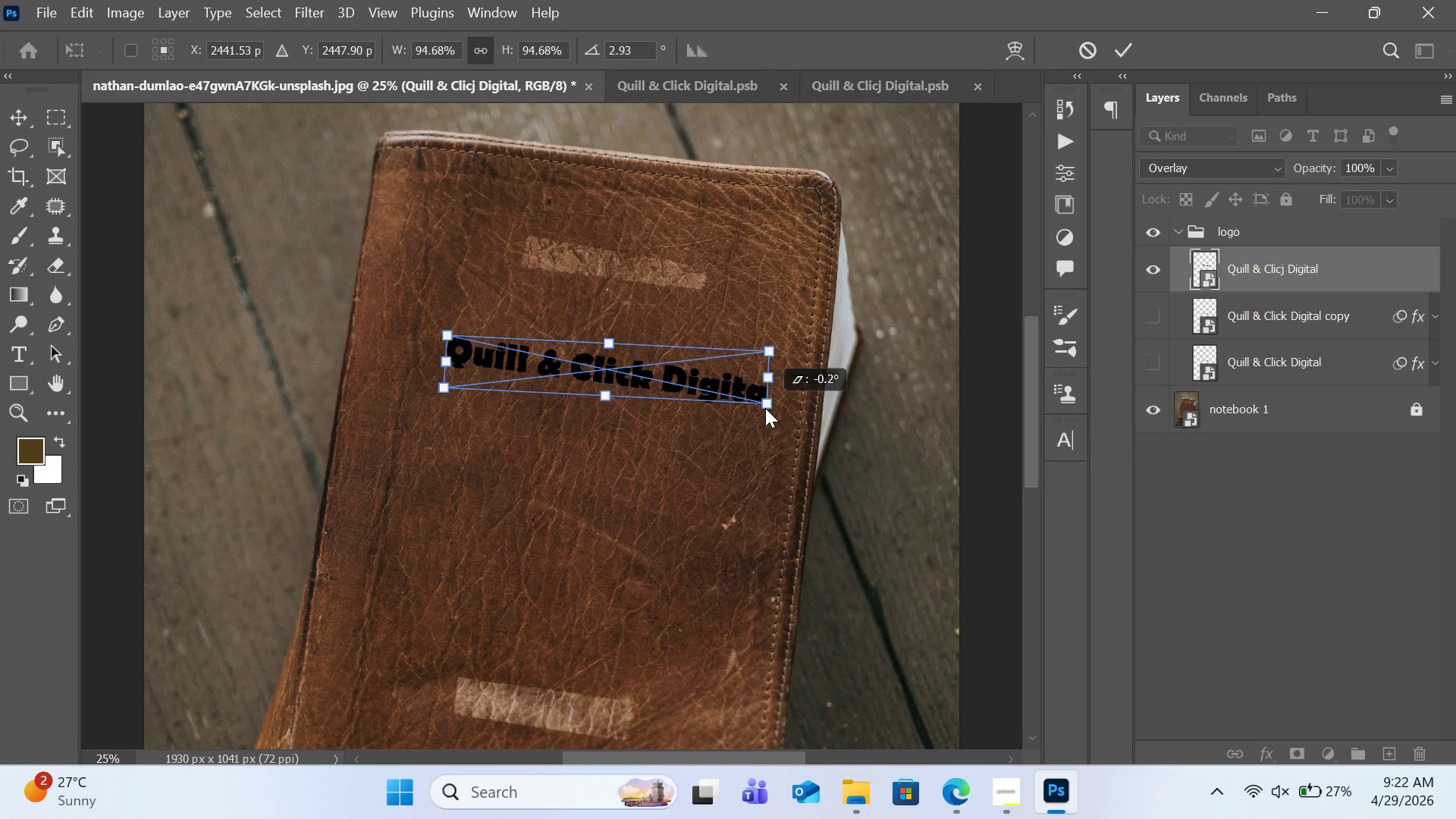 
wait(18.59)
 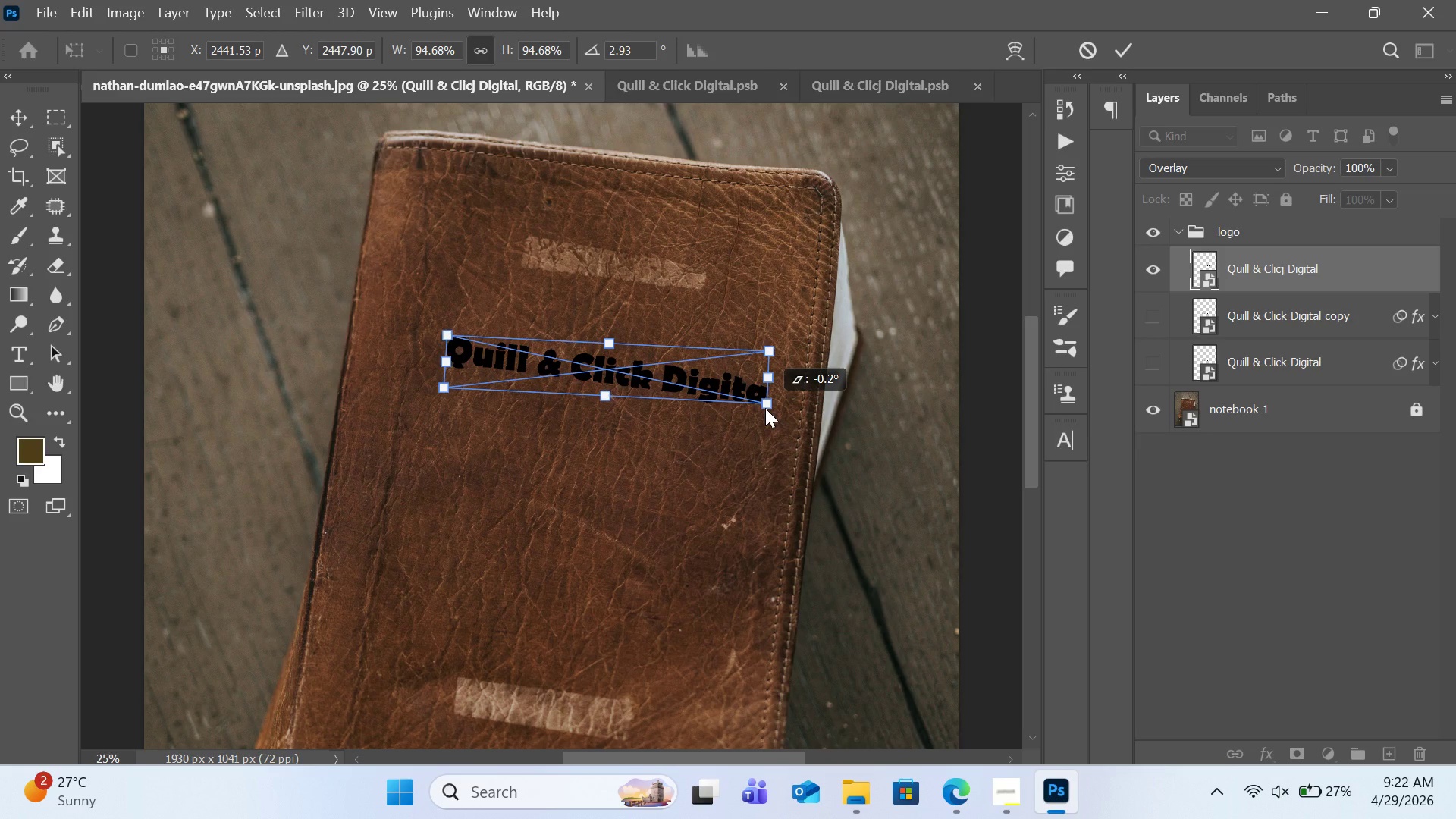 
left_click([762, 310])
 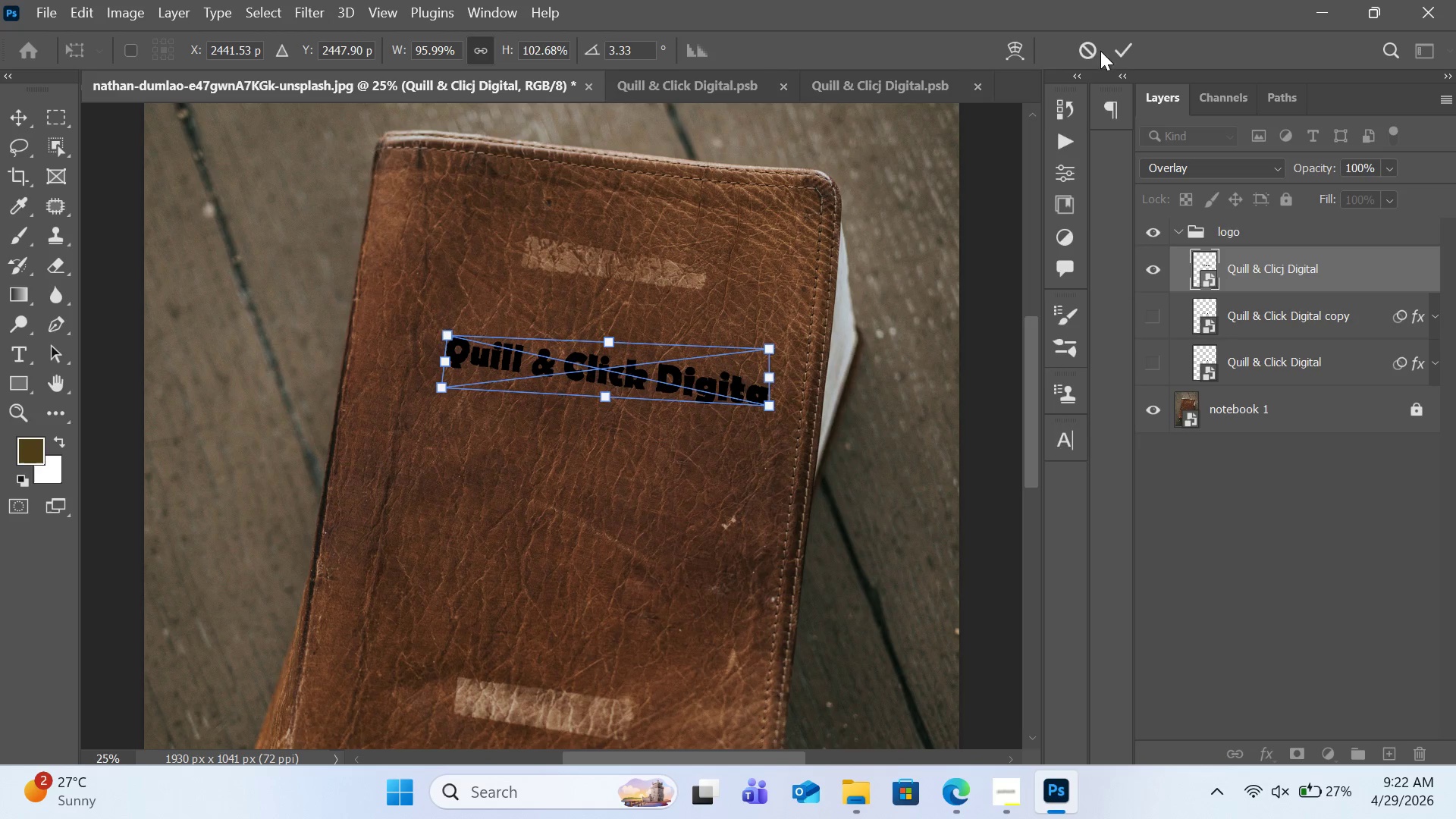 
left_click([1119, 52])
 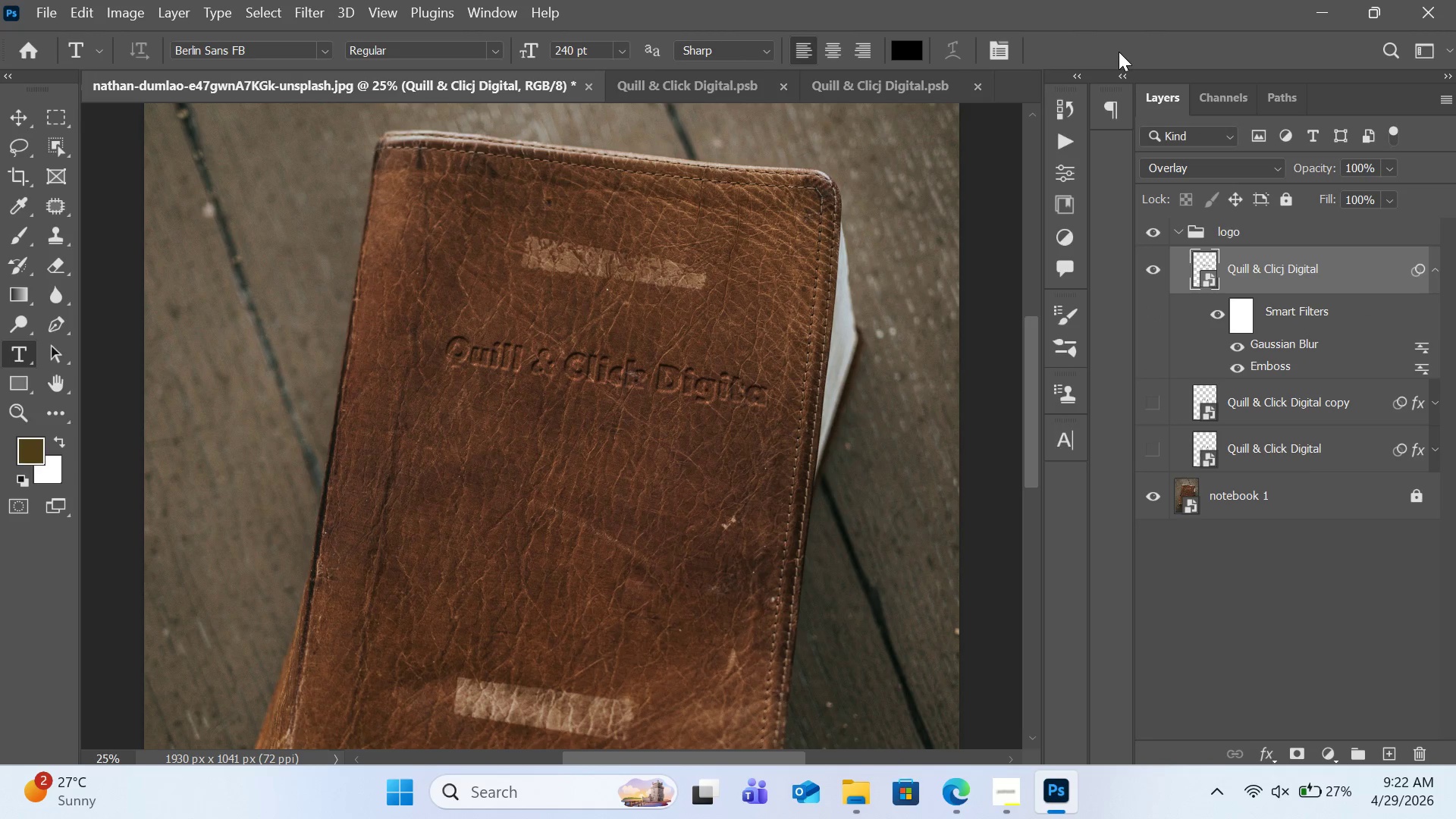 
wait(9.55)
 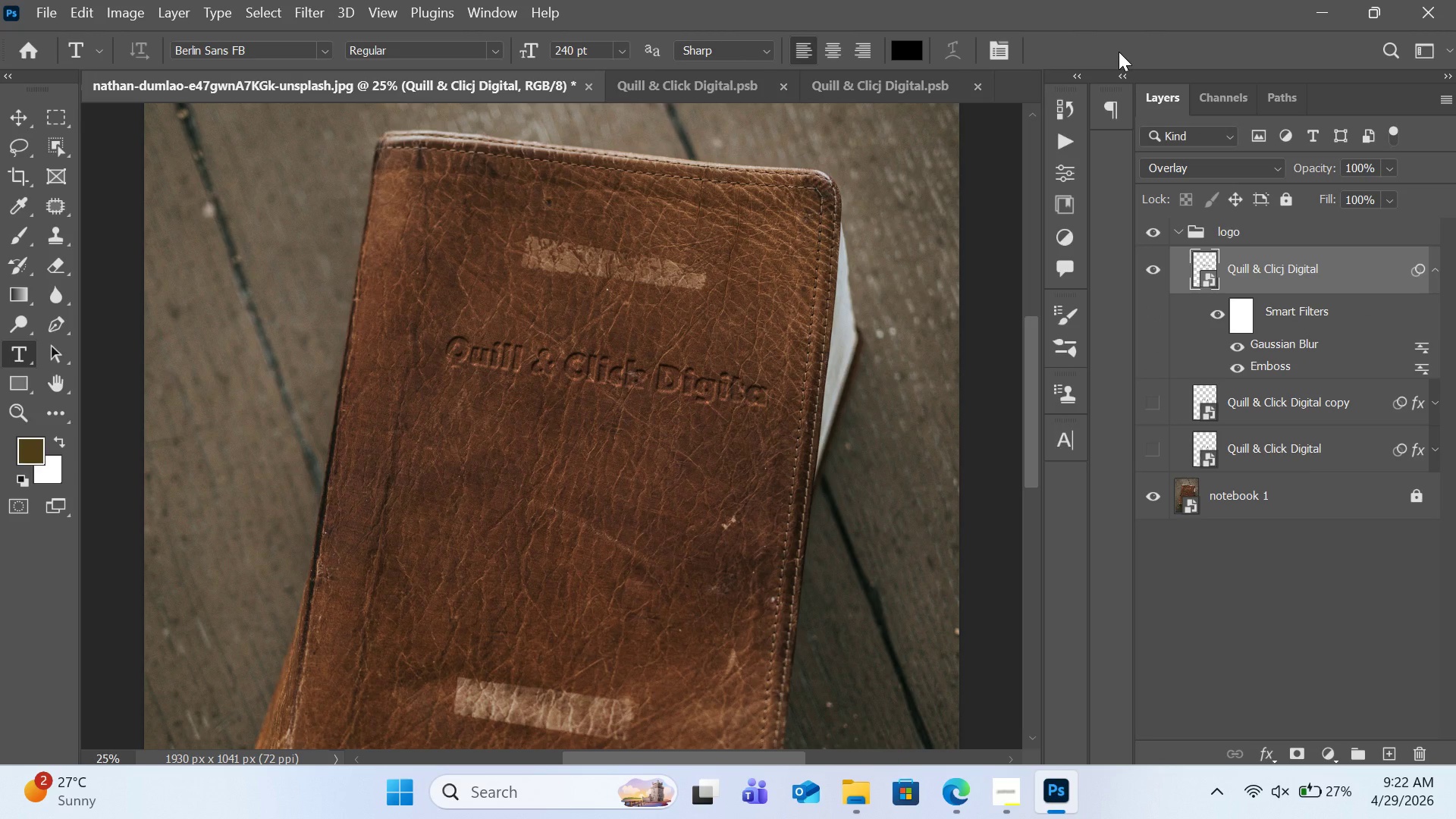 
key(Control+T)
 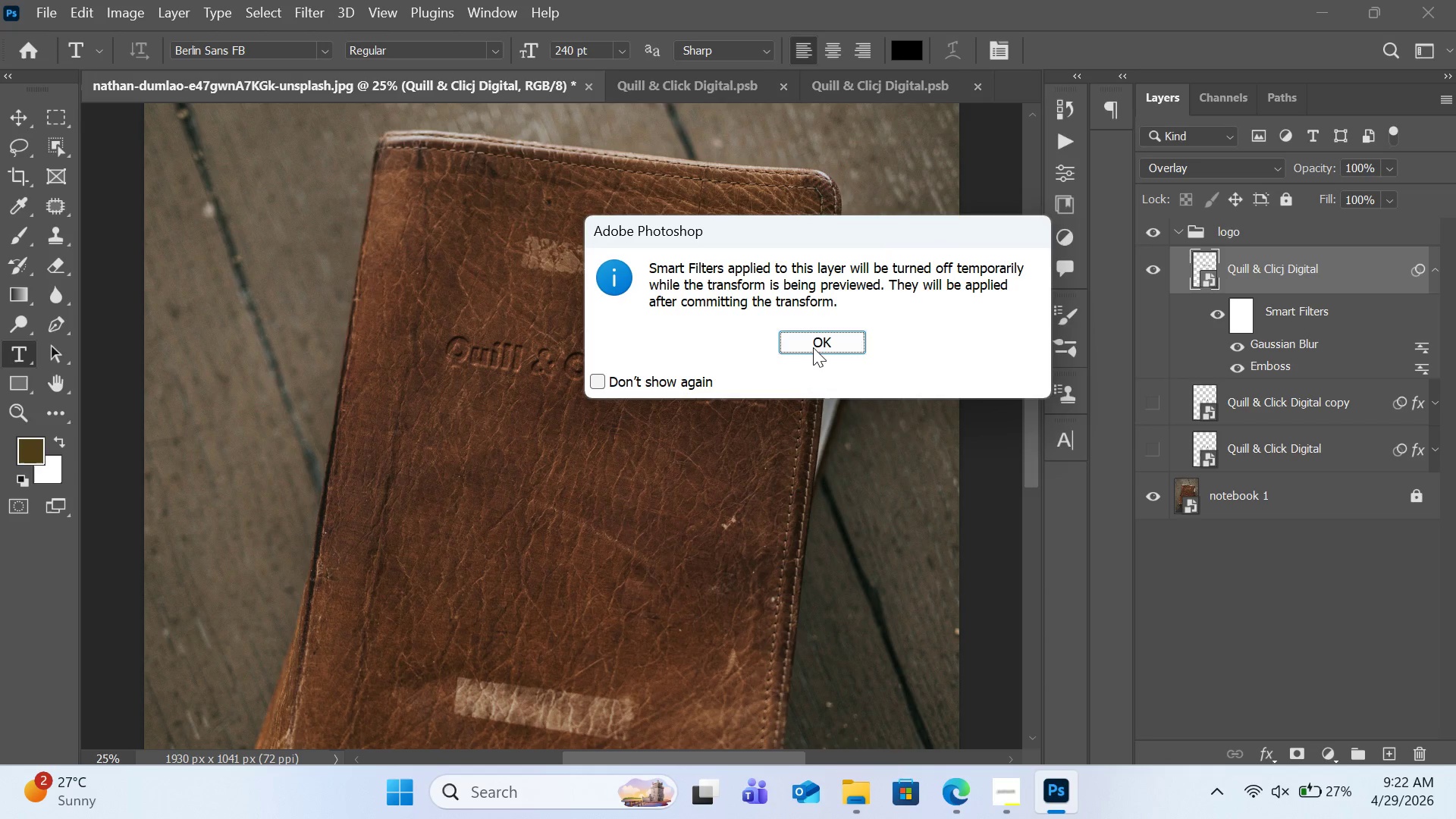 
left_click([814, 342])
 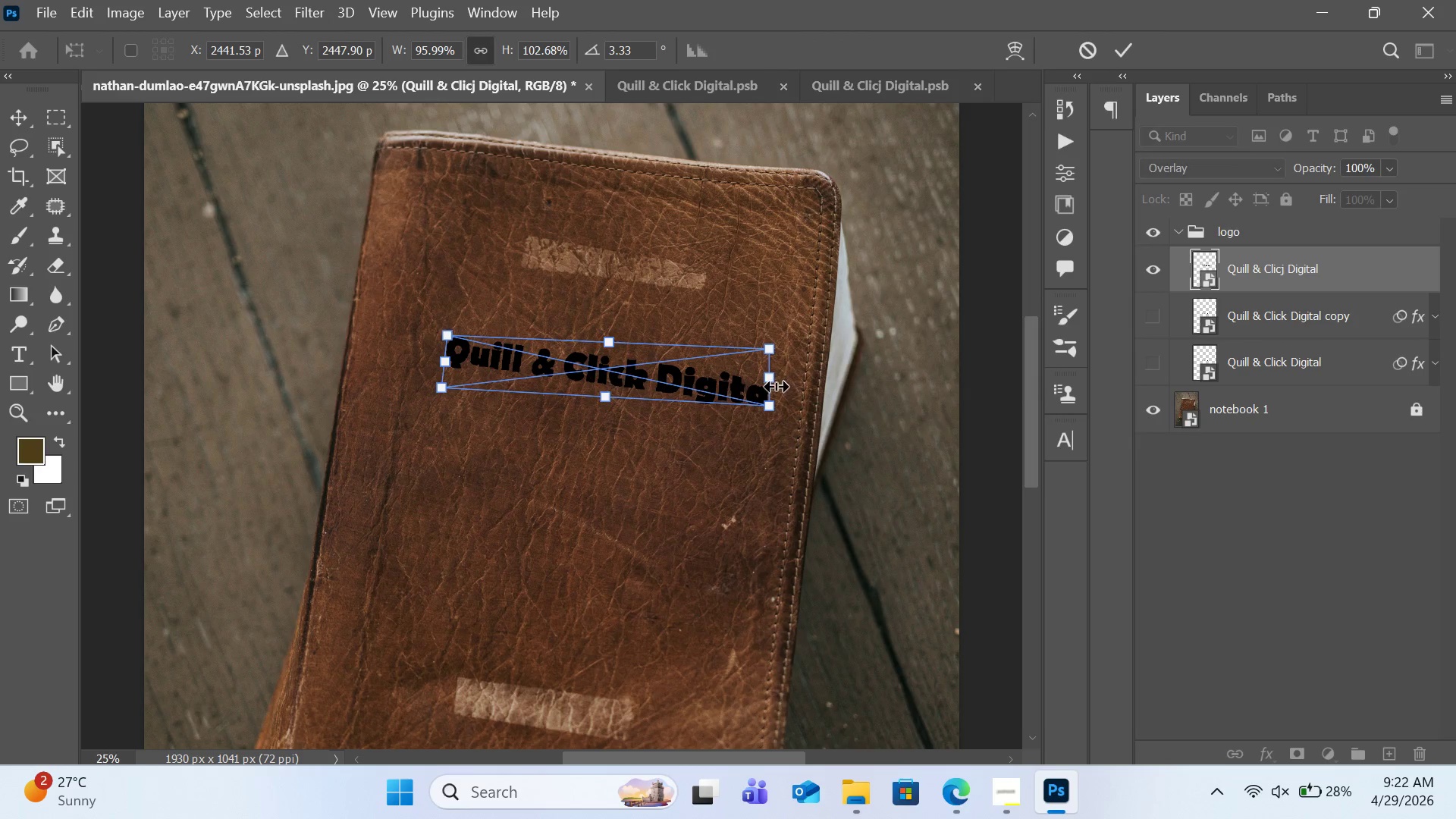 
left_click_drag(start_coordinate=[773, 384], to_coordinate=[766, 384])
 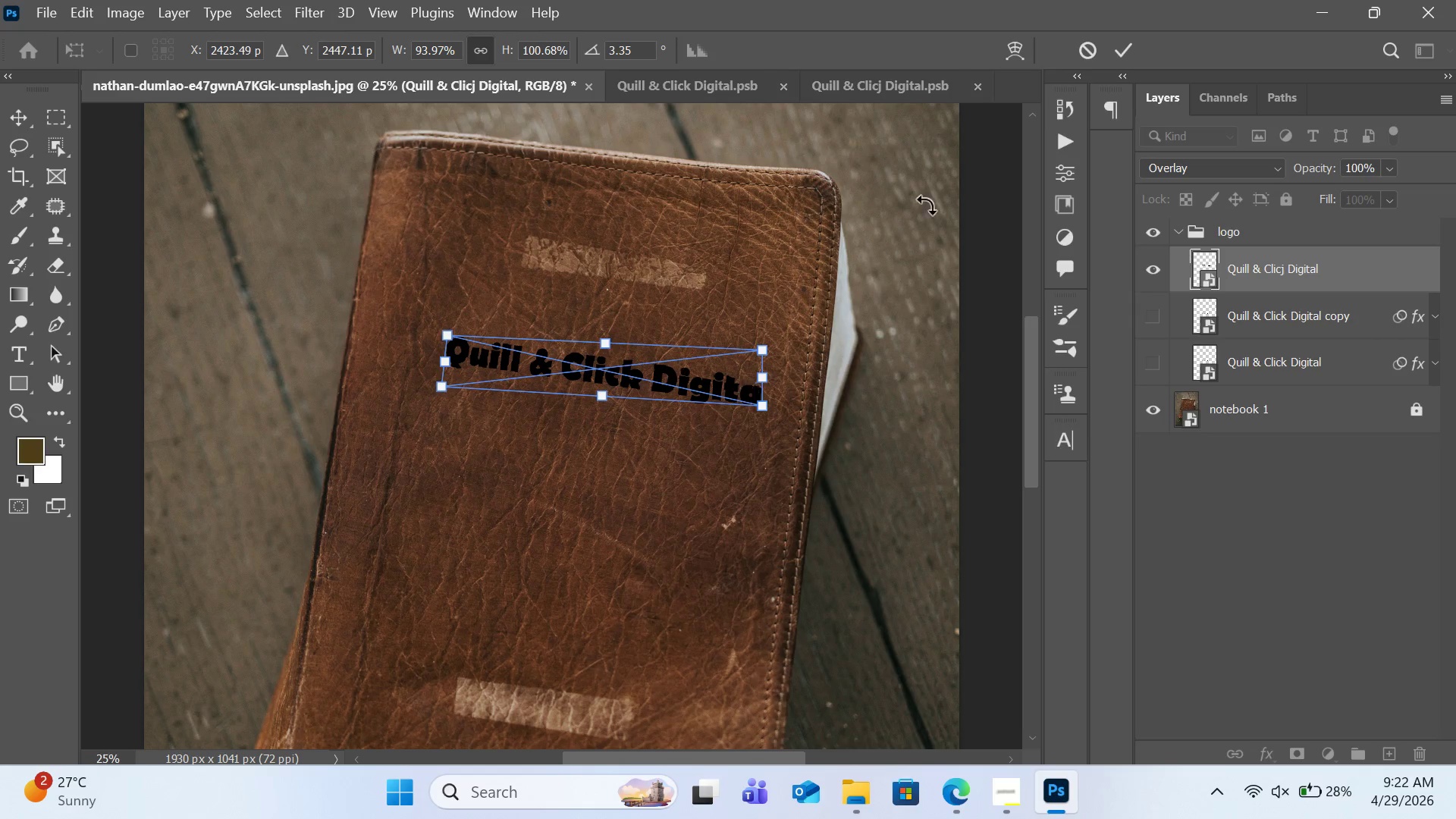 
left_click([1128, 52])
 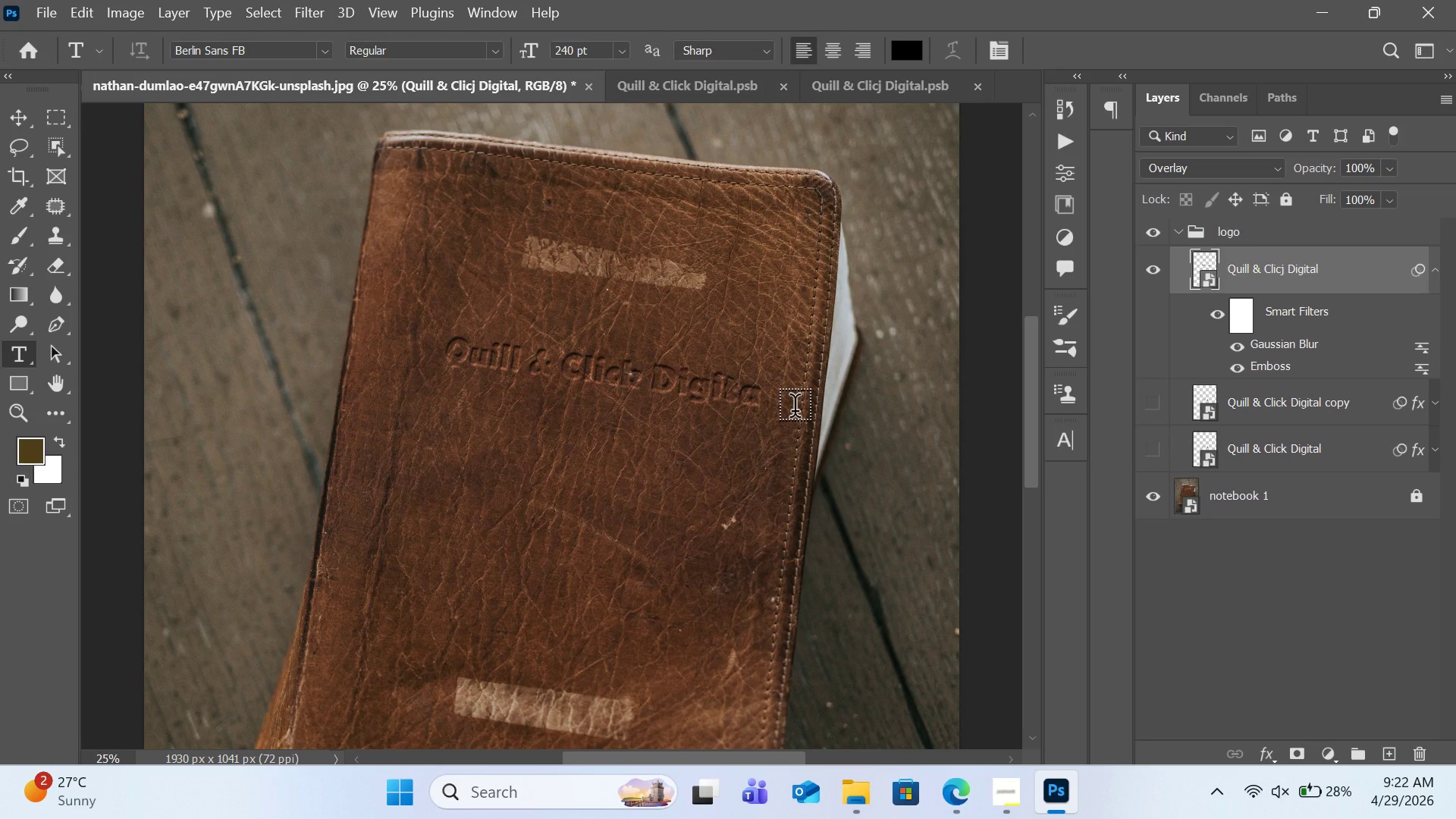 
wait(7.66)
 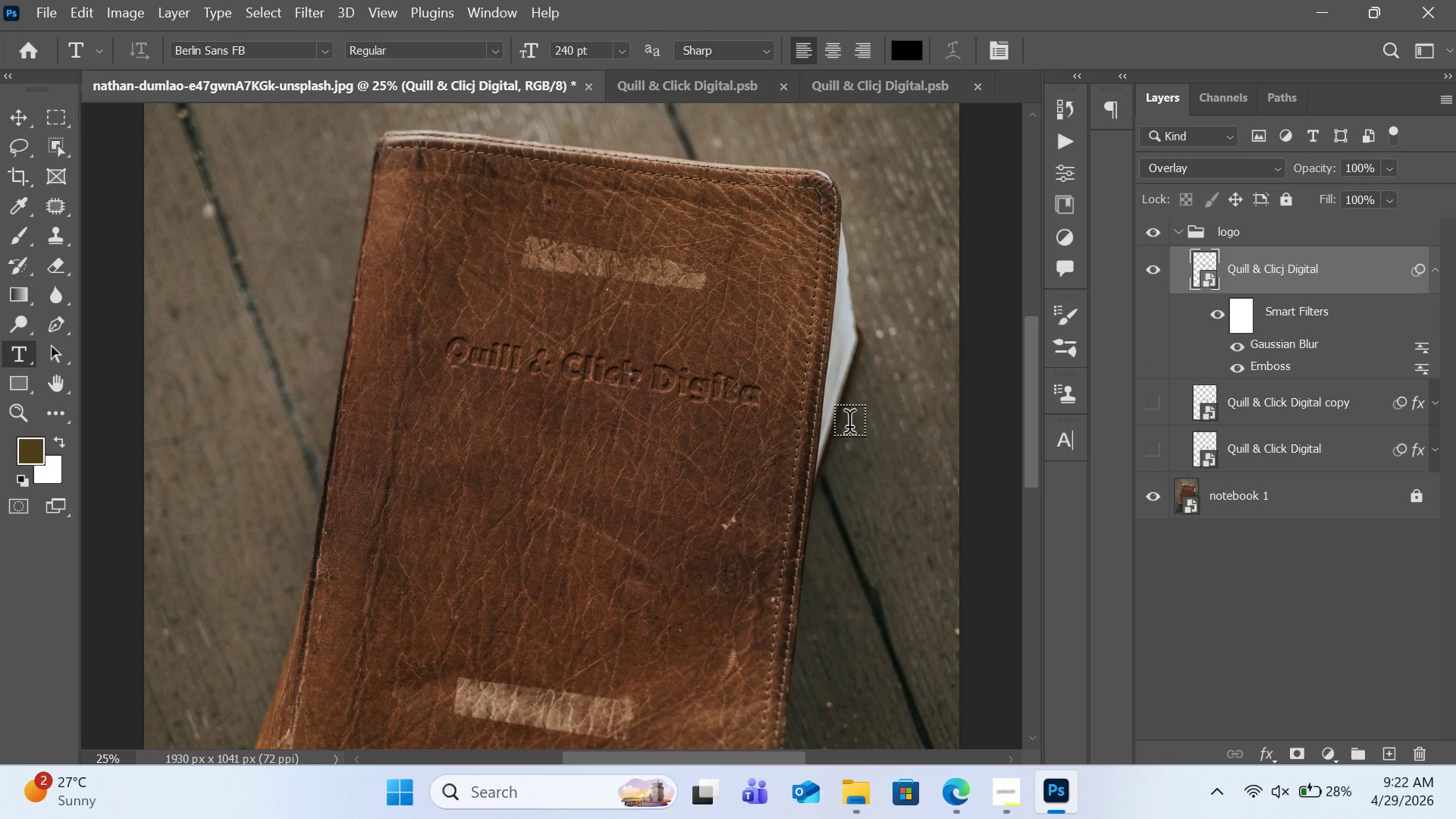 
key(Control+T)
 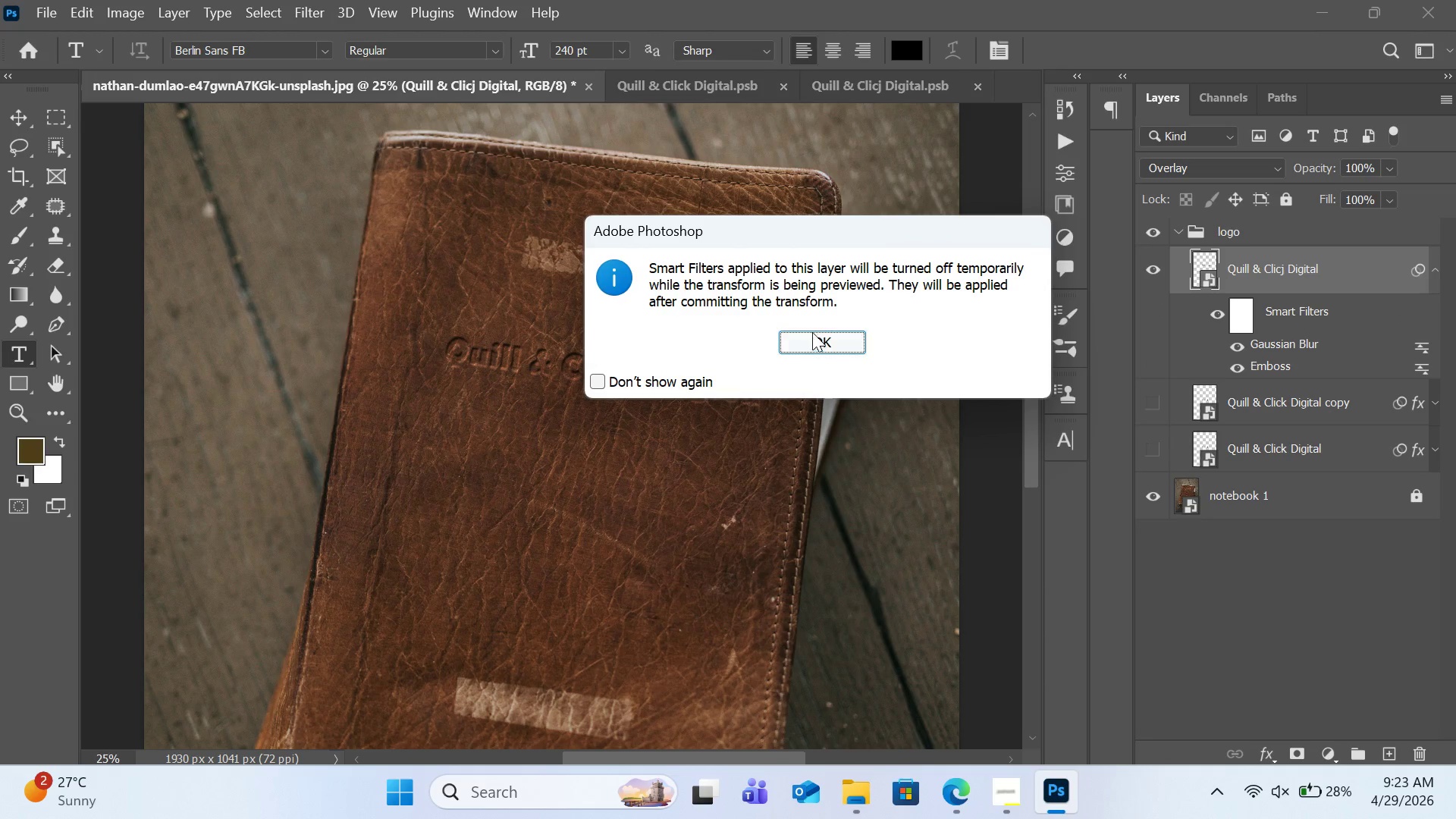 
left_click([816, 324])
 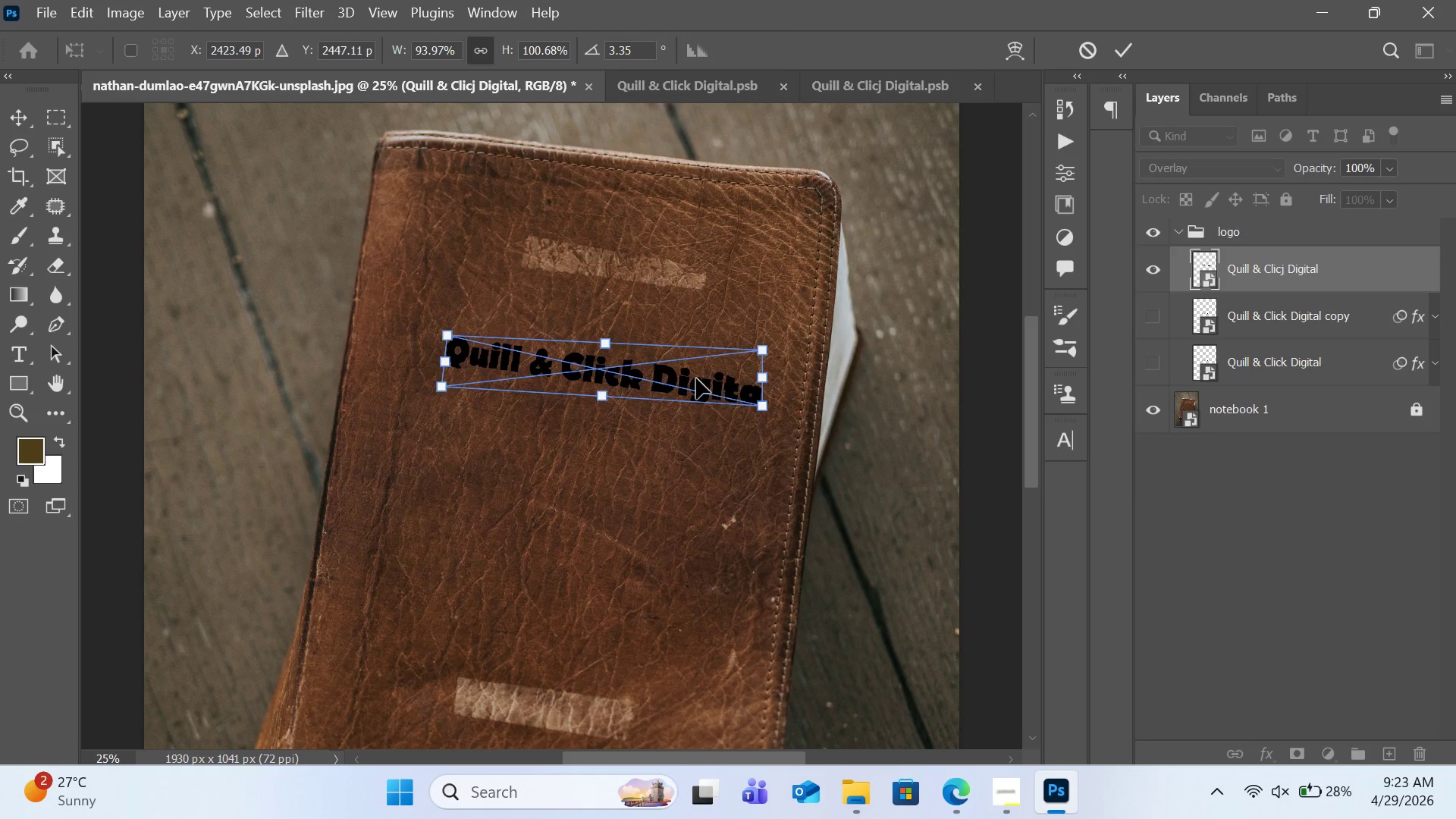 
double_click([696, 378])
 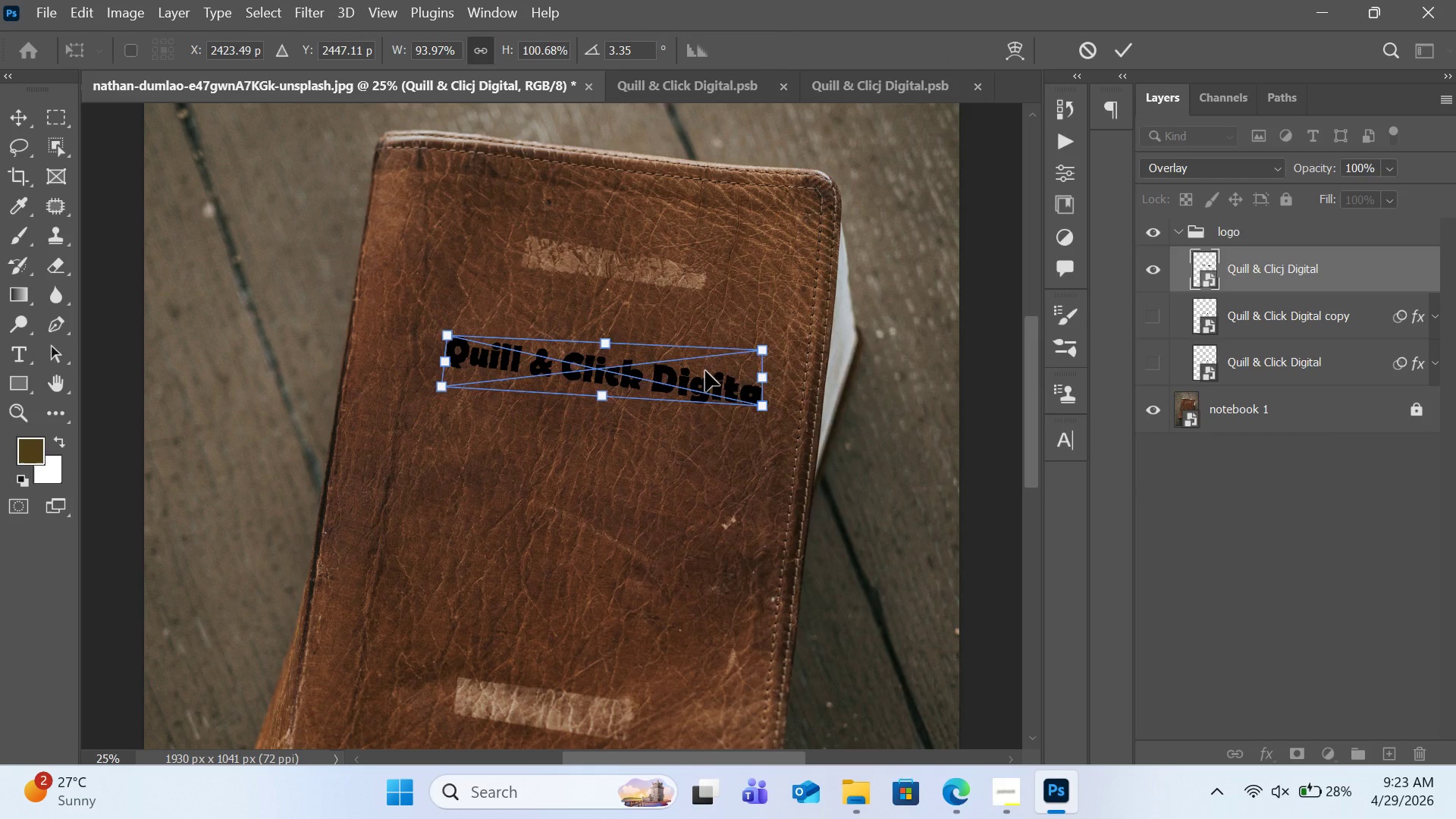 
right_click([705, 371])
 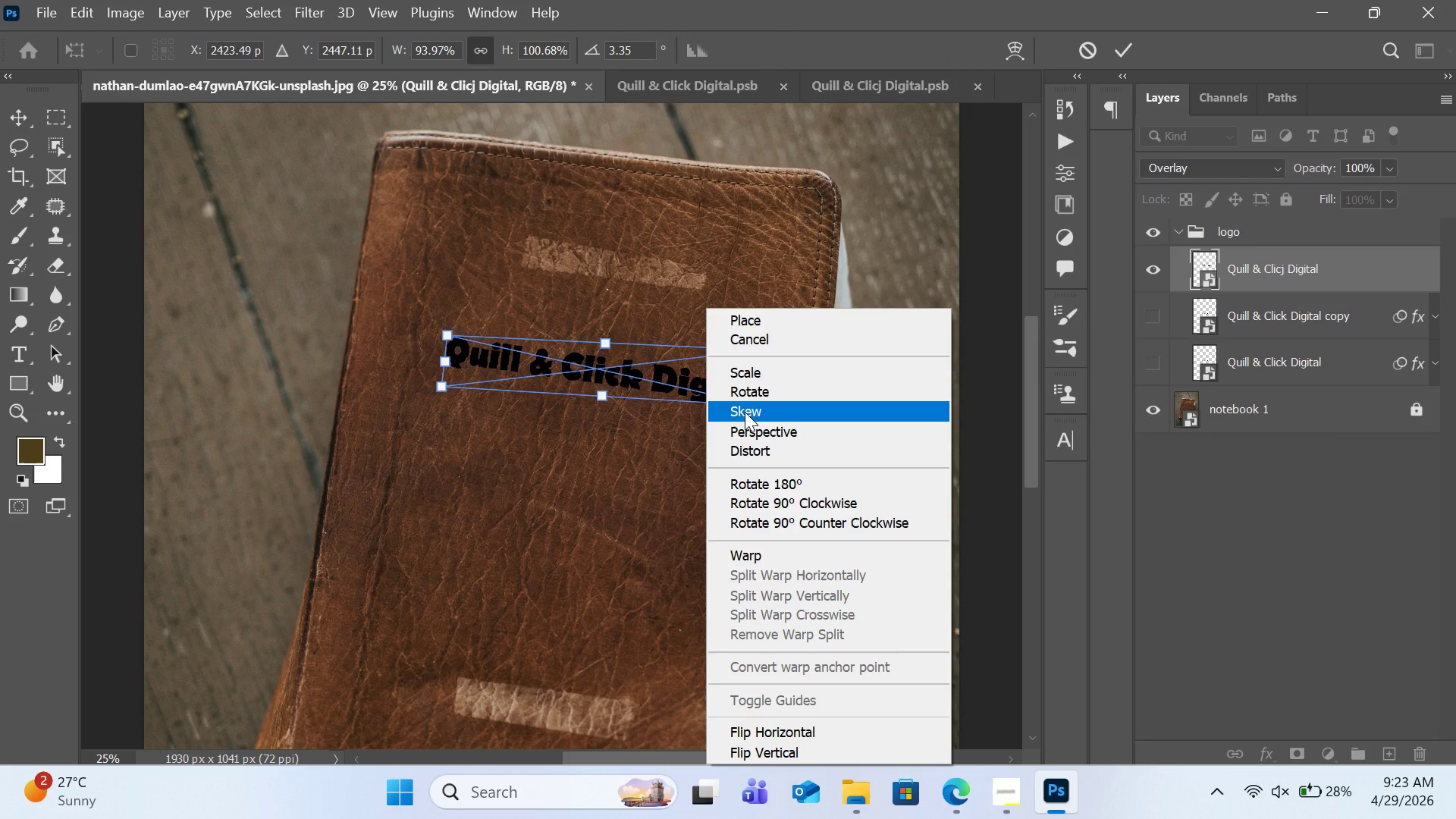 
left_click([748, 451])
 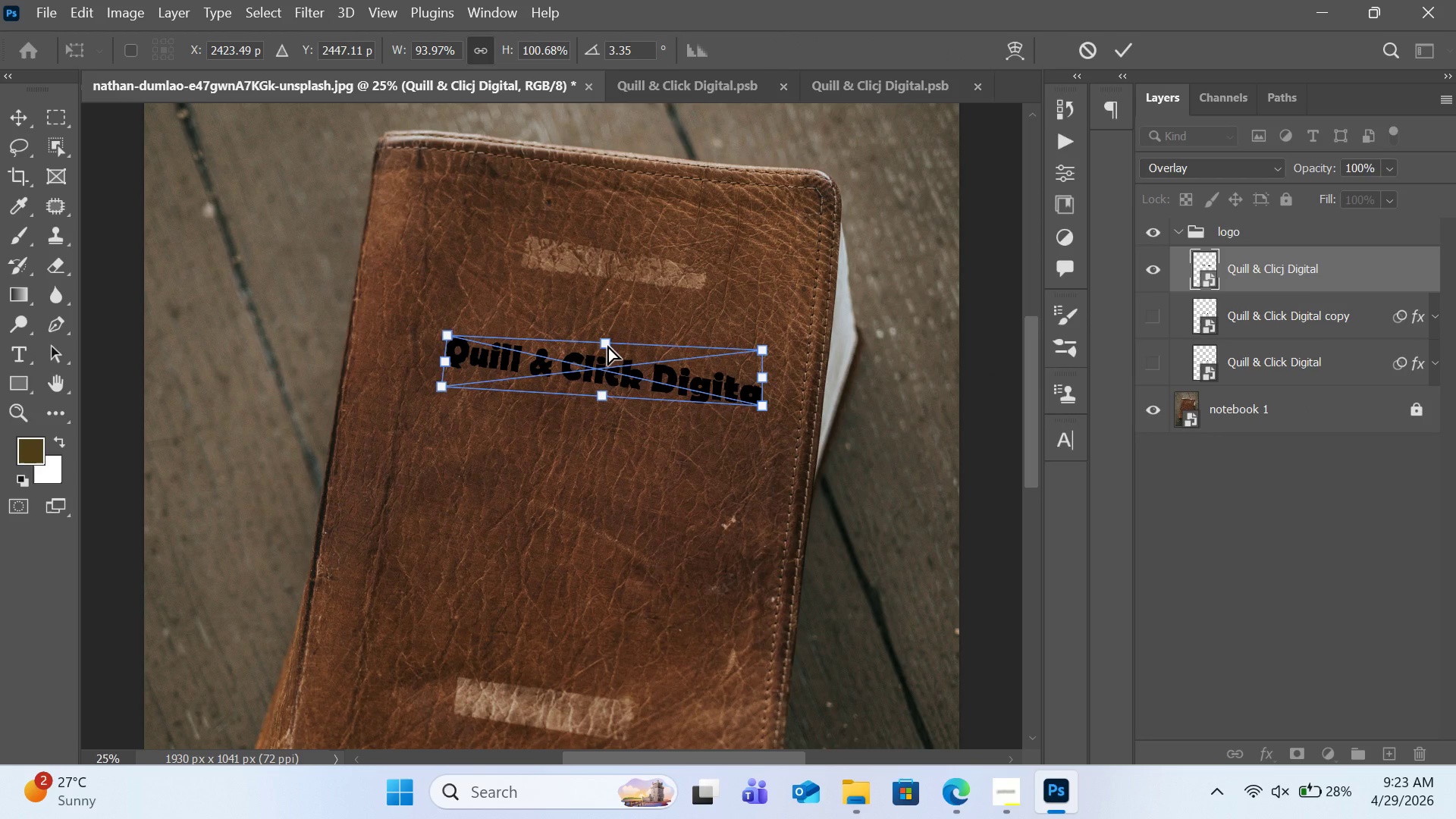 
left_click_drag(start_coordinate=[607, 345], to_coordinate=[610, 337])
 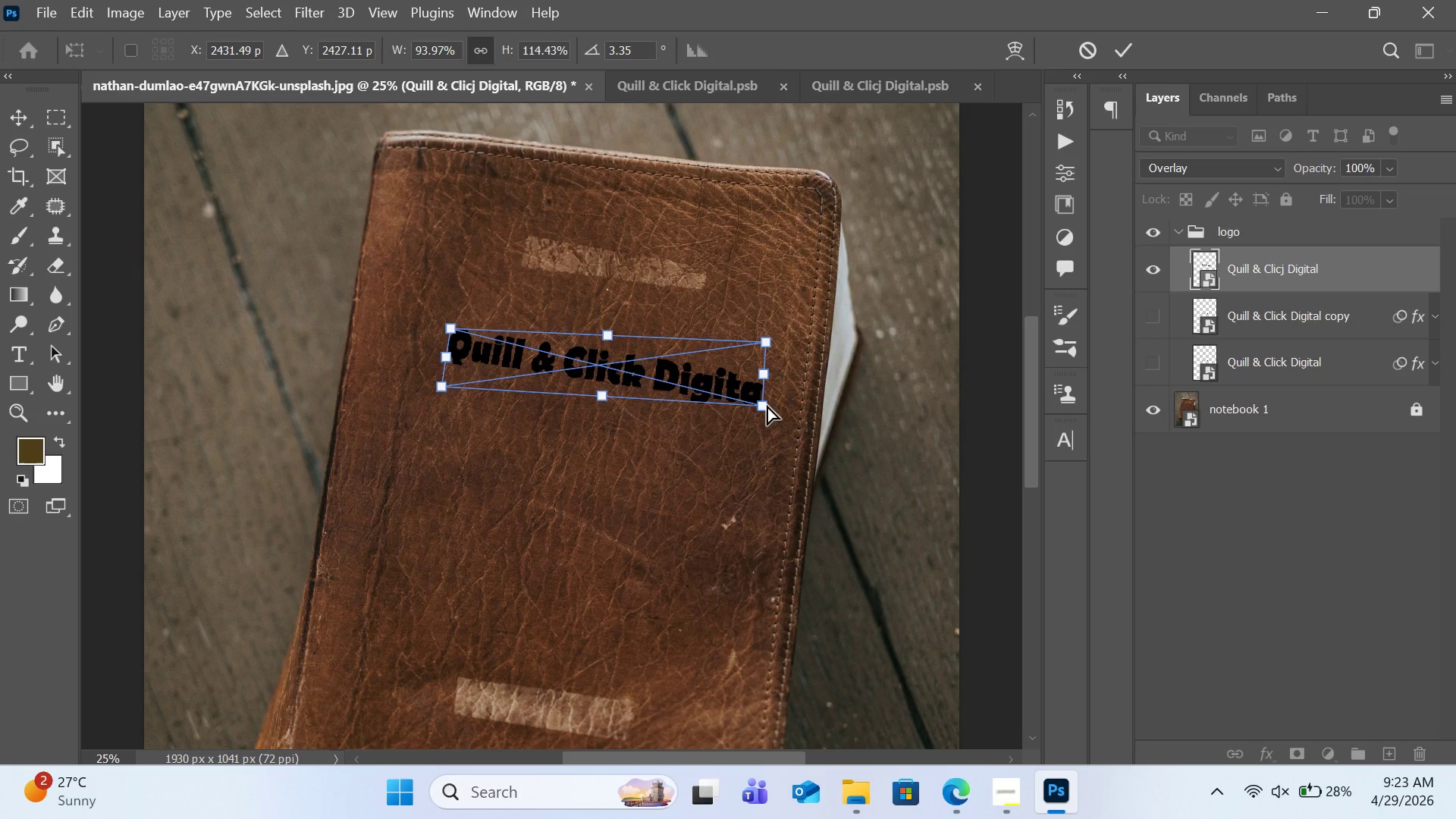 
left_click_drag(start_coordinate=[767, 405], to_coordinate=[762, 407])
 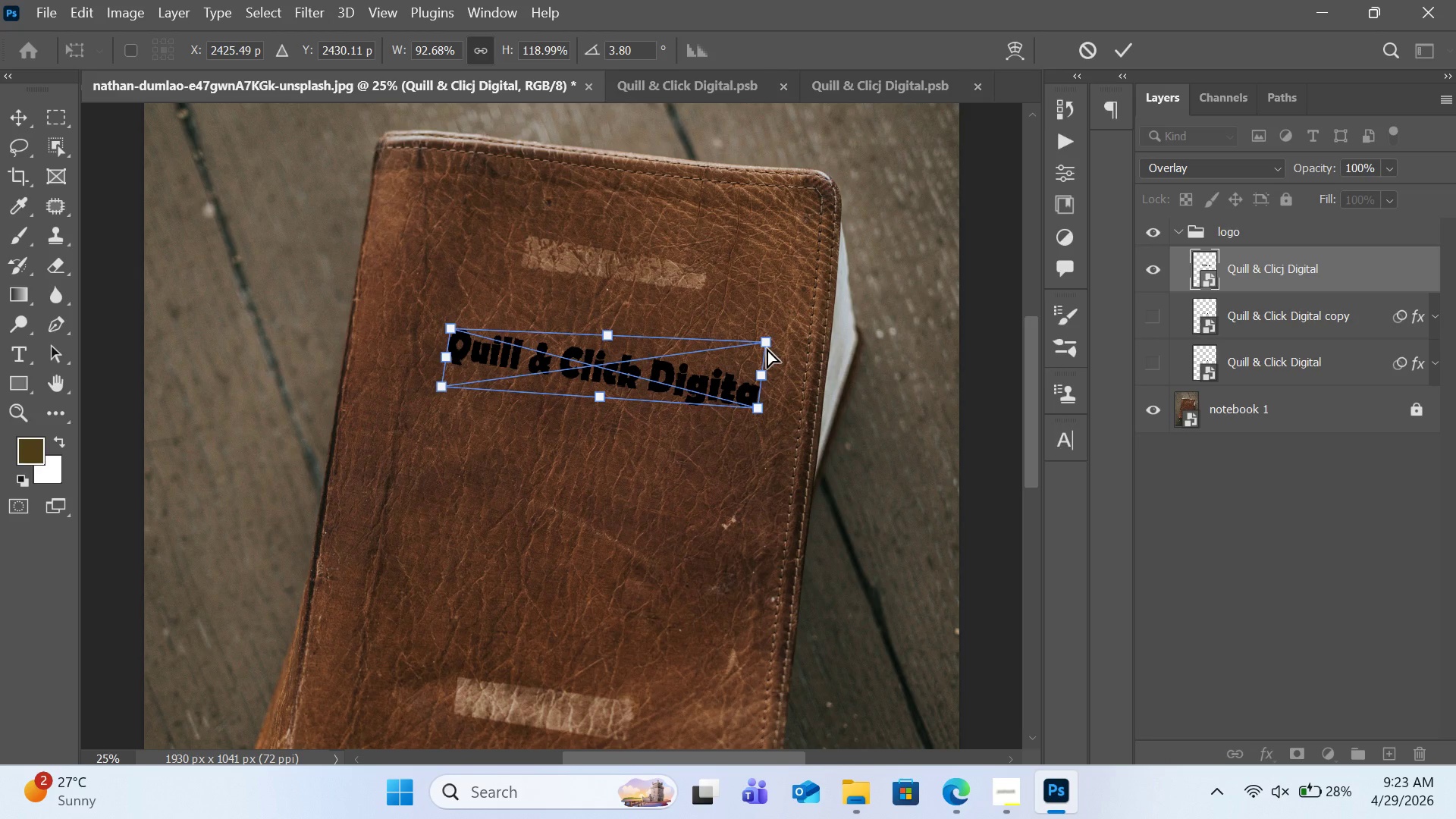 
left_click_drag(start_coordinate=[767, 348], to_coordinate=[762, 349])
 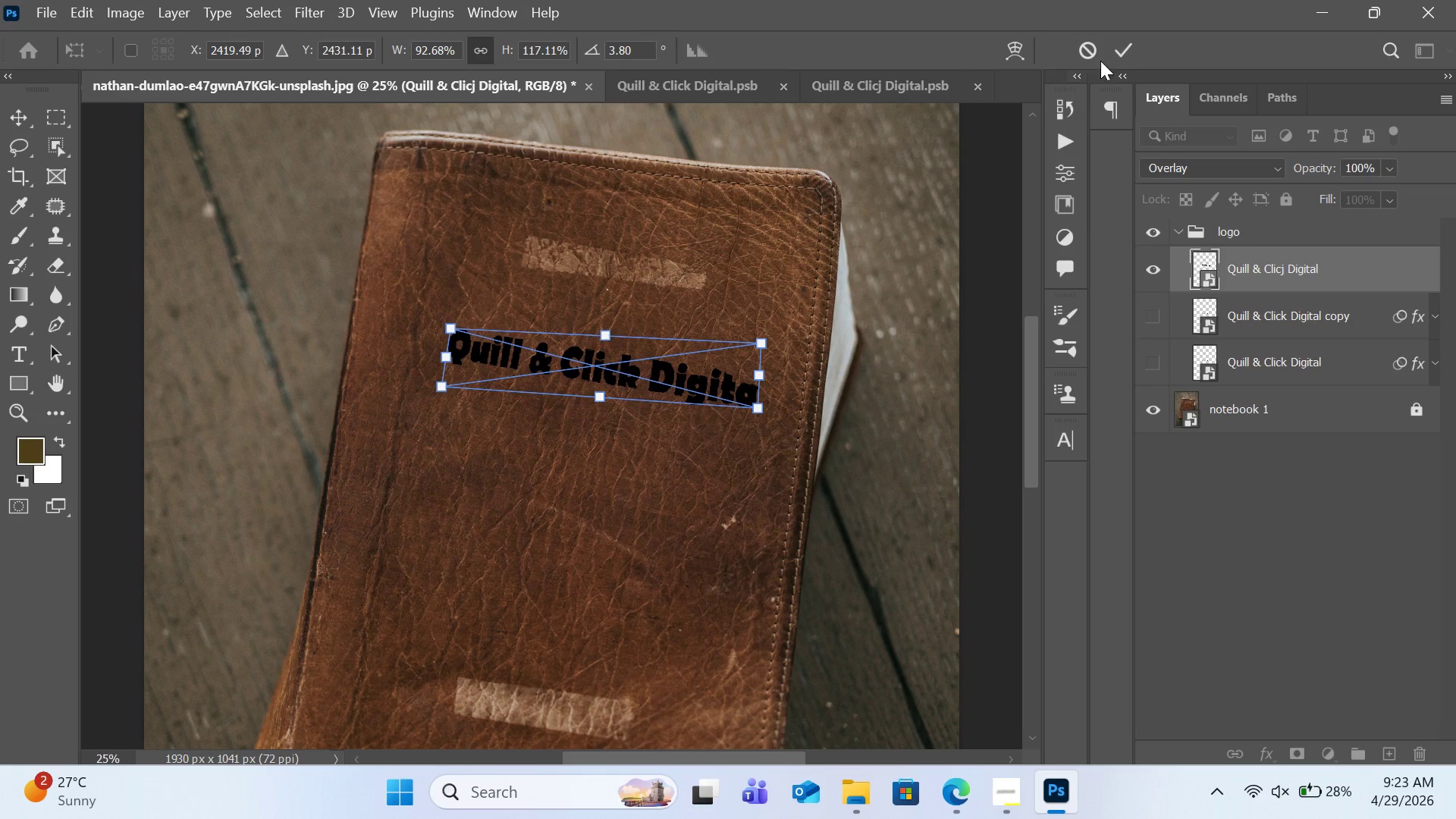 
left_click([1115, 50])
 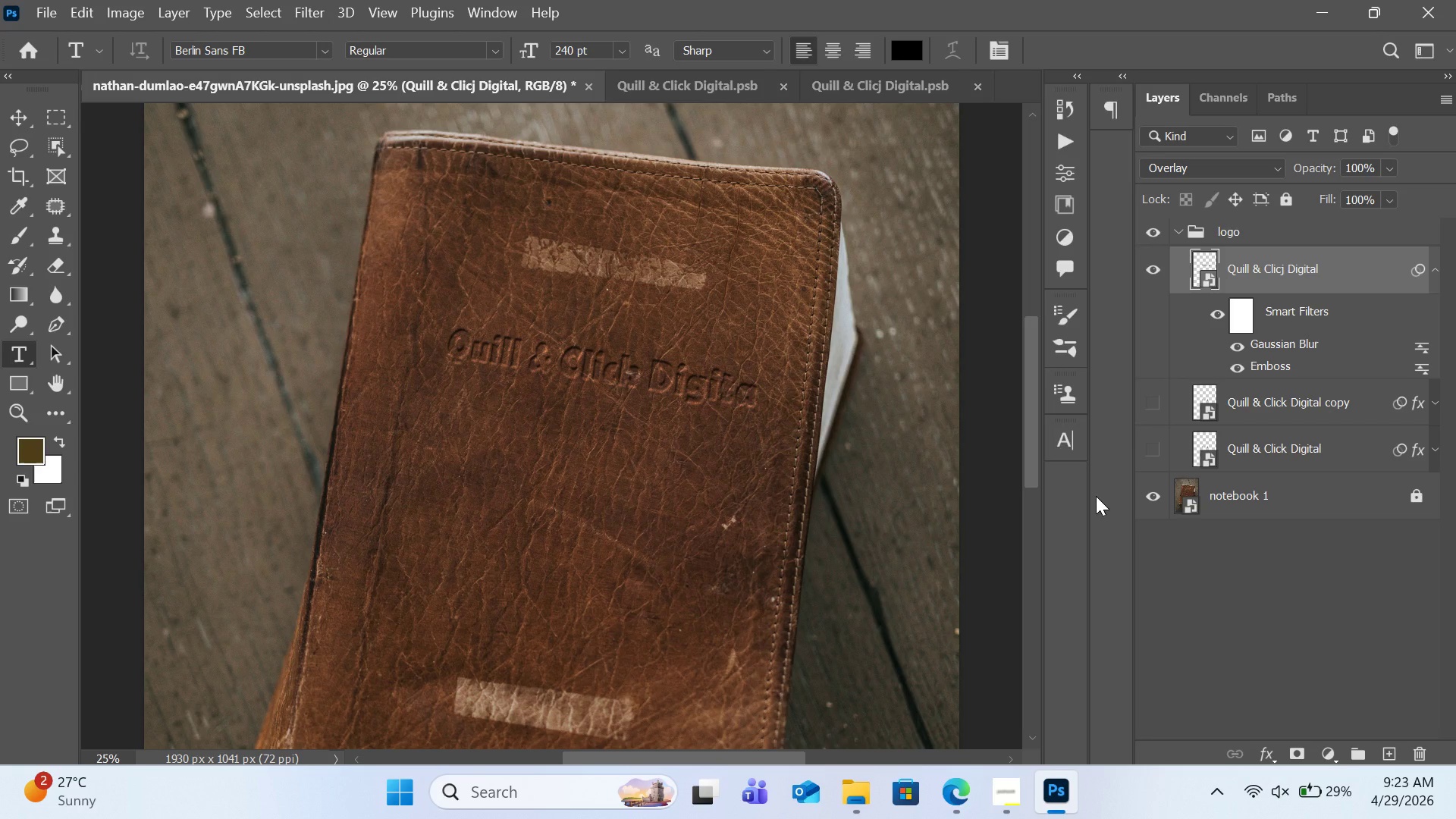 
wait(23.0)
 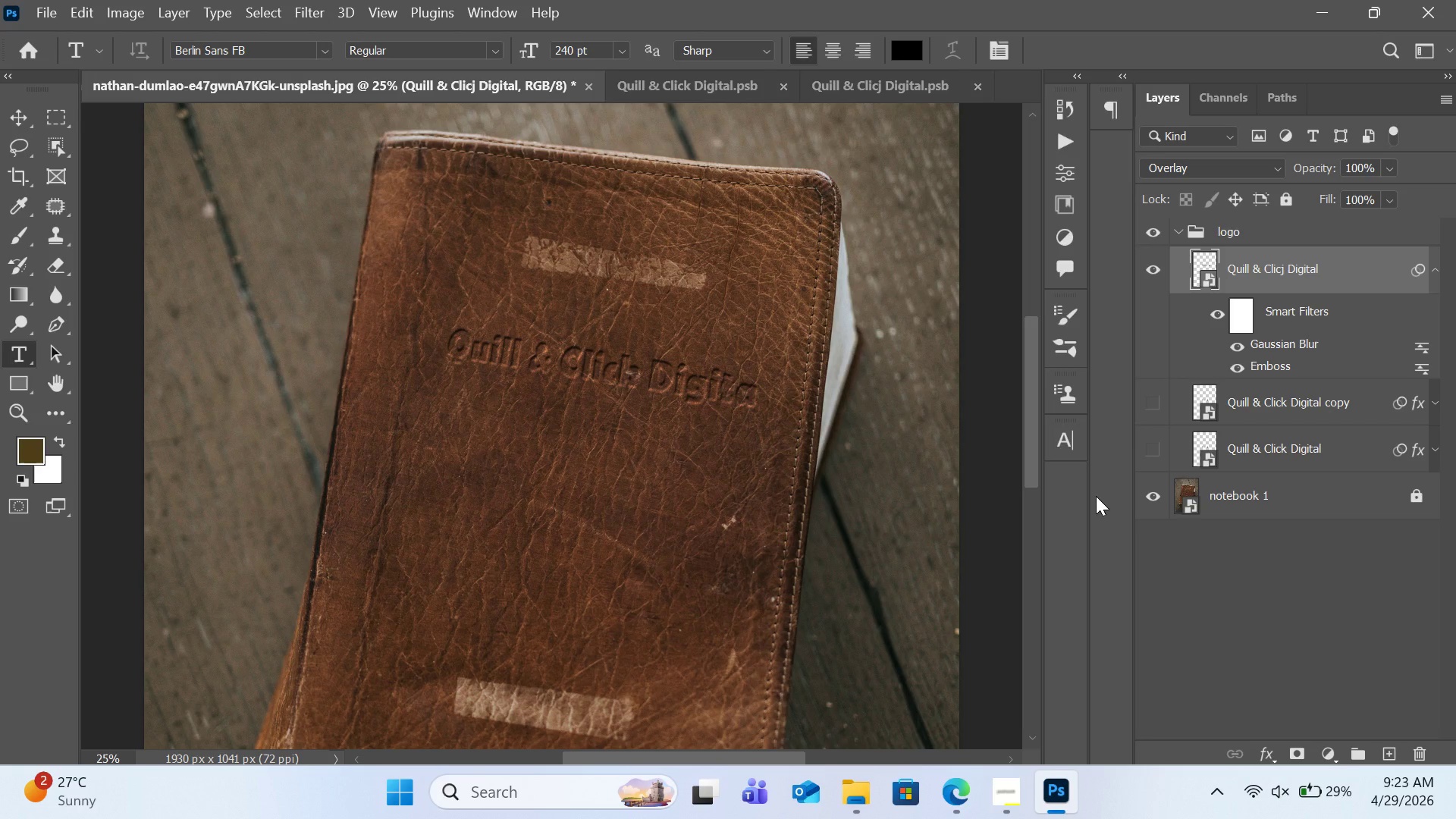 
key(Control+Equal)
 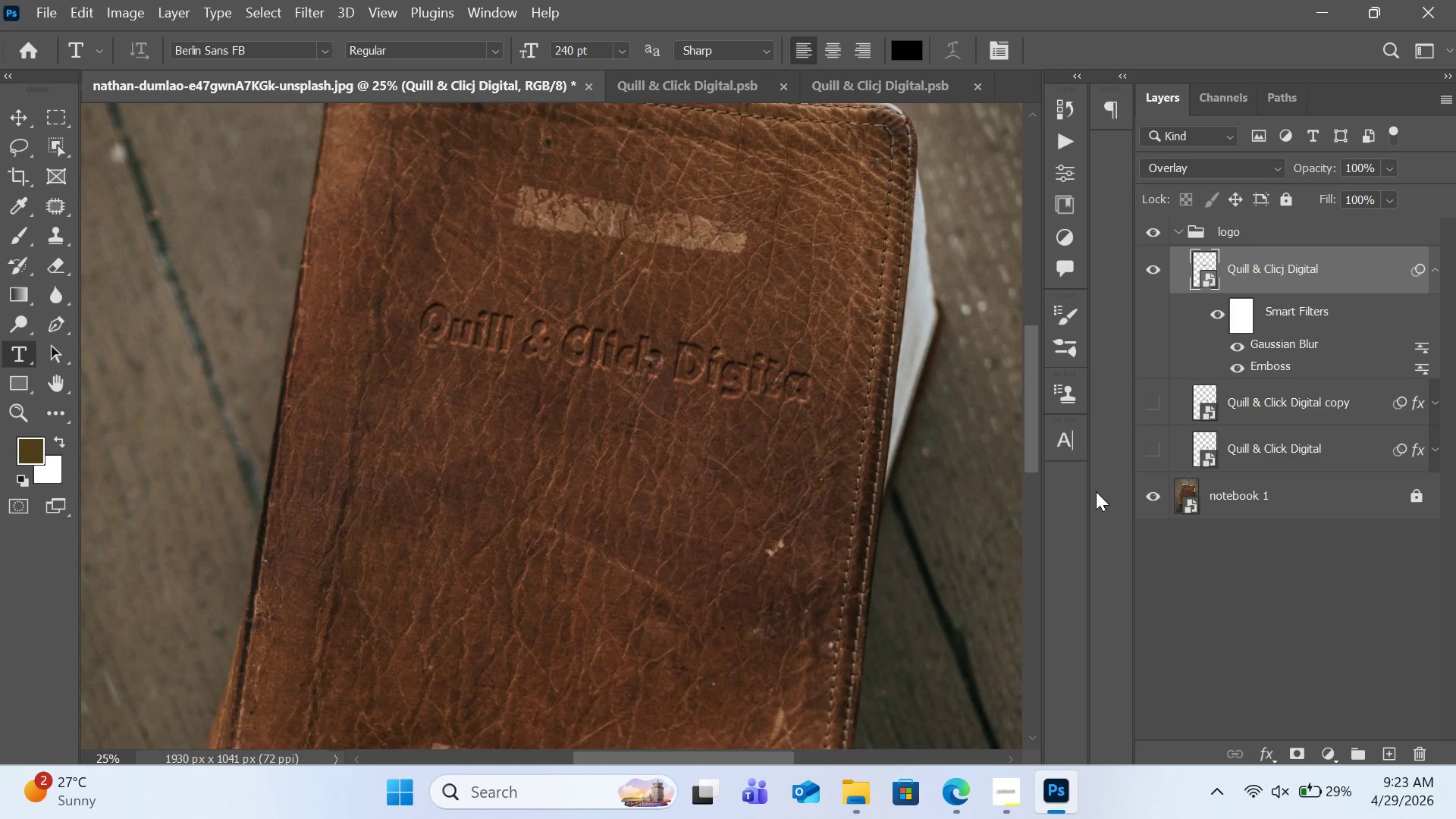 
key(Control+Equal)
 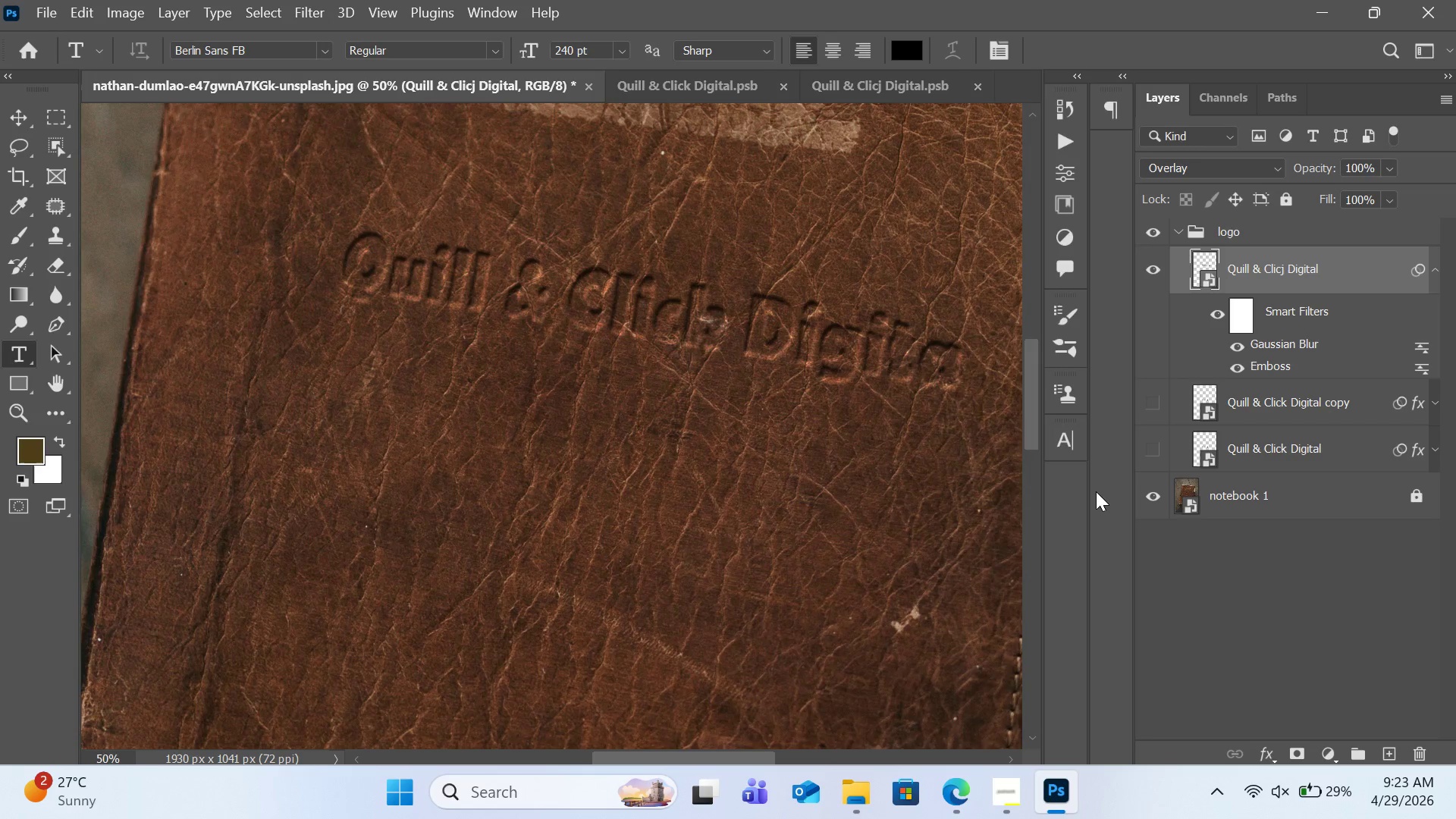 
key(Control+Equal)
 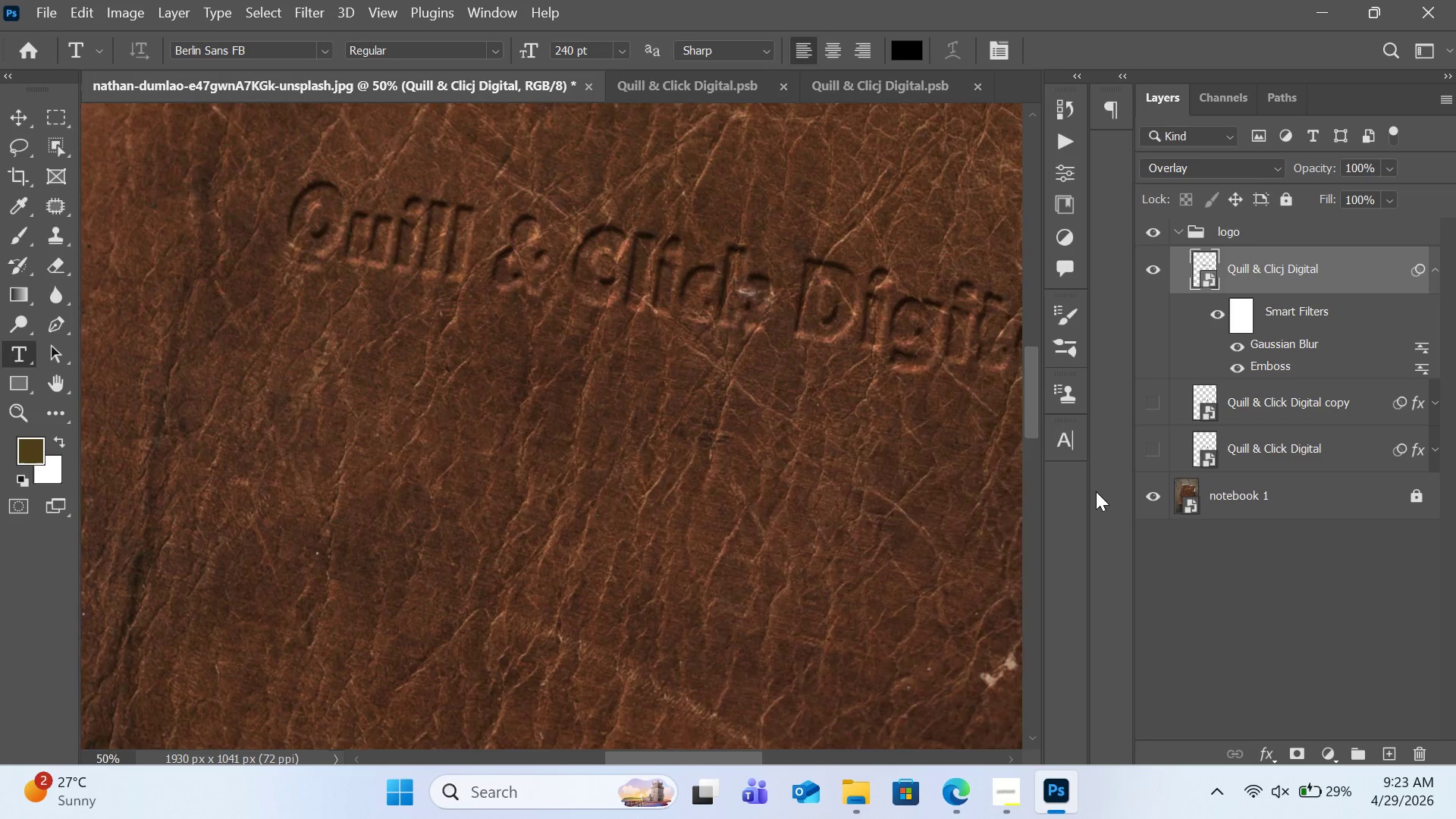 
key(Control+Equal)
 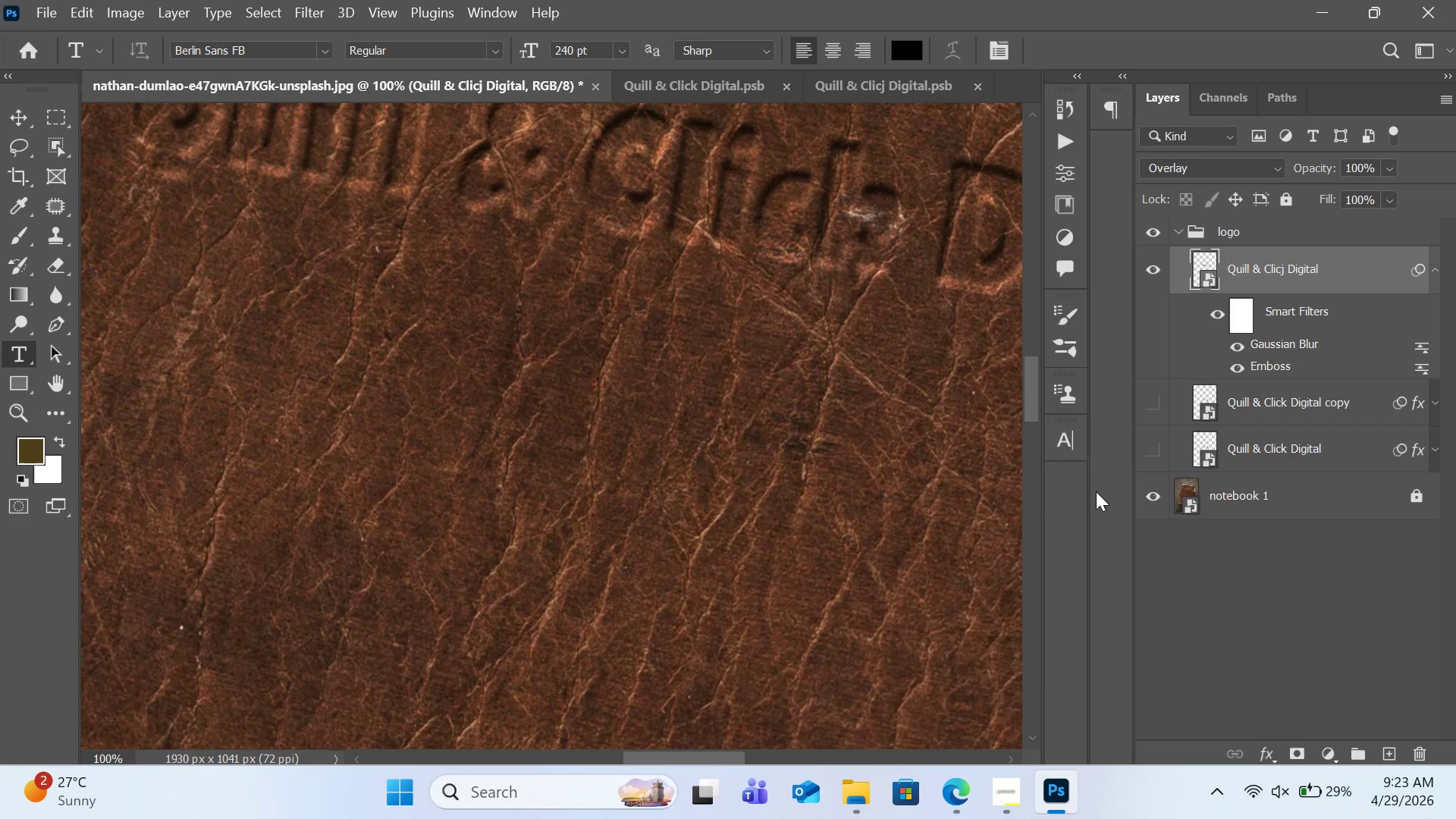 
key(H)
 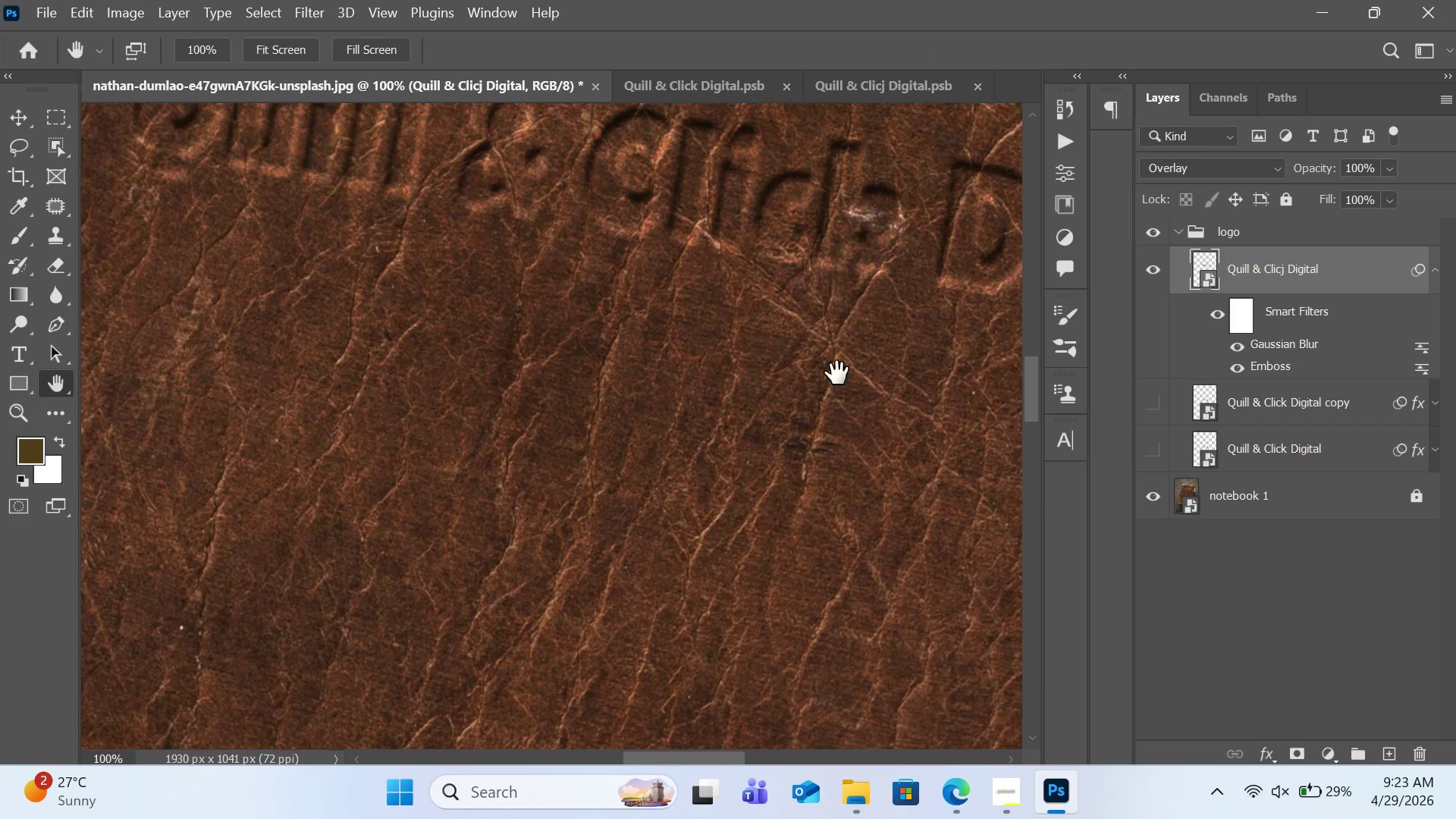 
left_click_drag(start_coordinate=[840, 343], to_coordinate=[654, 570])
 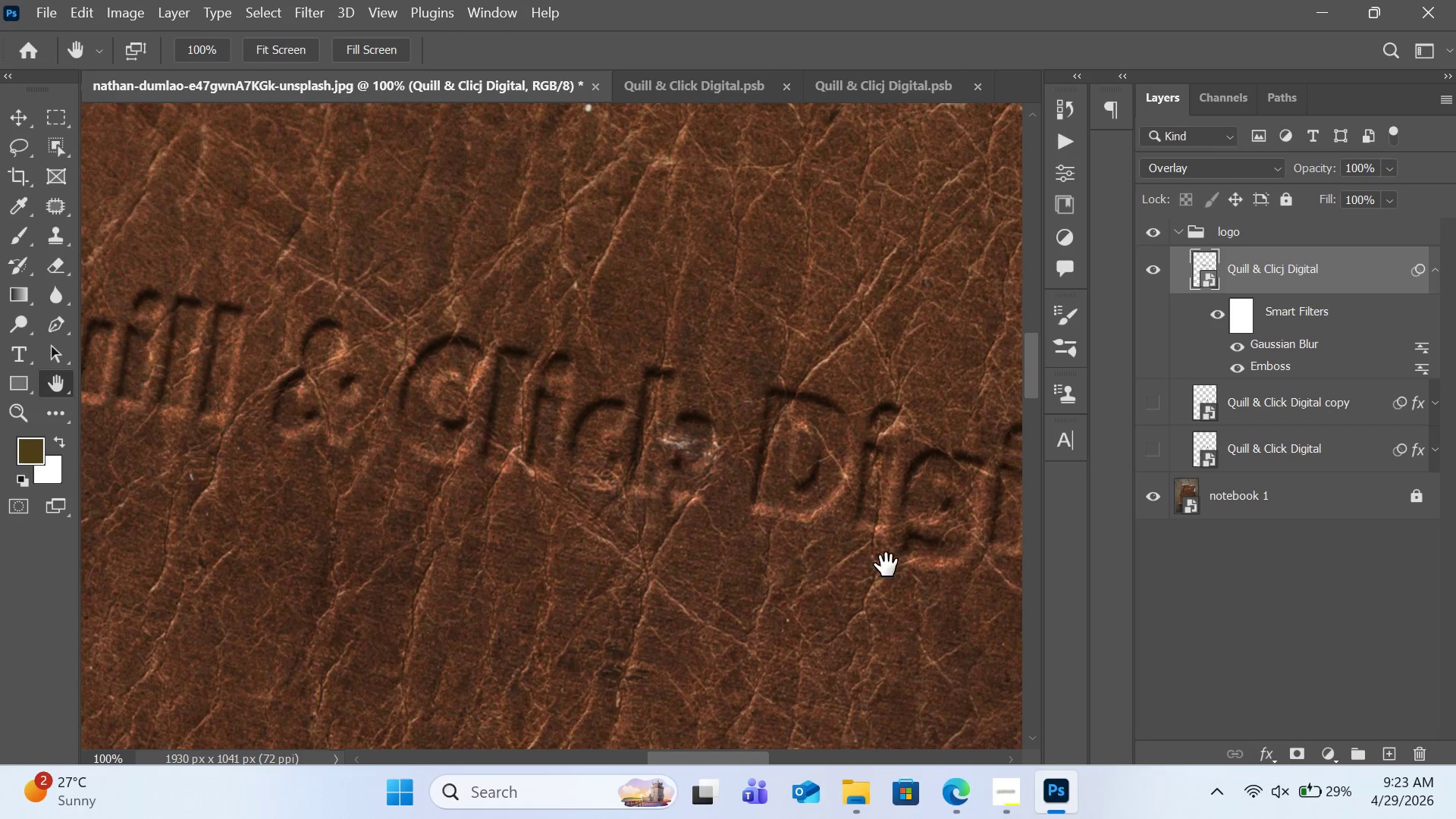 
left_click_drag(start_coordinate=[887, 565], to_coordinate=[662, 535])
 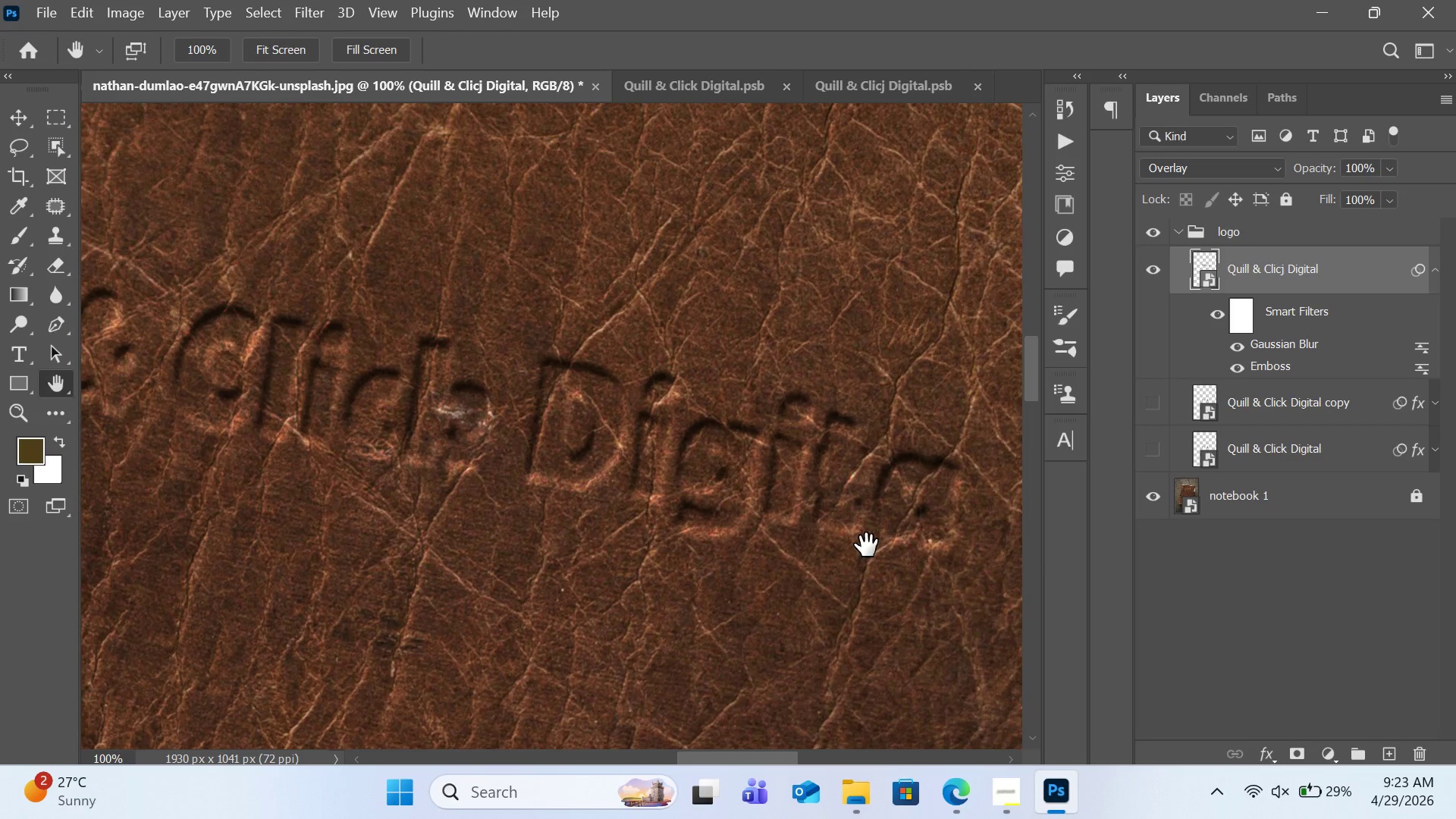 
left_click_drag(start_coordinate=[867, 545], to_coordinate=[785, 544])
 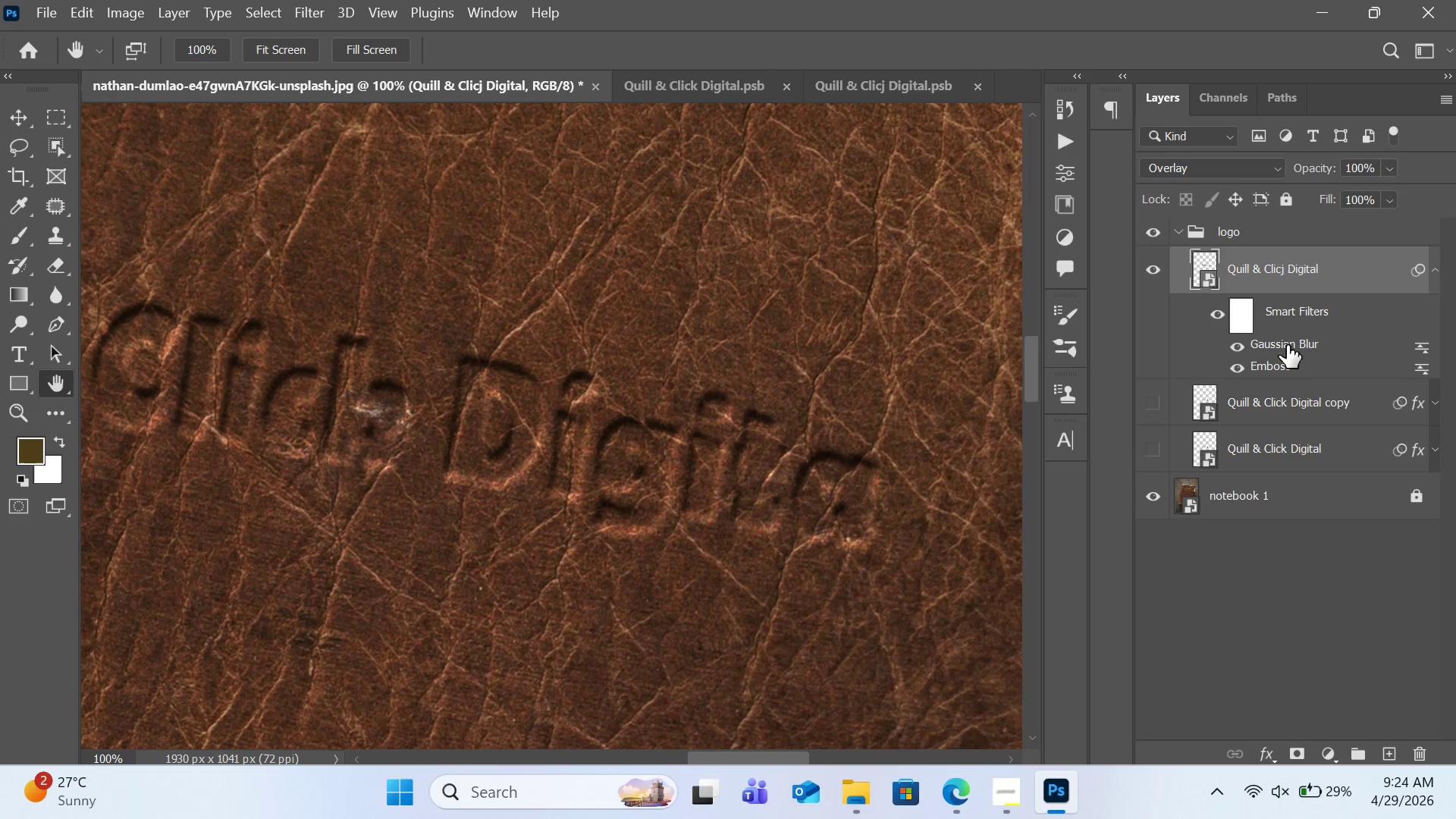 
double_click([1286, 351])
 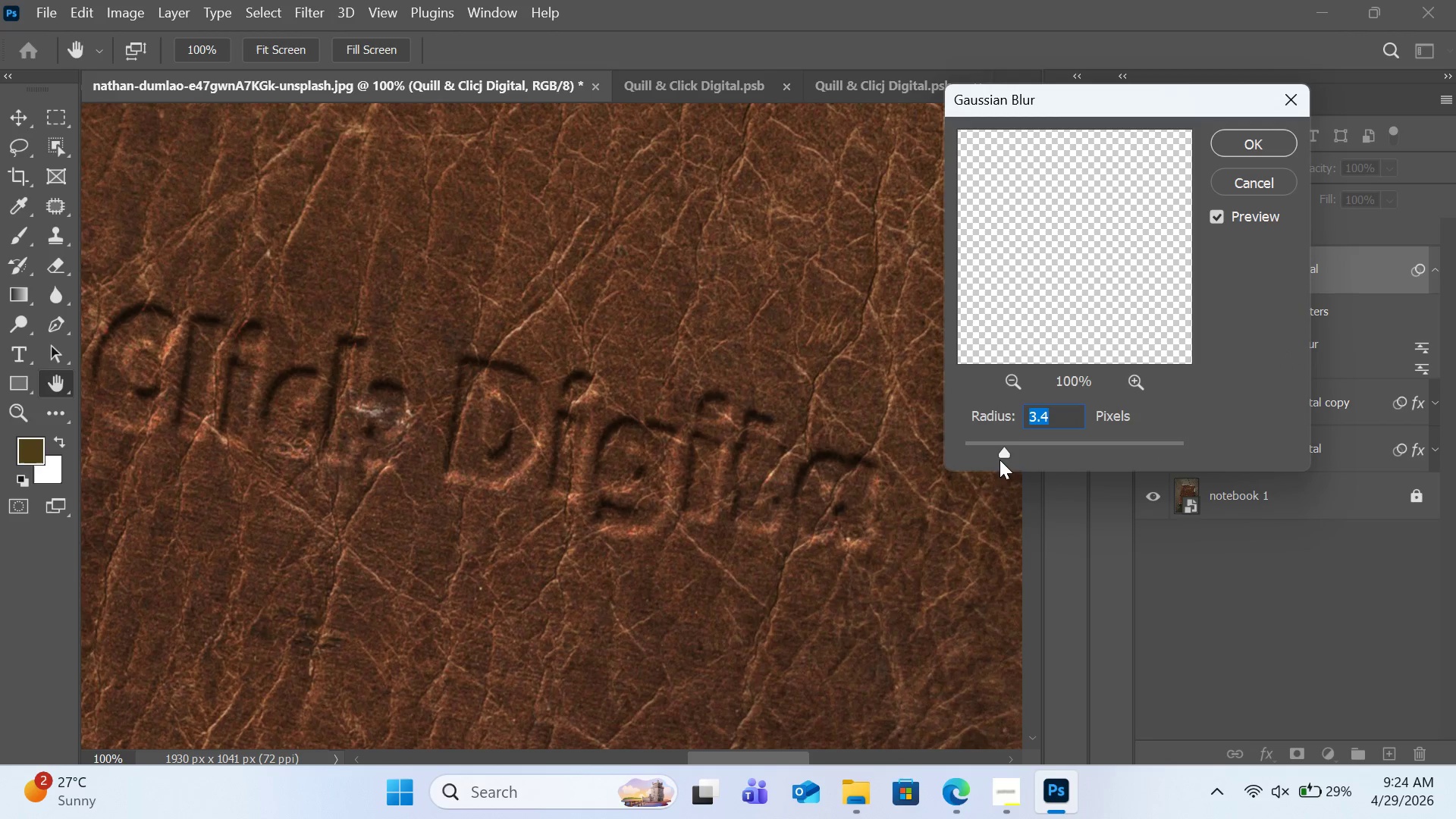 
left_click([996, 450])
 